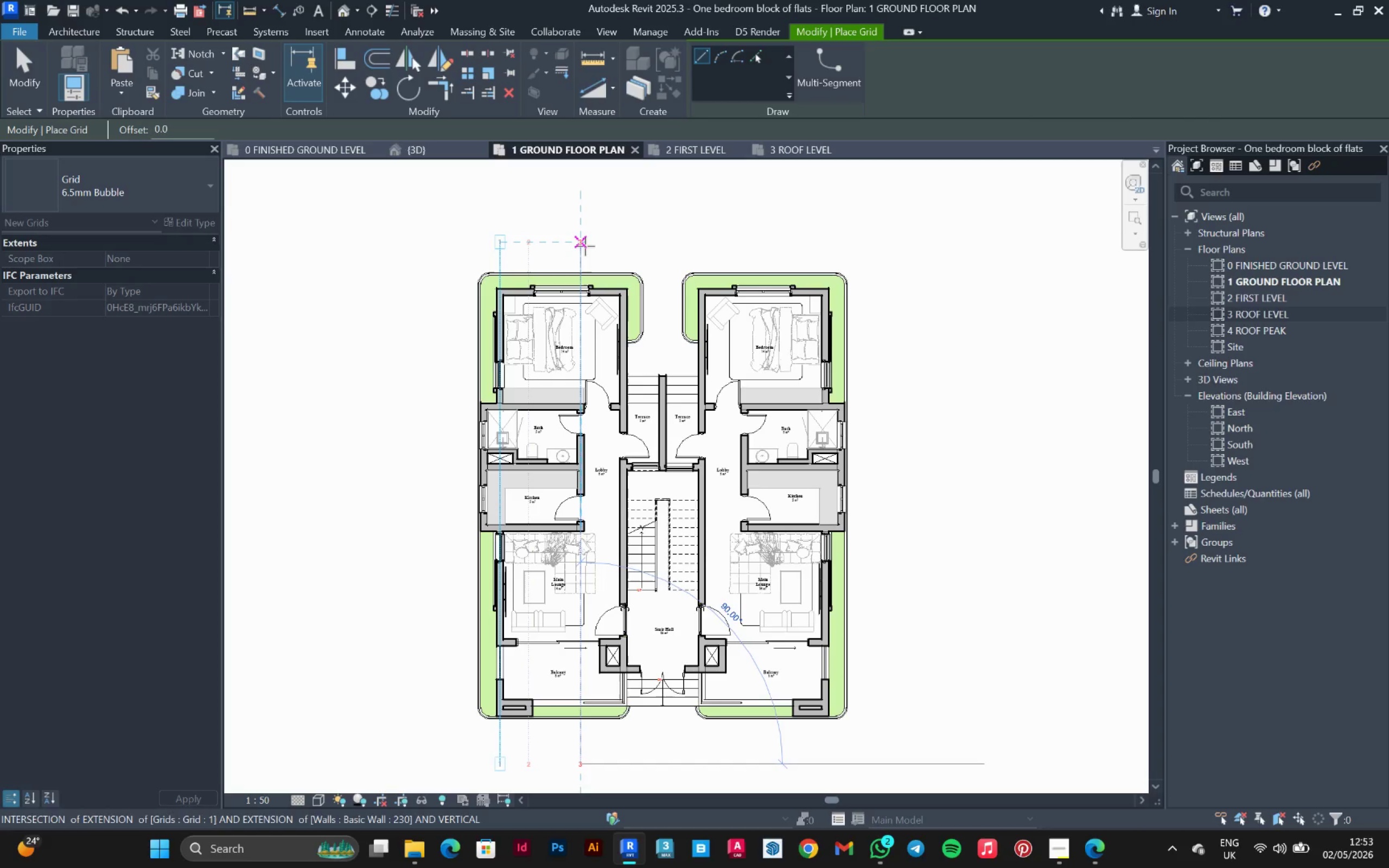 
left_click([585, 245])
 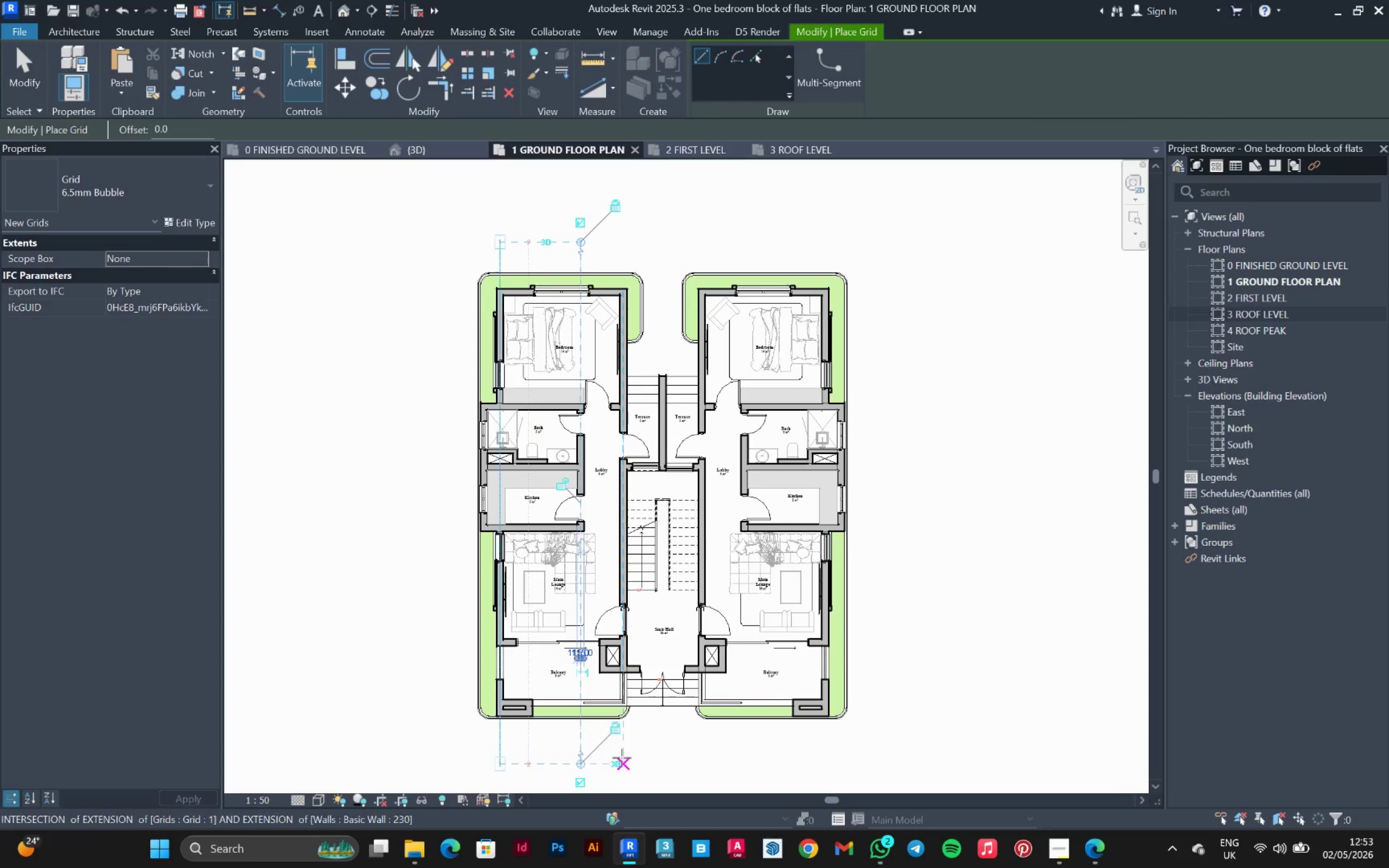 
left_click([625, 761])
 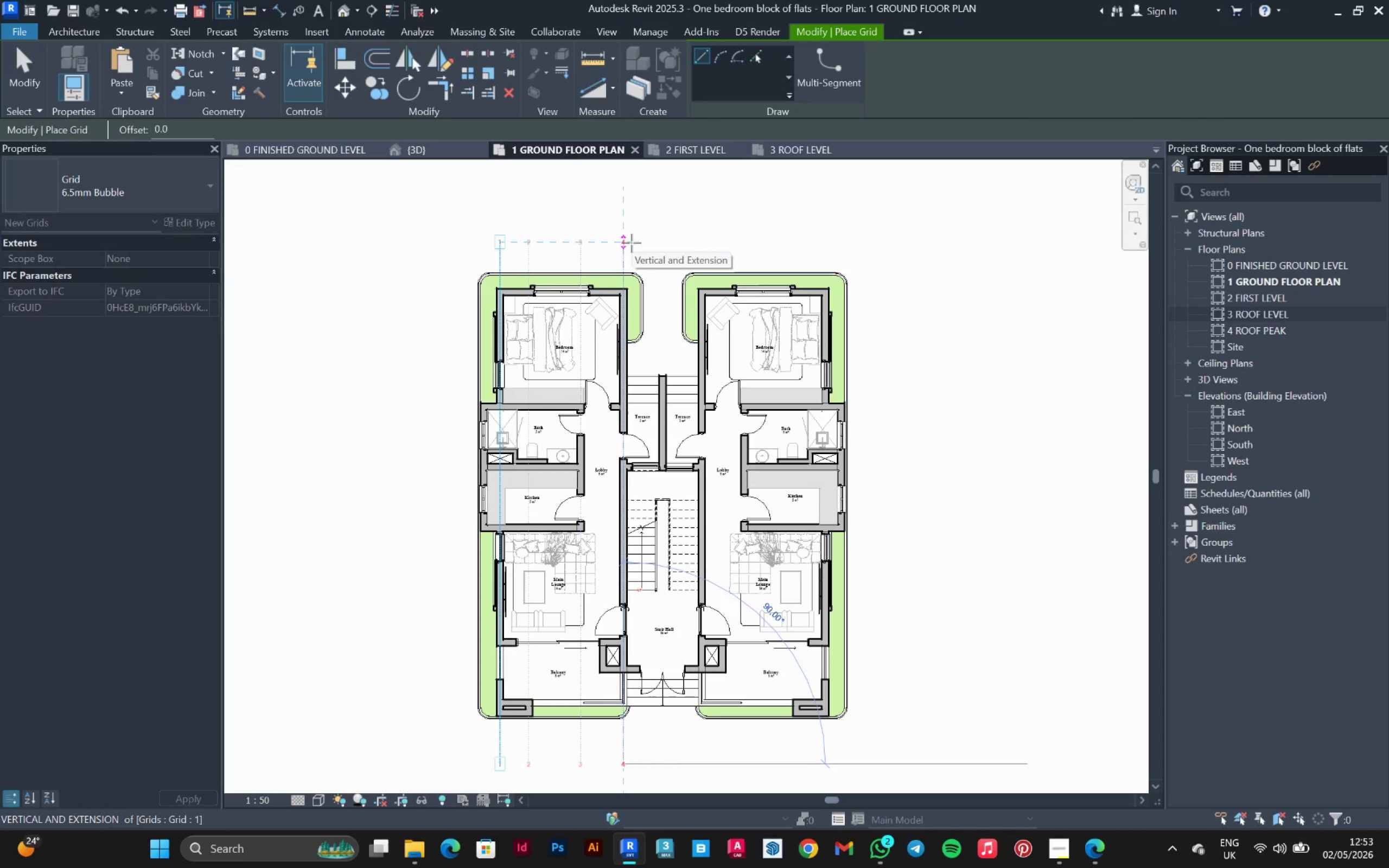 
key(Escape)
 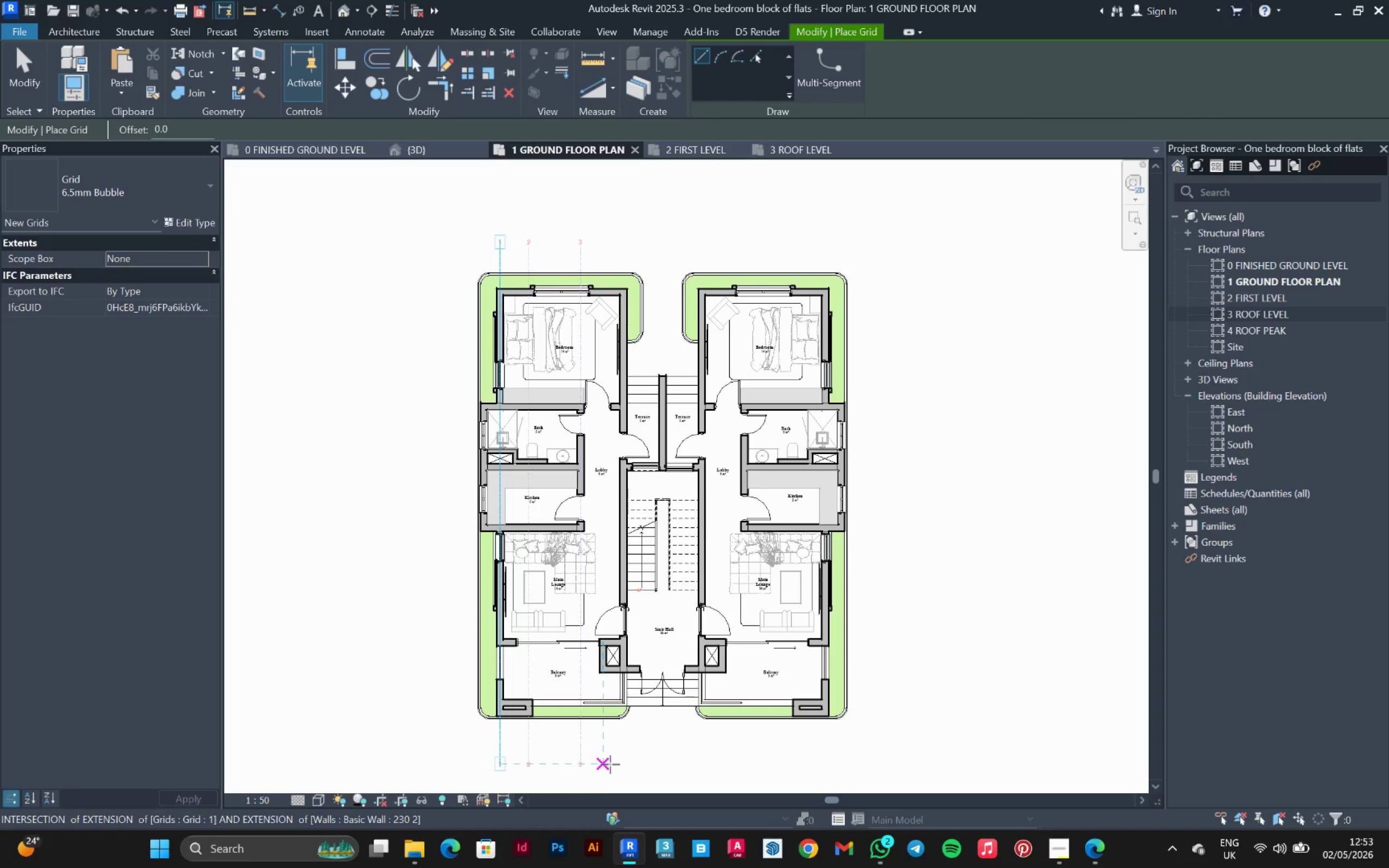 
left_click([610, 764])
 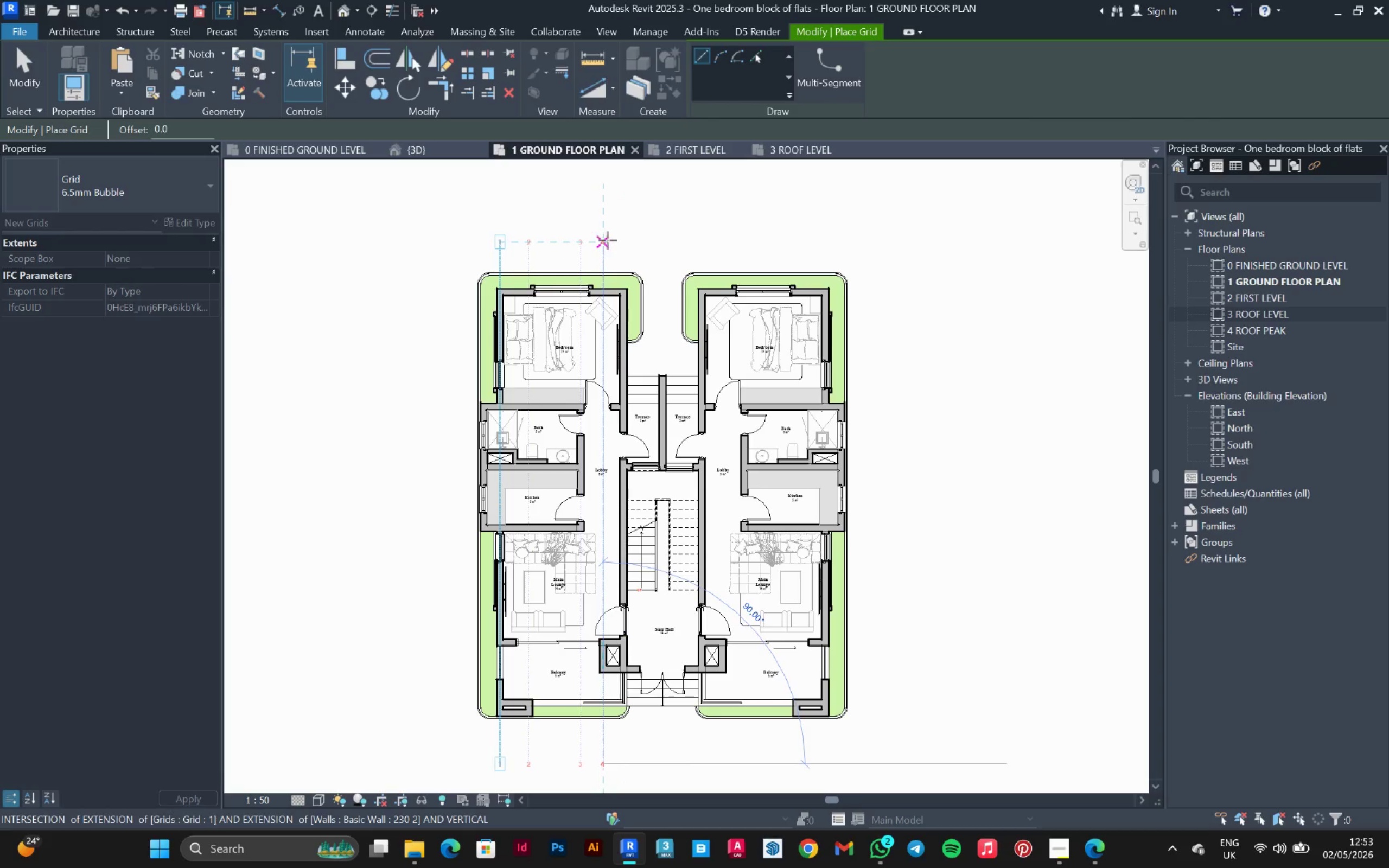 
left_click([608, 240])
 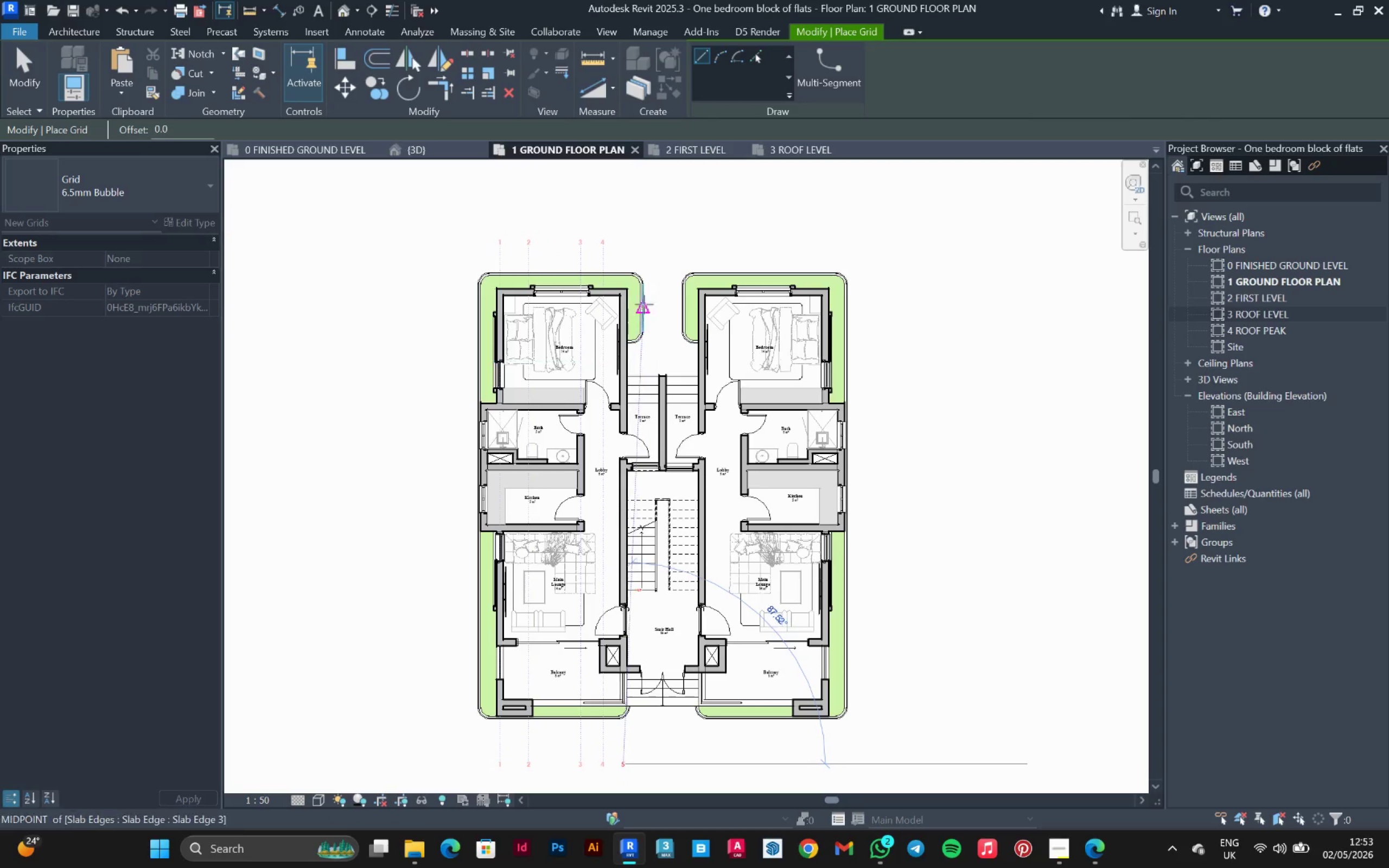 
left_click([623, 243])
 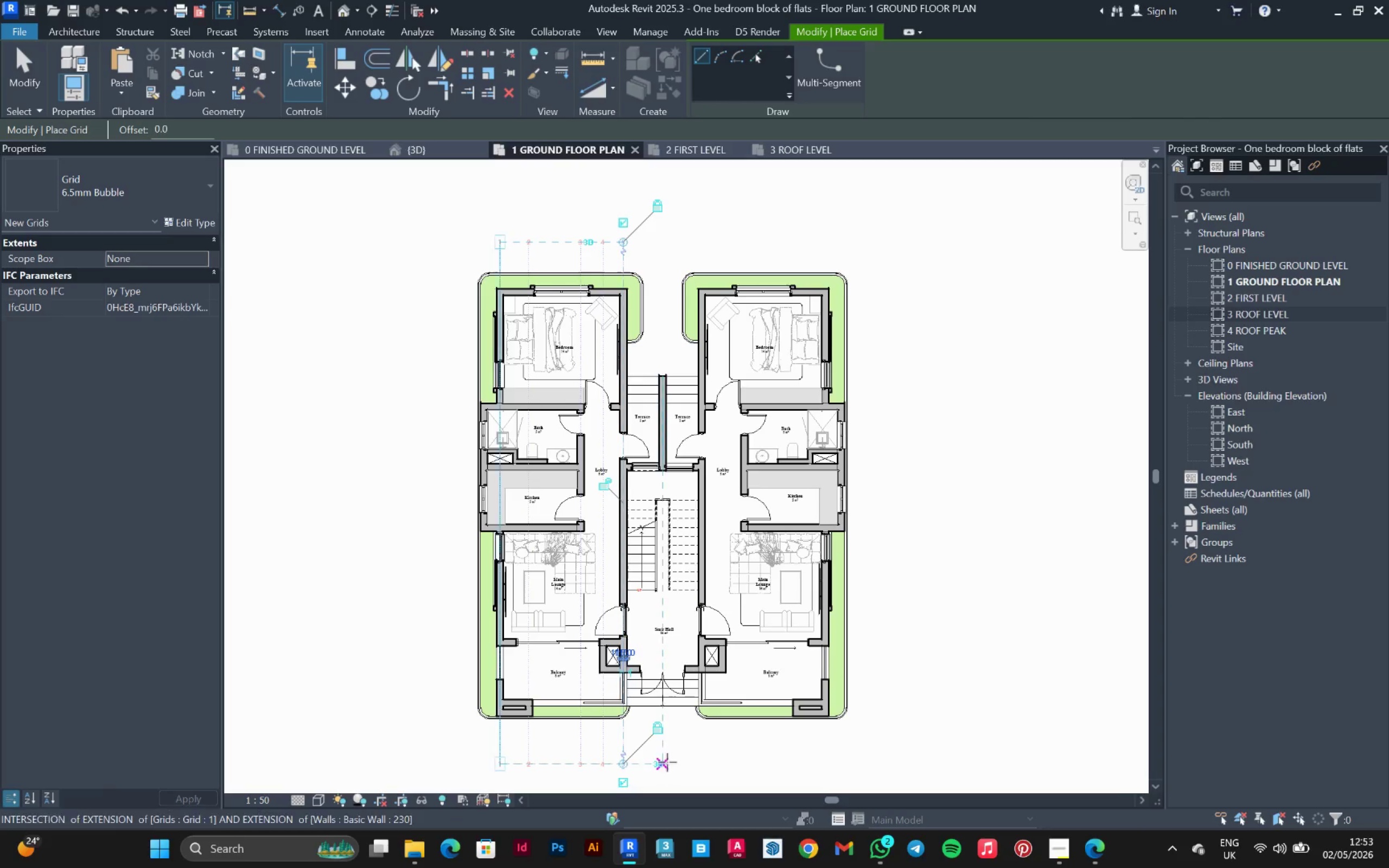 
left_click([669, 764])
 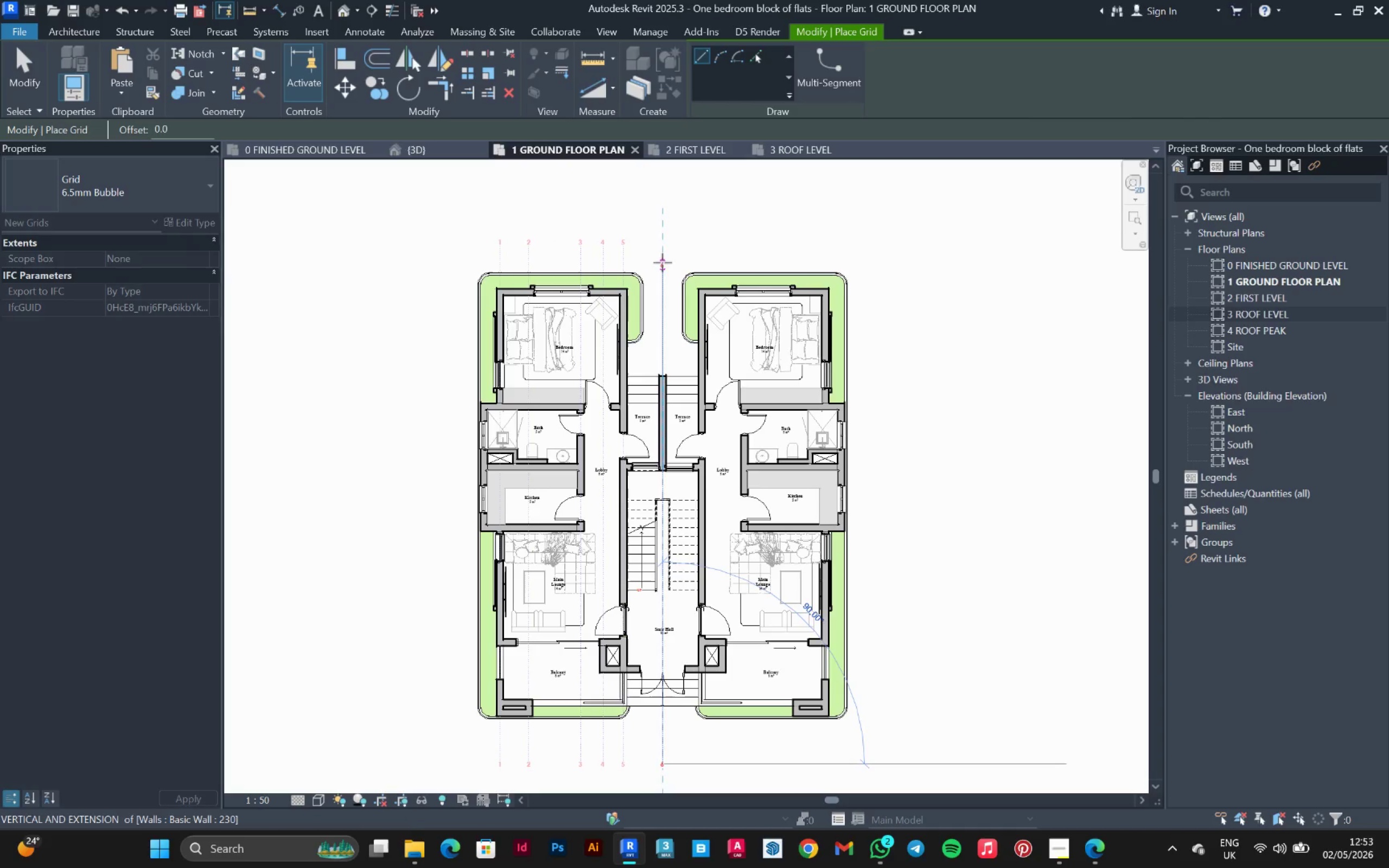 
left_click([662, 248])
 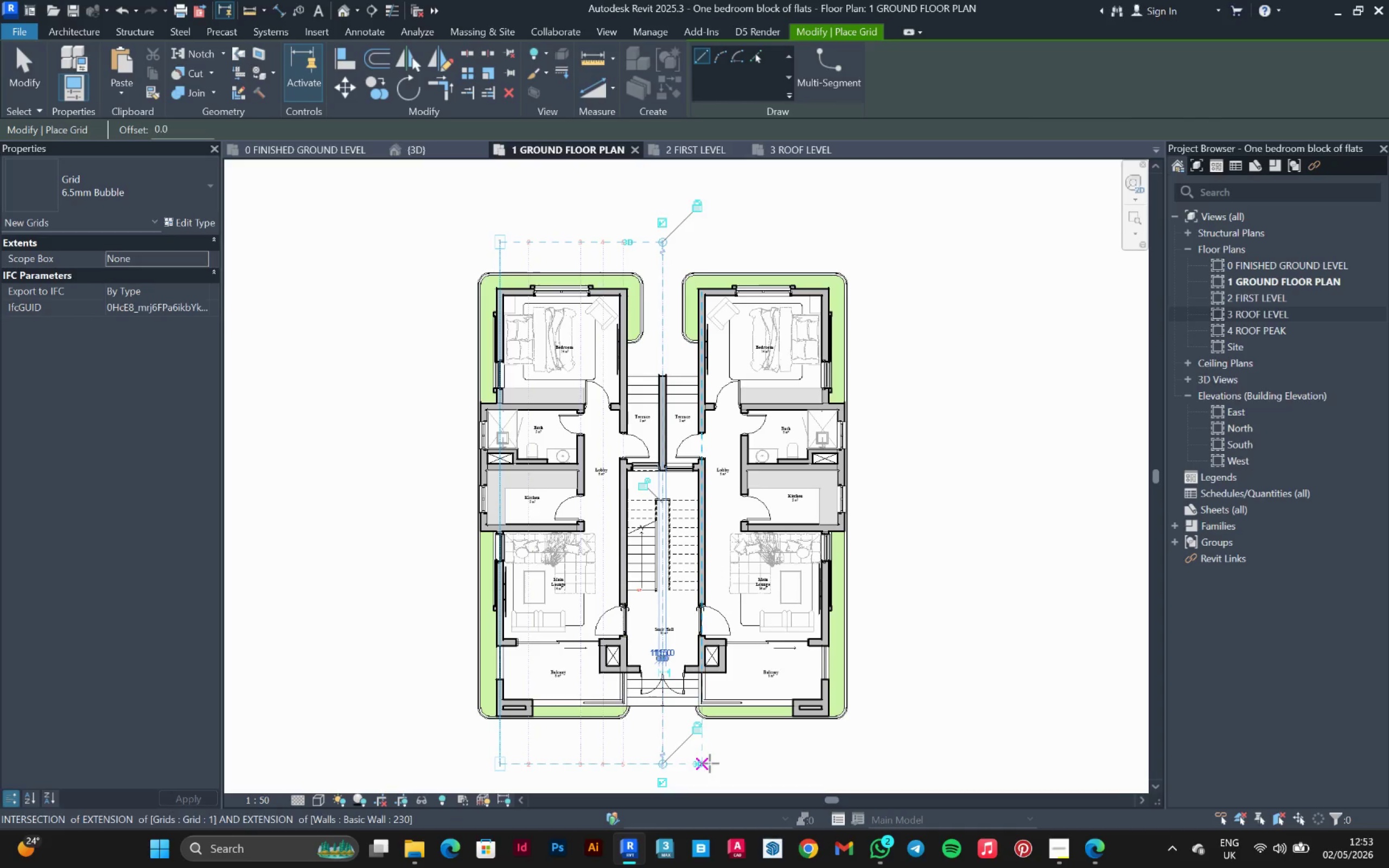 
left_click([710, 763])
 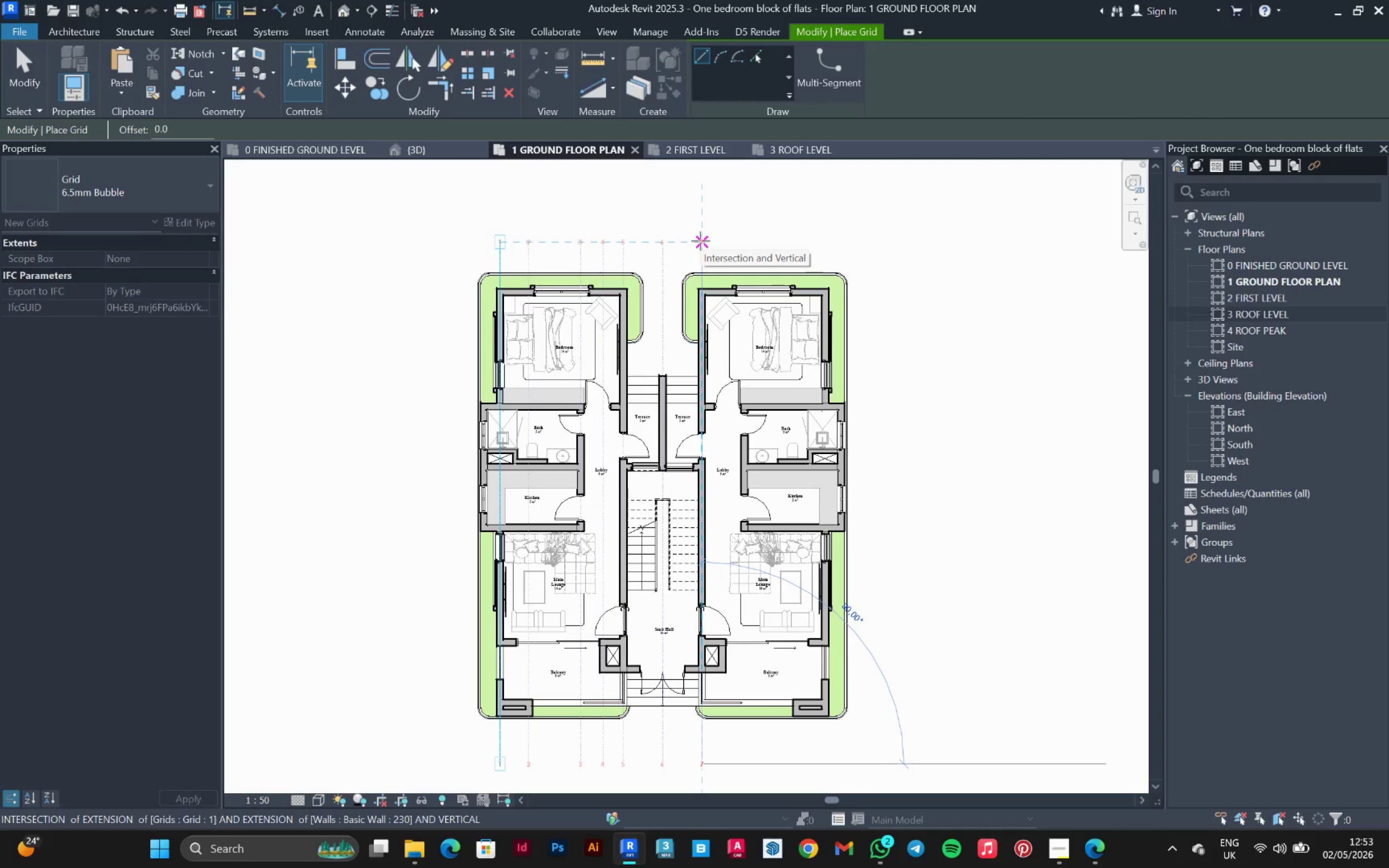 
key(Escape)
 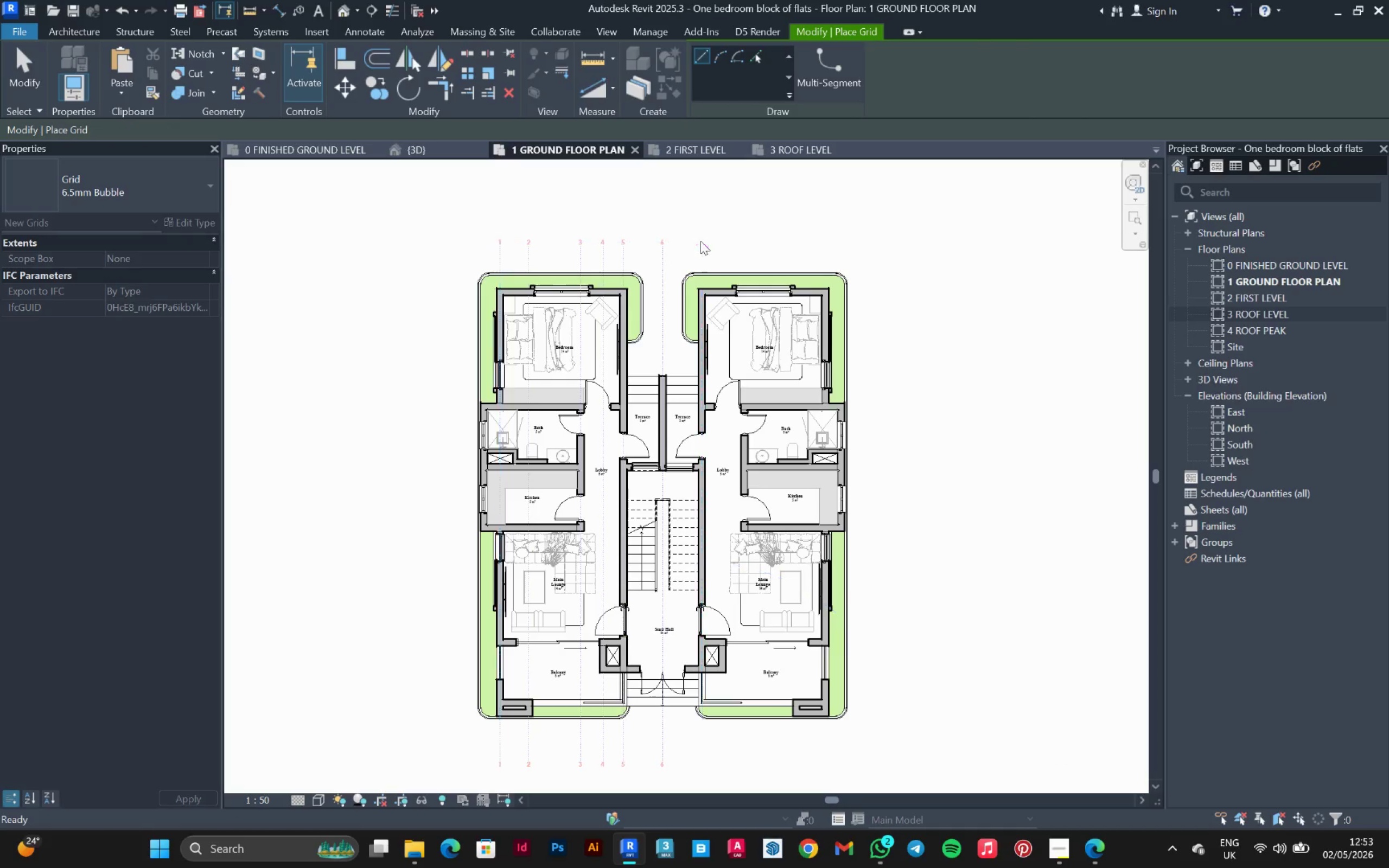 
key(Escape)
 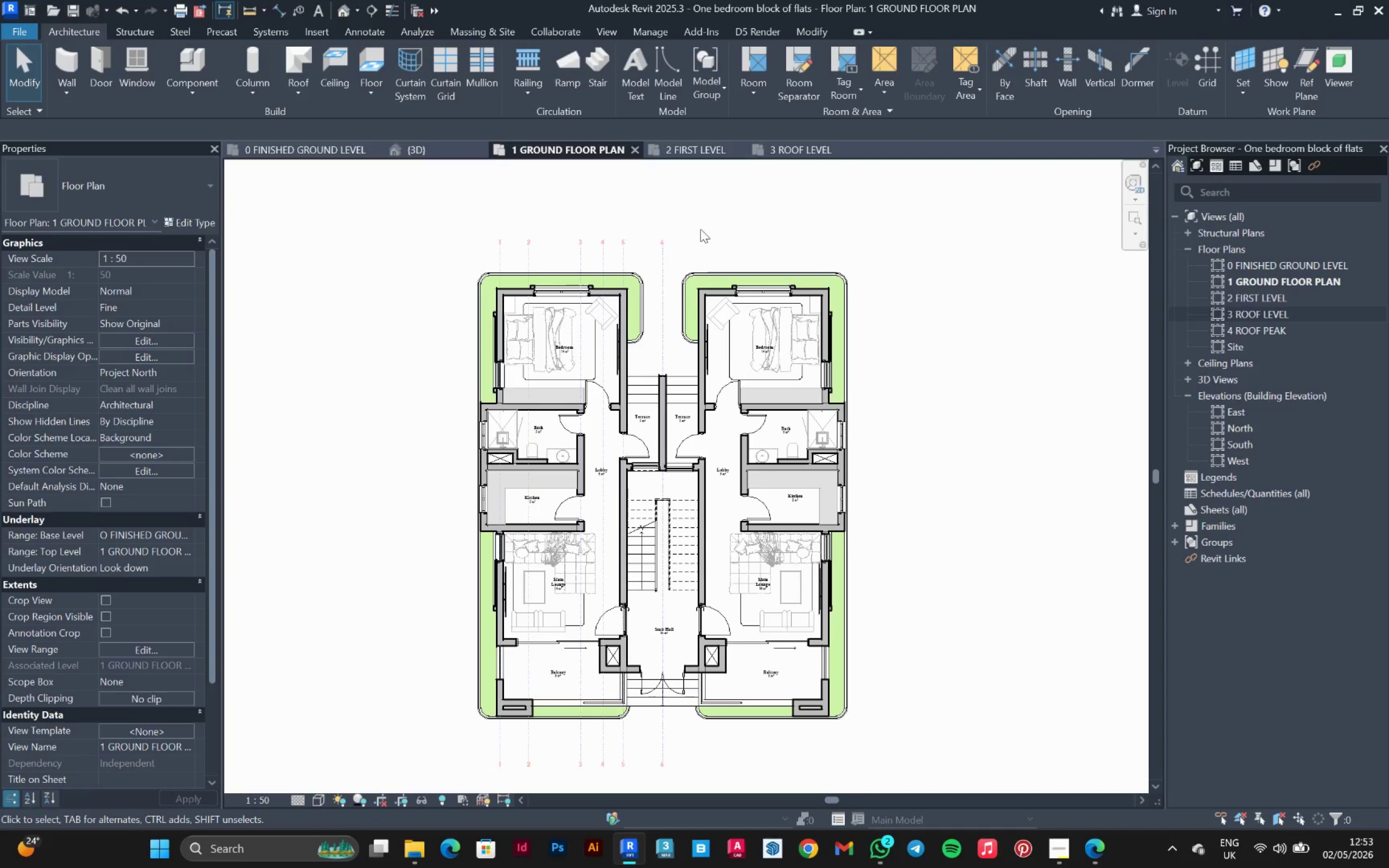 
left_click_drag(start_coordinate=[713, 197], to_coordinate=[599, 248])
 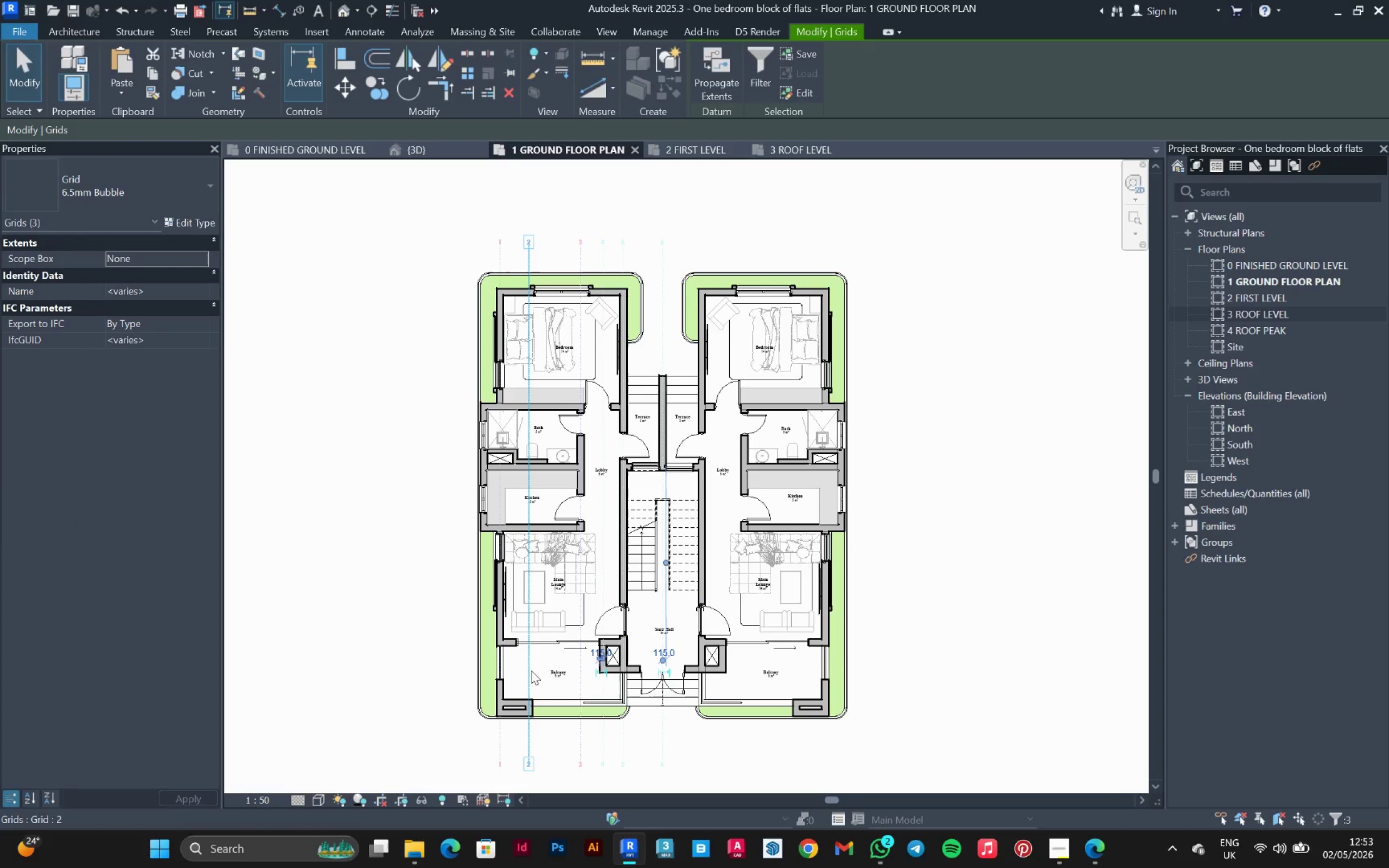 
hold_key(key=Delete, duration=1.09)
 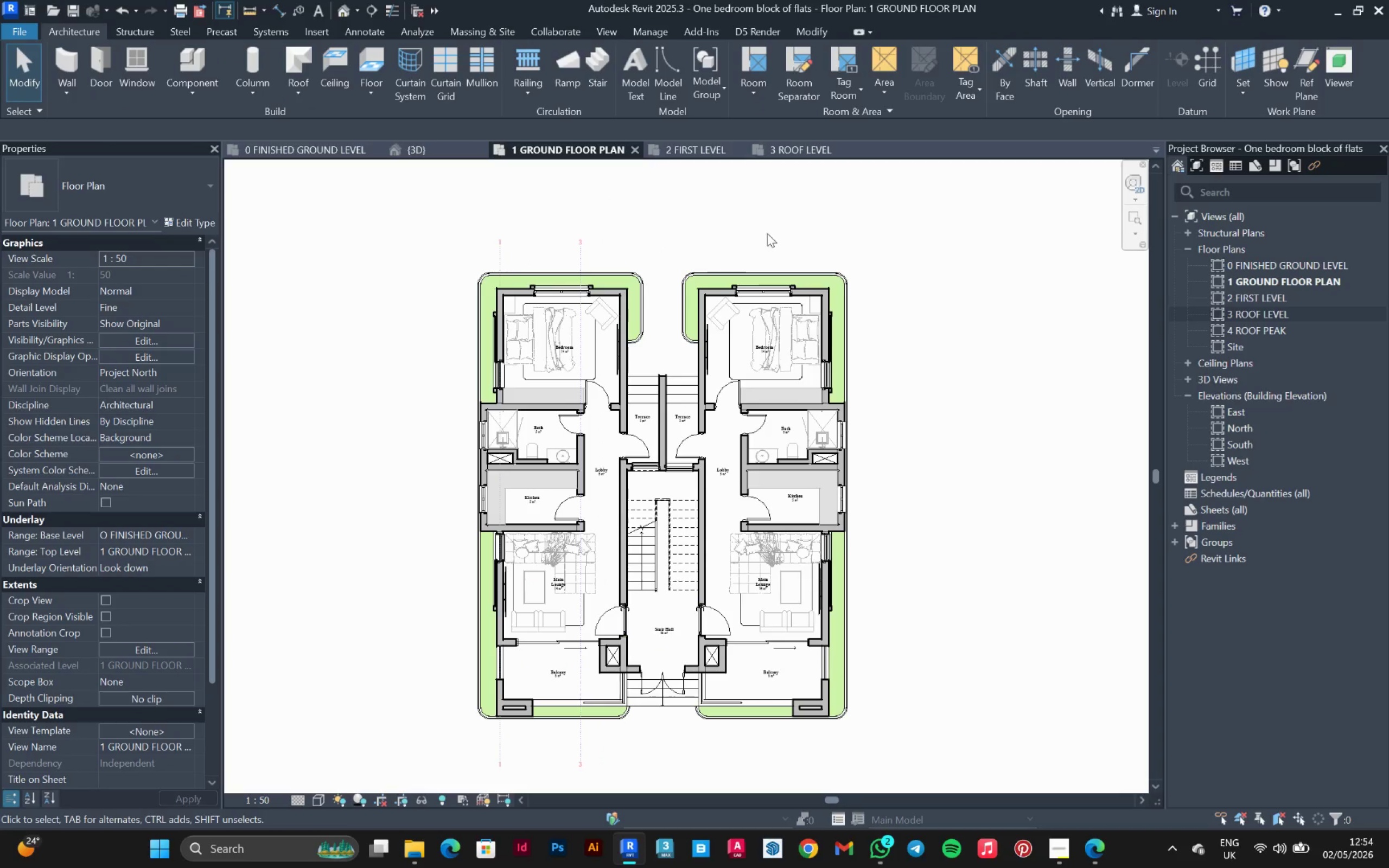 
left_click([534, 666])
 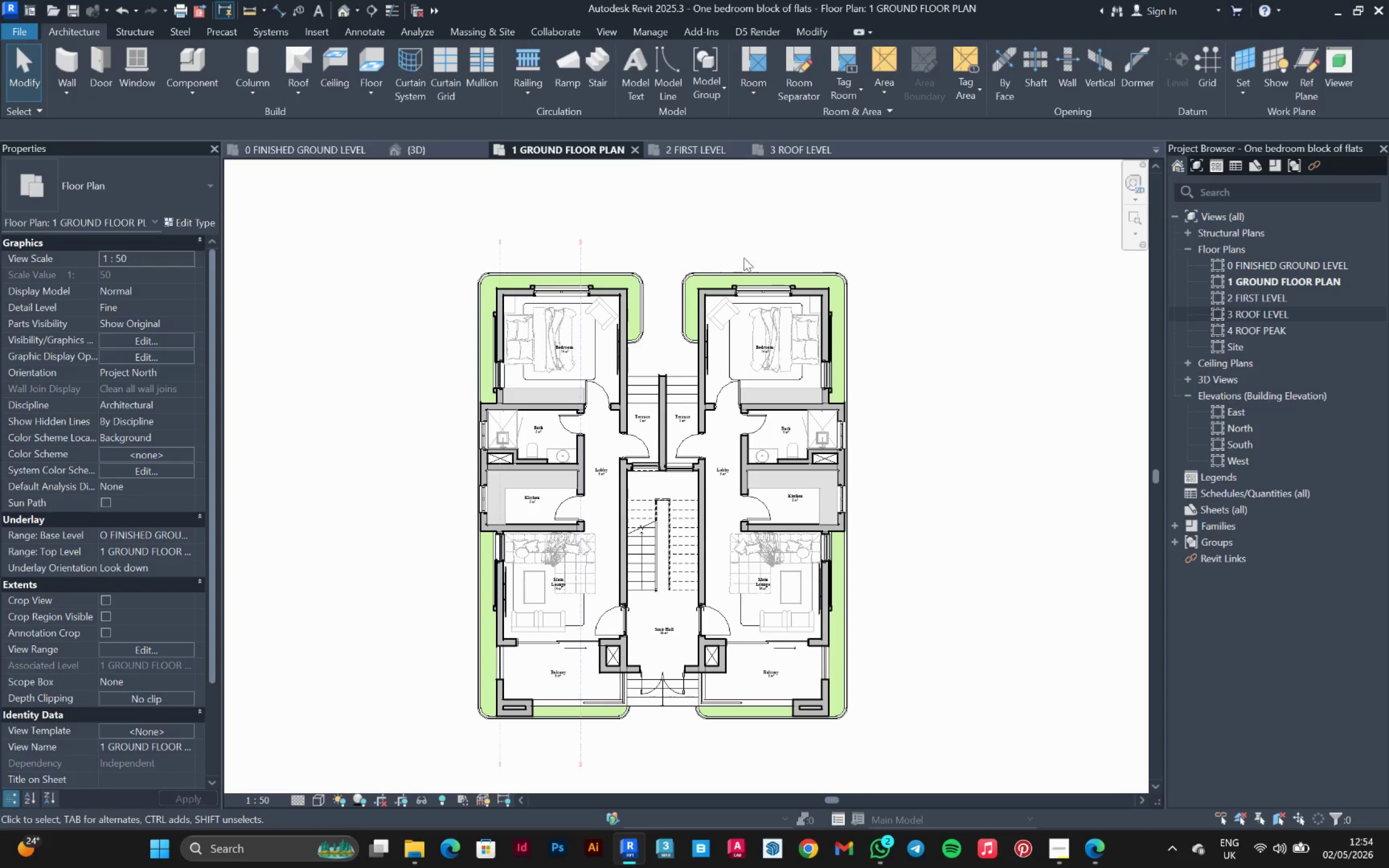 
left_click_drag(start_coordinate=[603, 205], to_coordinate=[549, 253])
 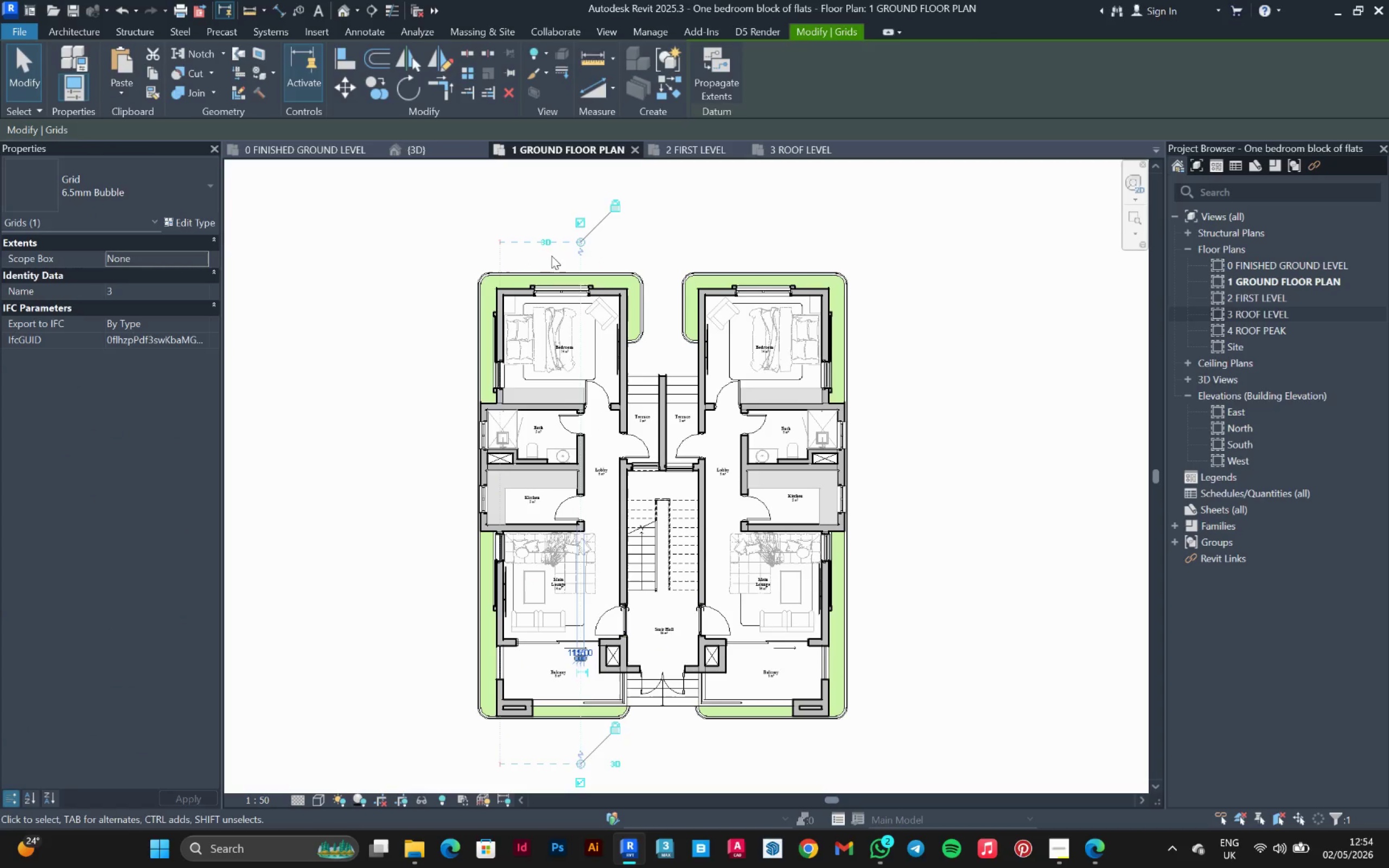 
key(Delete)
 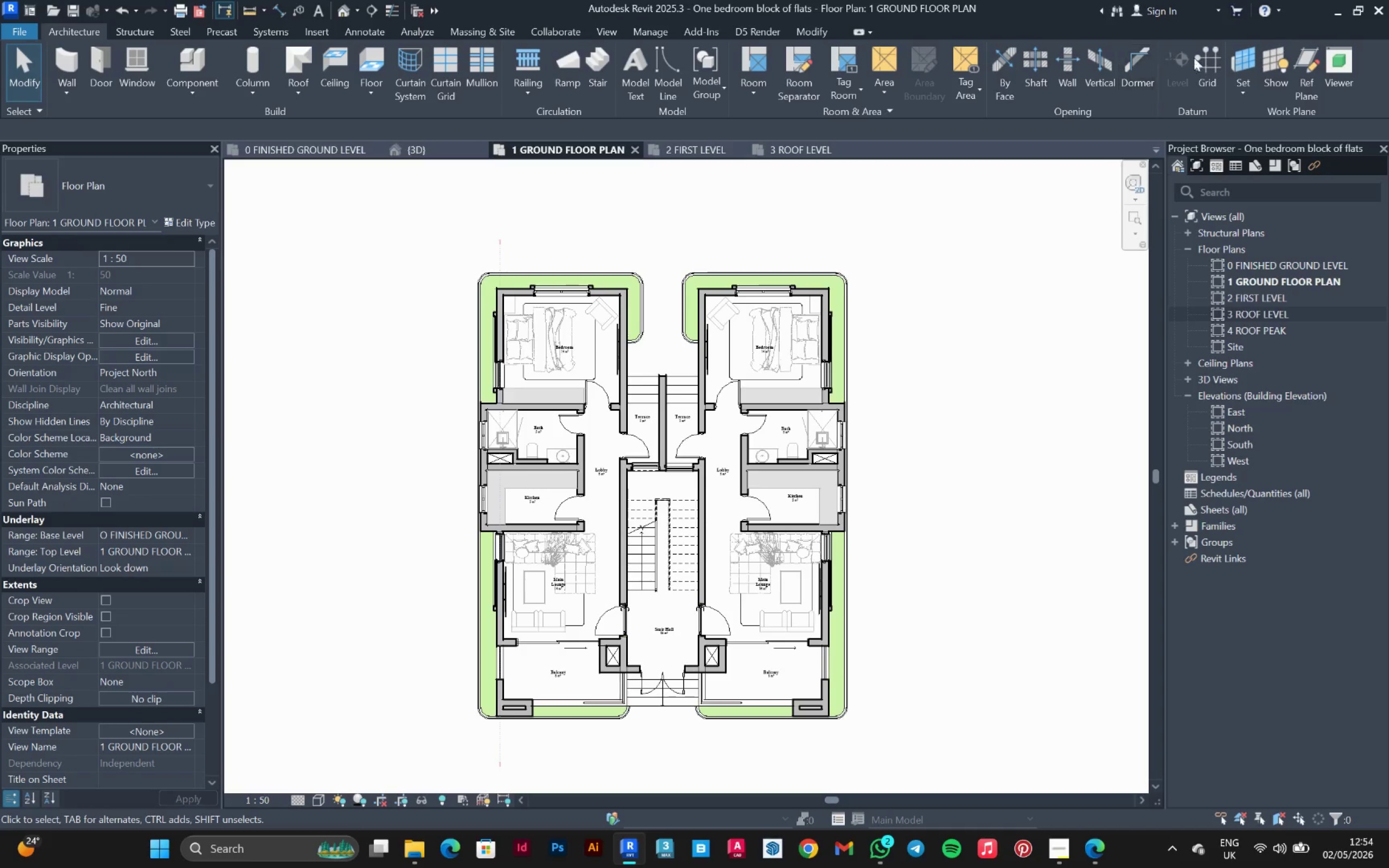 
left_click([1207, 58])
 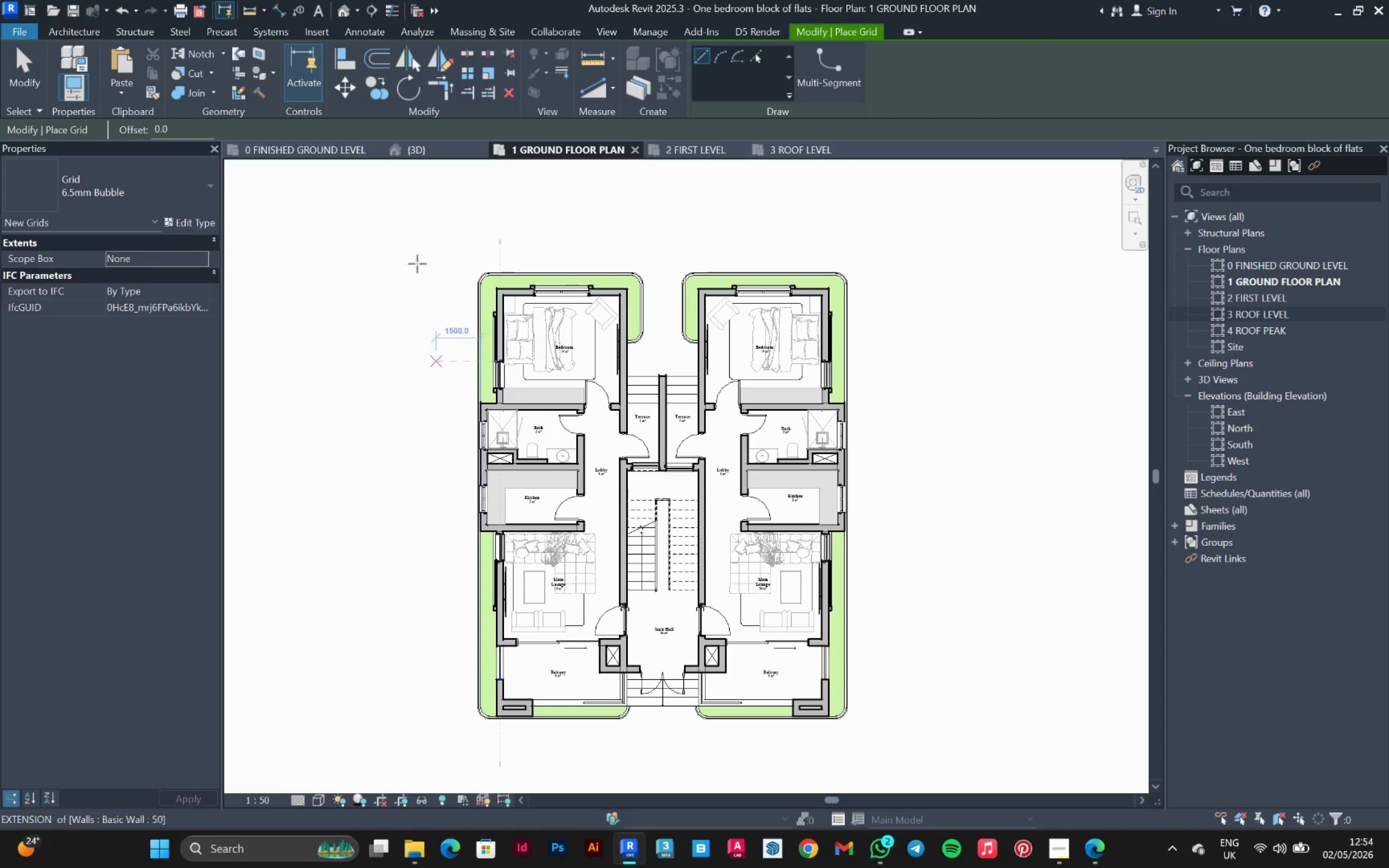 
left_click([340, 55])
 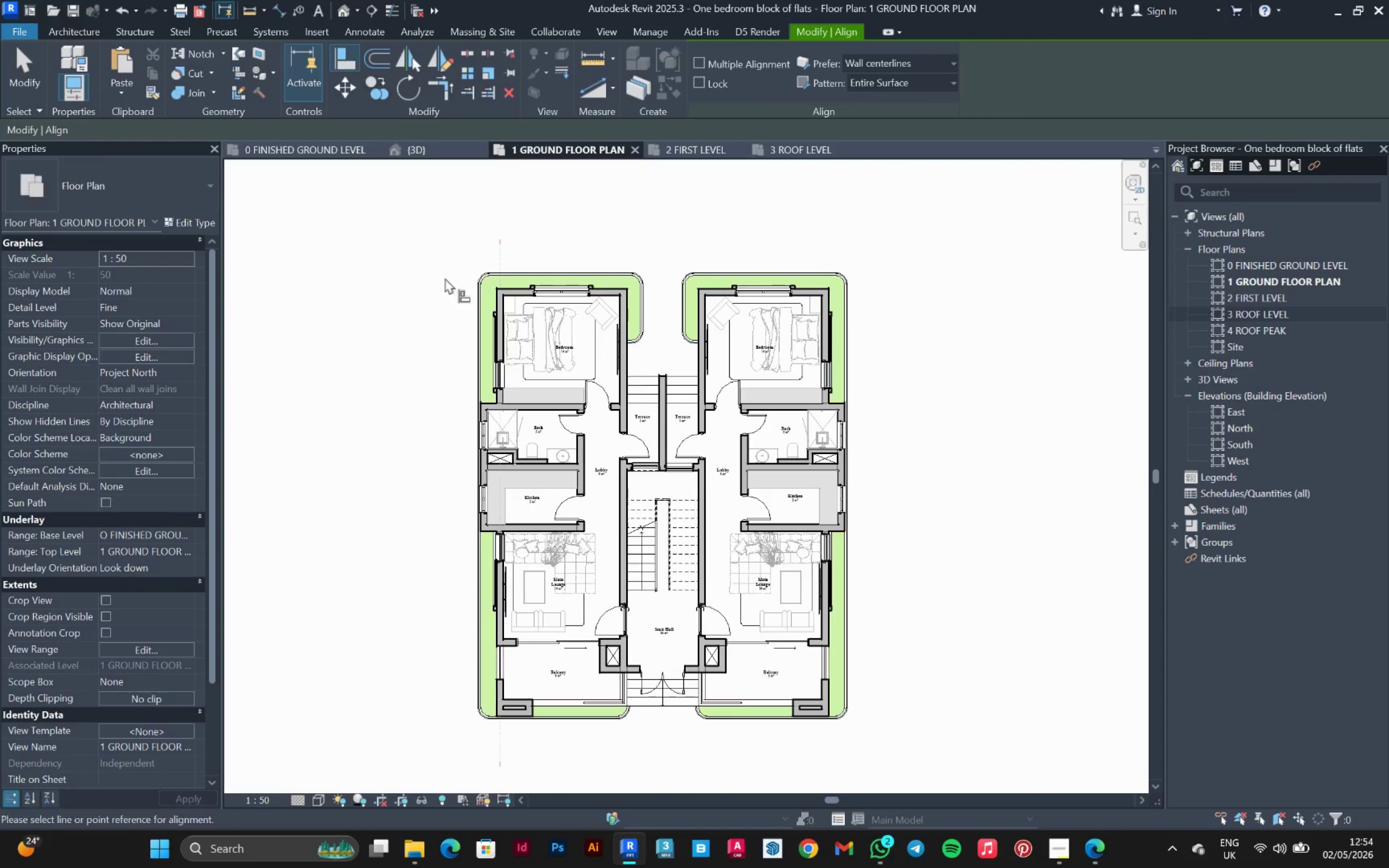 
scroll: coordinate [513, 470], scroll_direction: up, amount: 10.0
 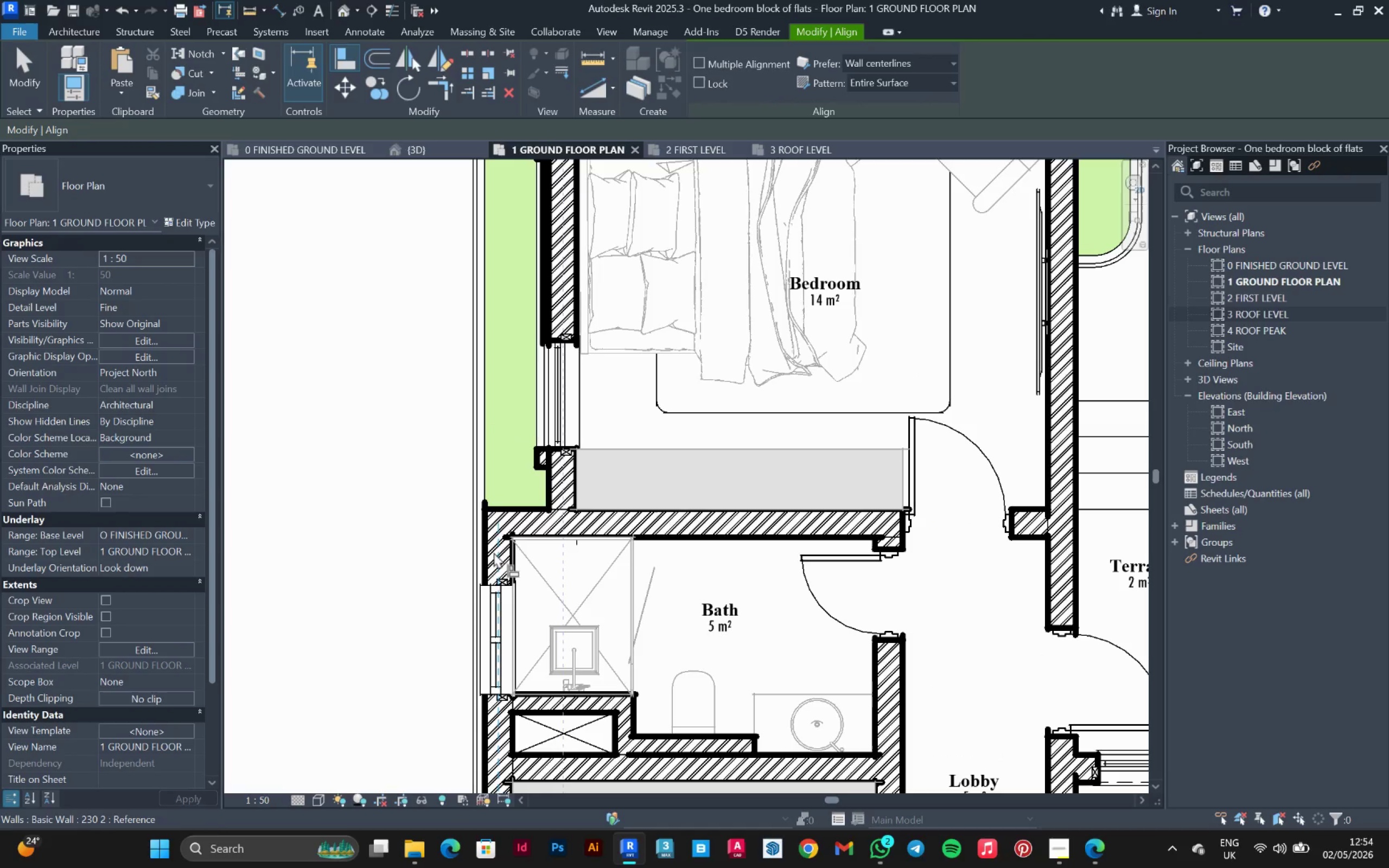 
left_click([494, 552])
 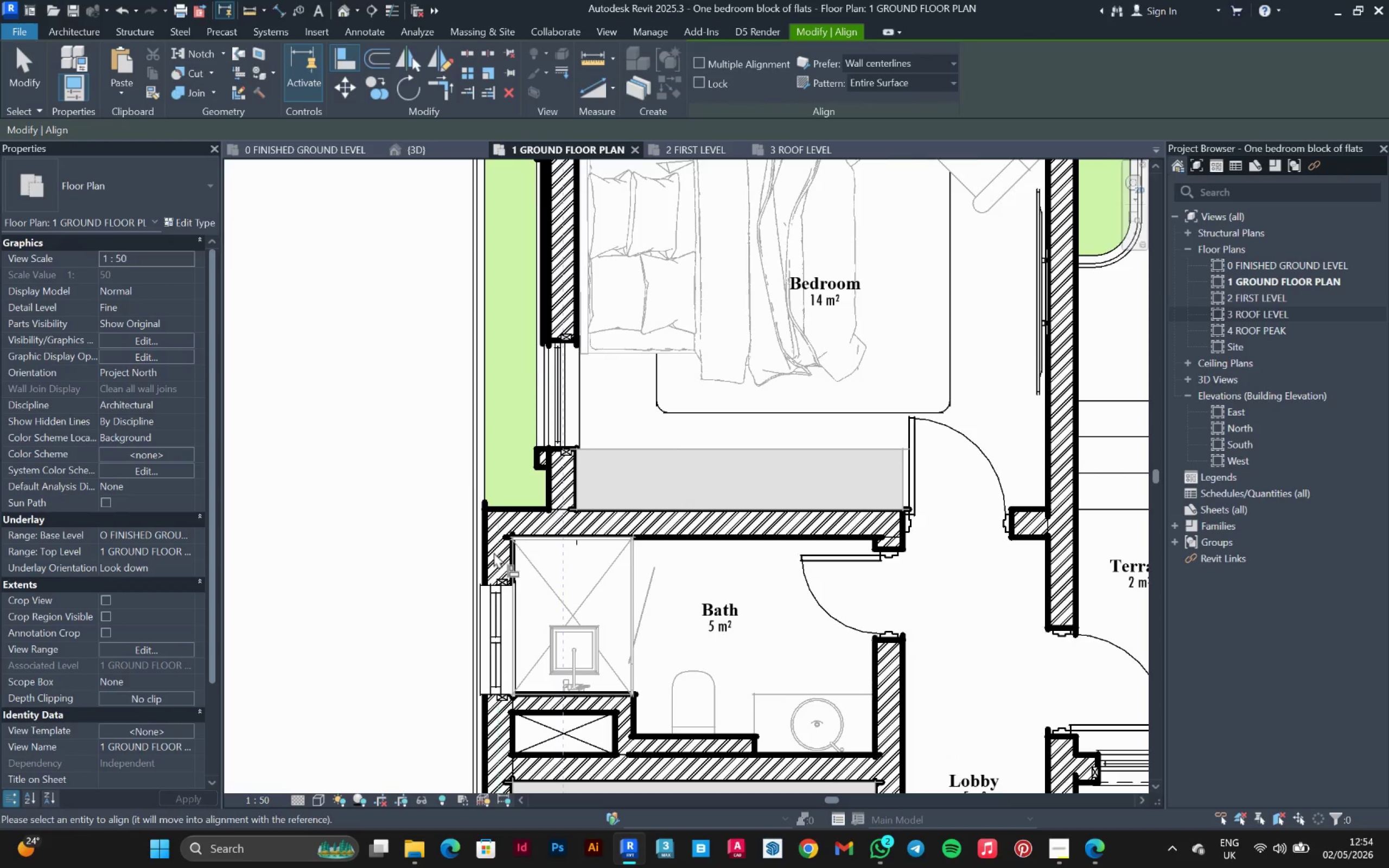 
scroll: coordinate [493, 545], scroll_direction: down, amount: 5.0
 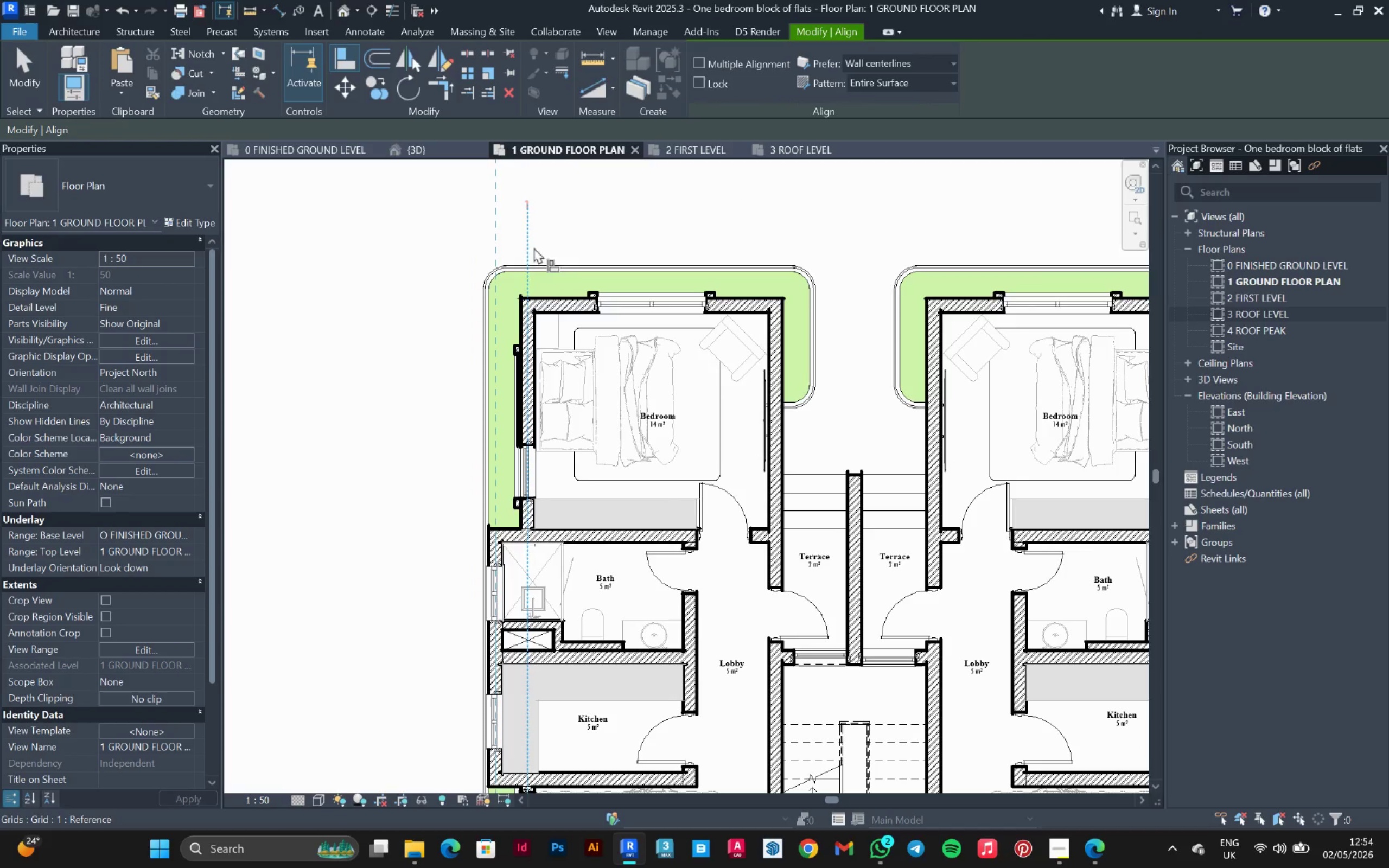 
left_click([532, 240])
 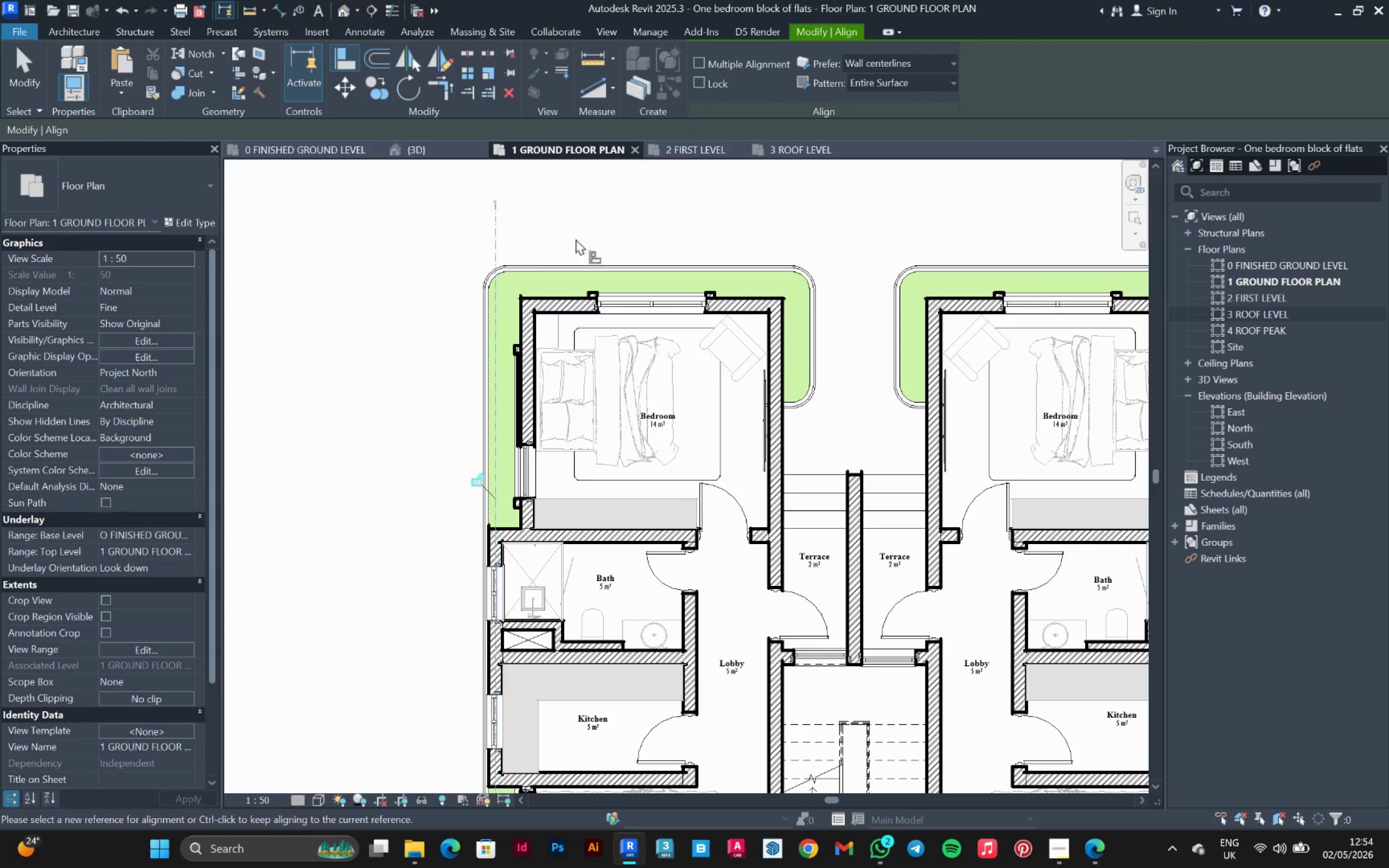 
key(Escape)
 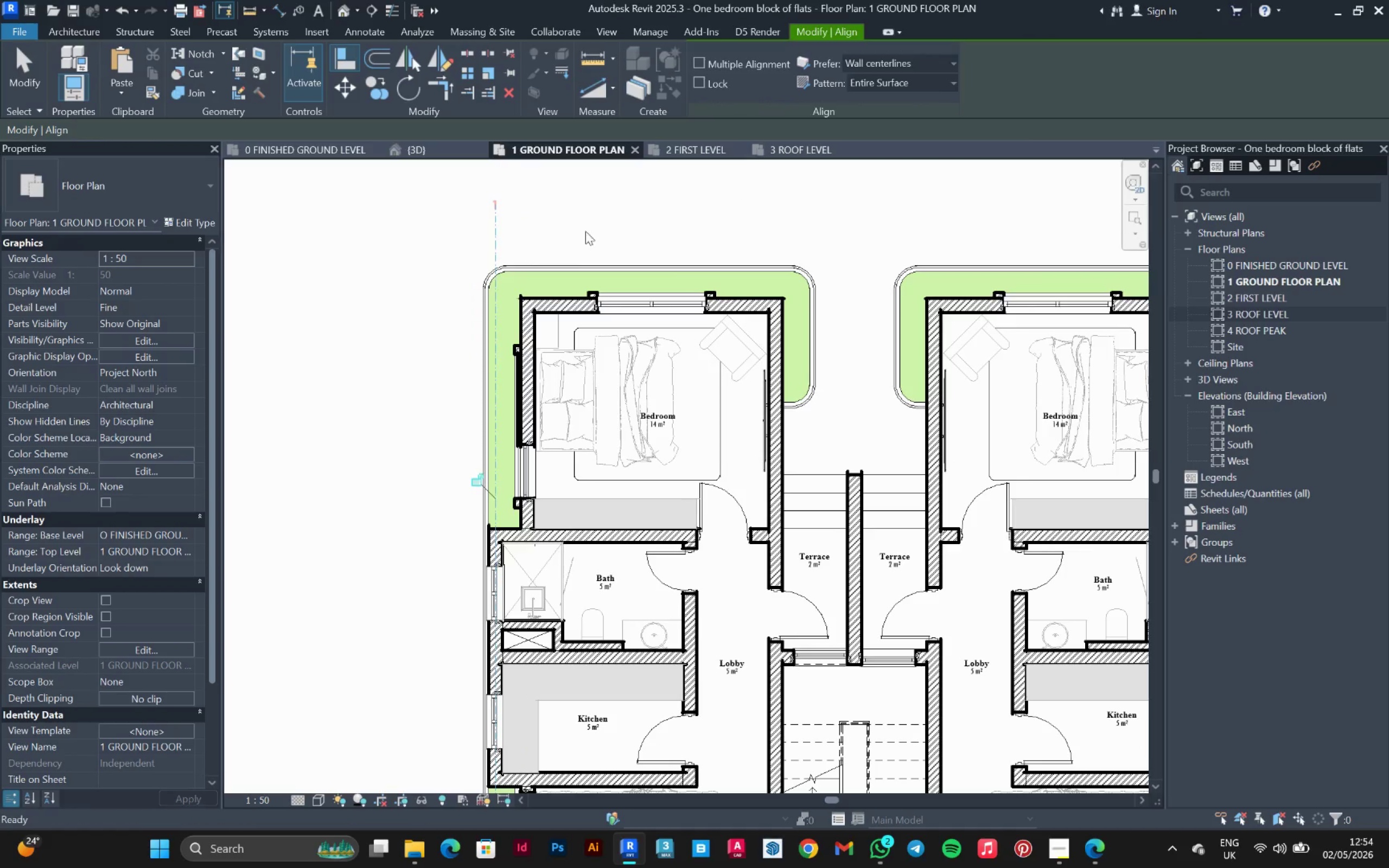 
key(Escape)
 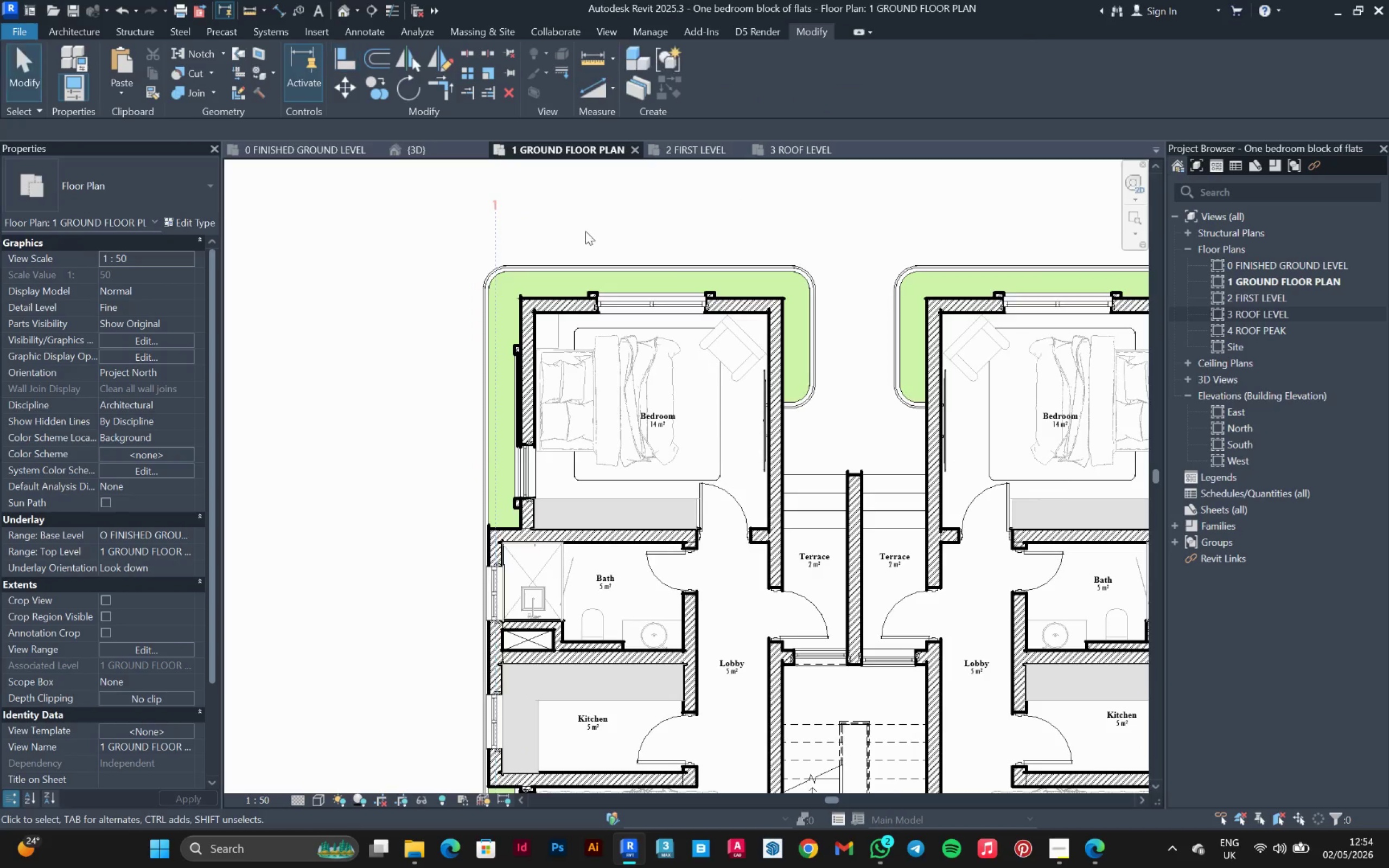 
scroll: coordinate [645, 238], scroll_direction: down, amount: 2.0
 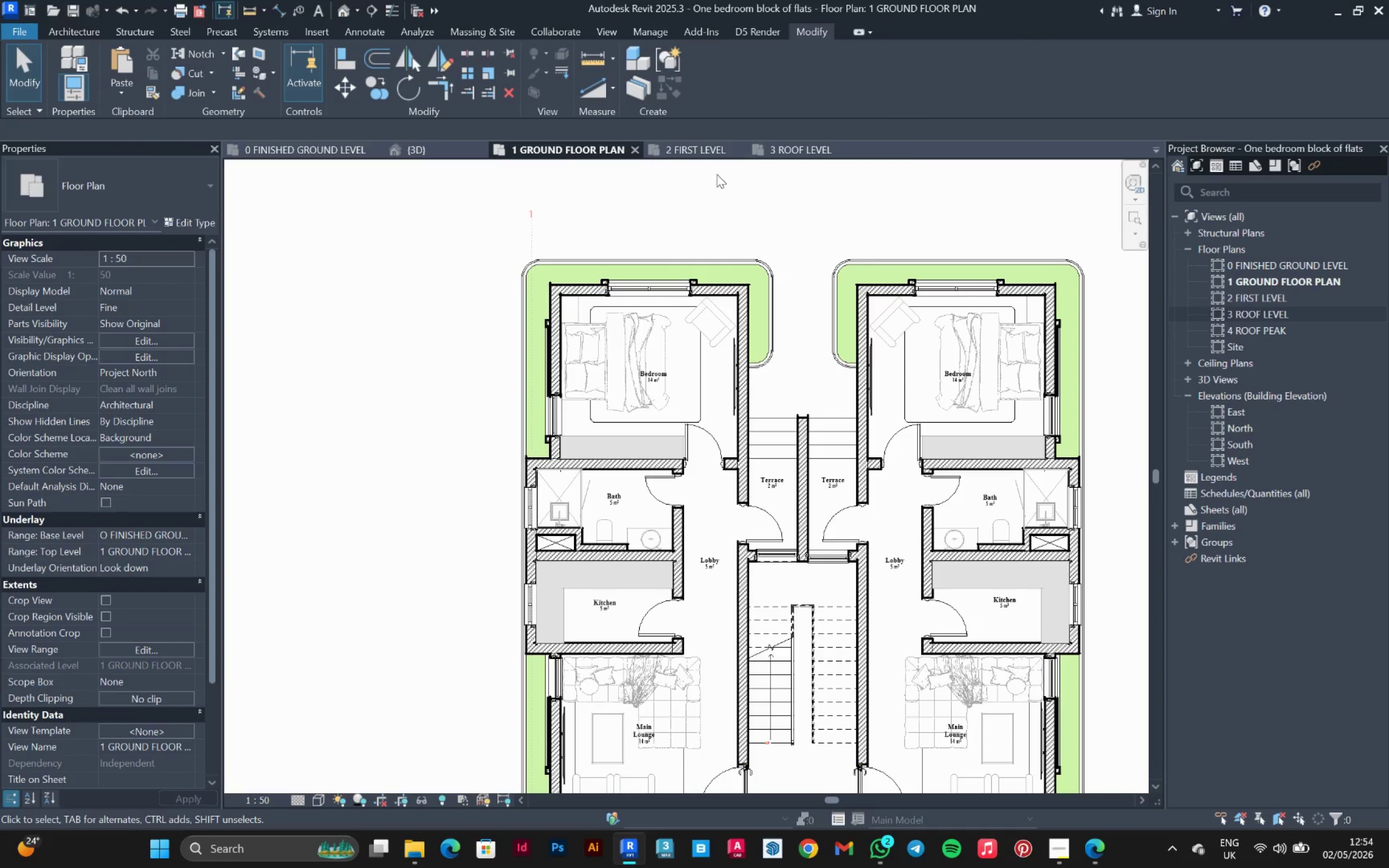 
left_click([884, 204])
 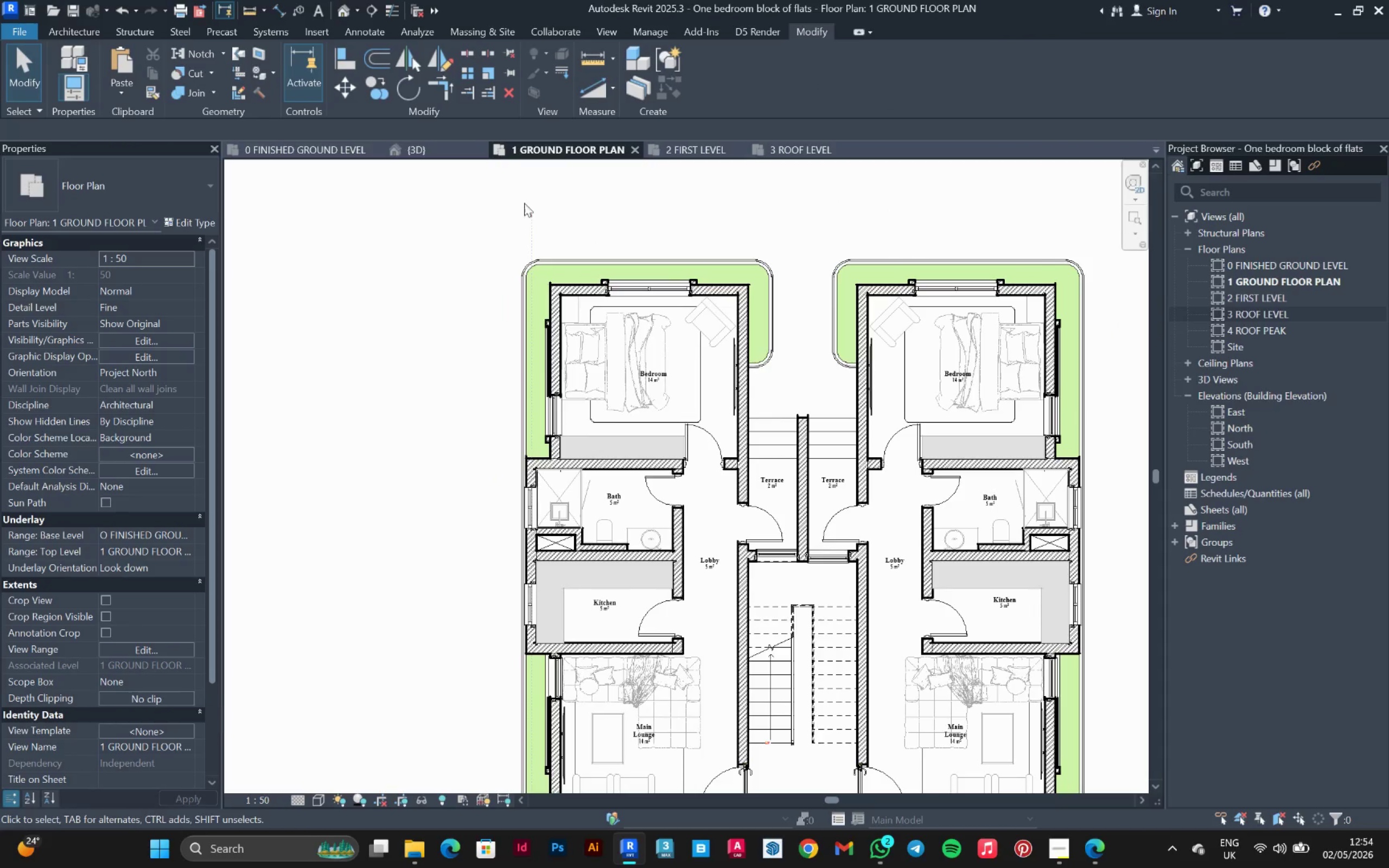 
key(Escape)
 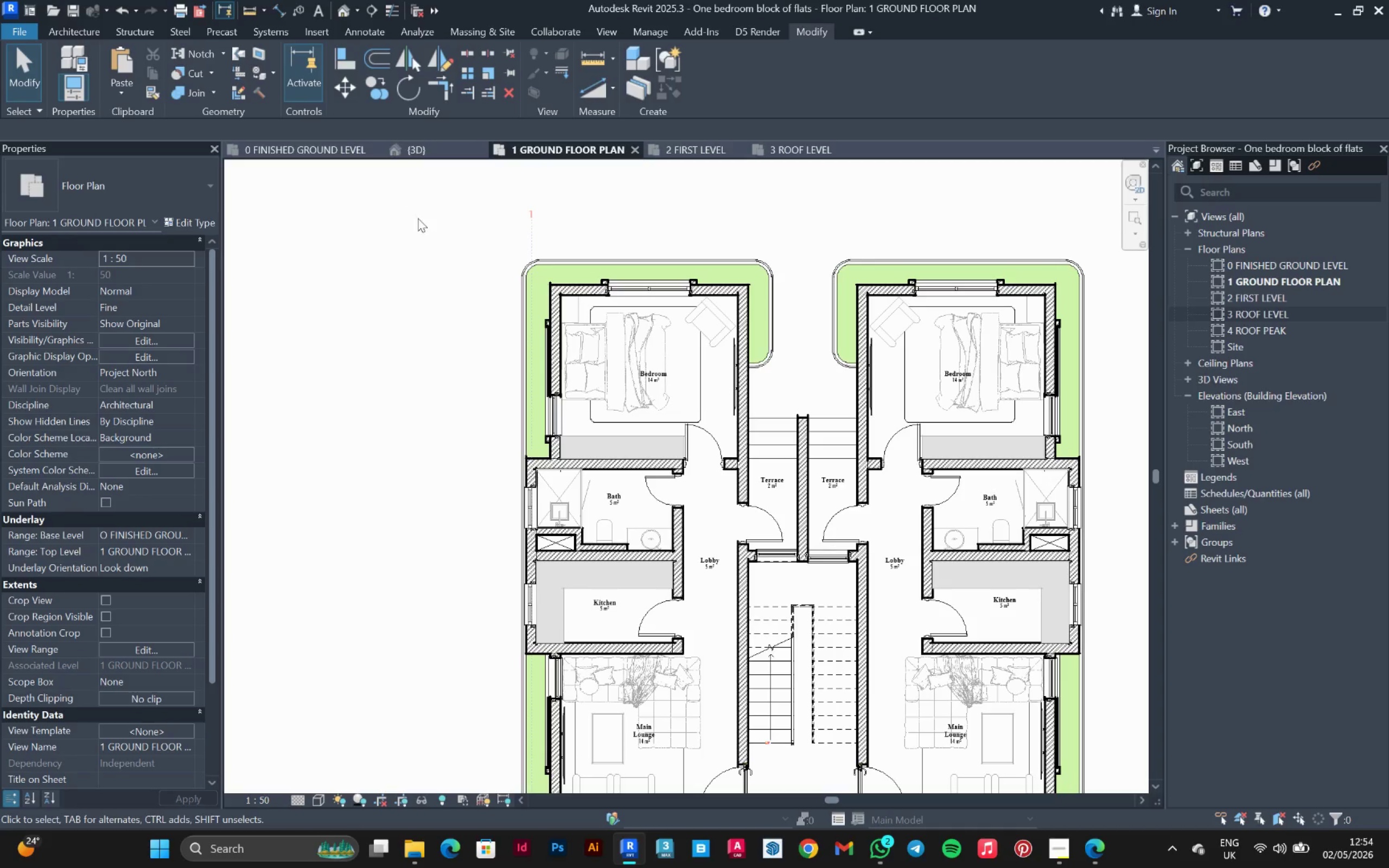 
key(Escape)
 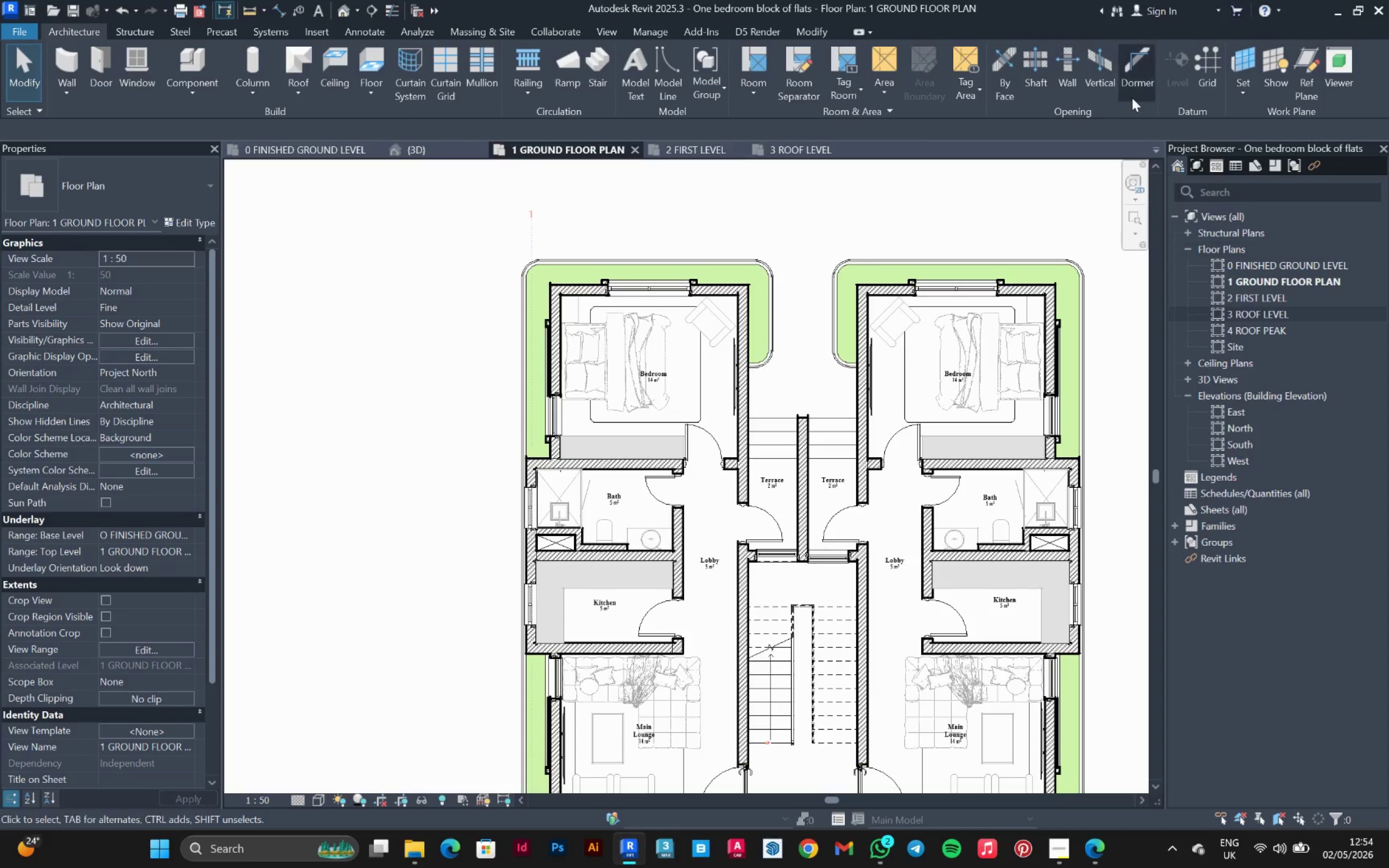 
left_click_drag(start_coordinate=[1202, 68], to_coordinate=[1202, 62])
 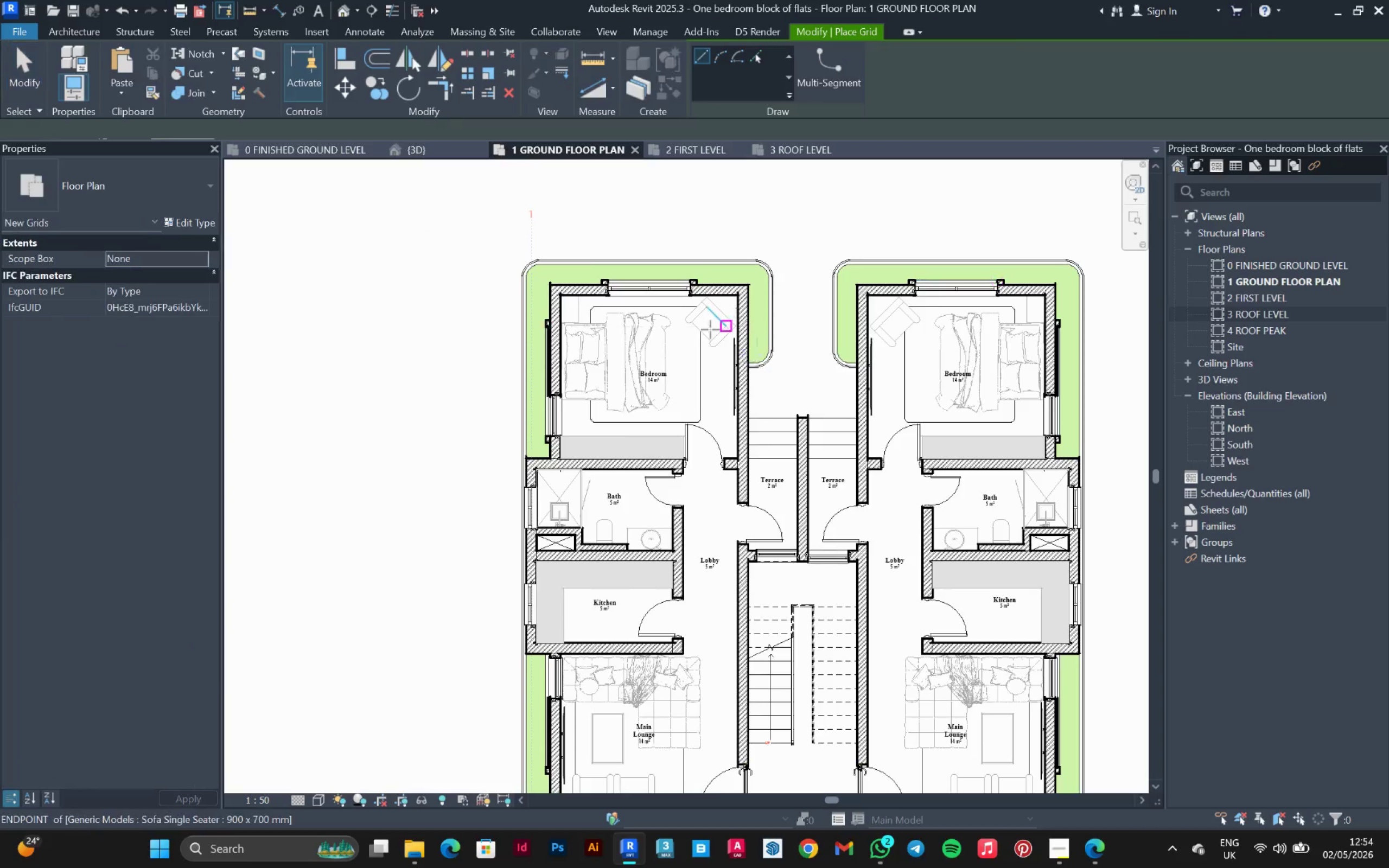 
scroll: coordinate [676, 590], scroll_direction: down, amount: 1.0
 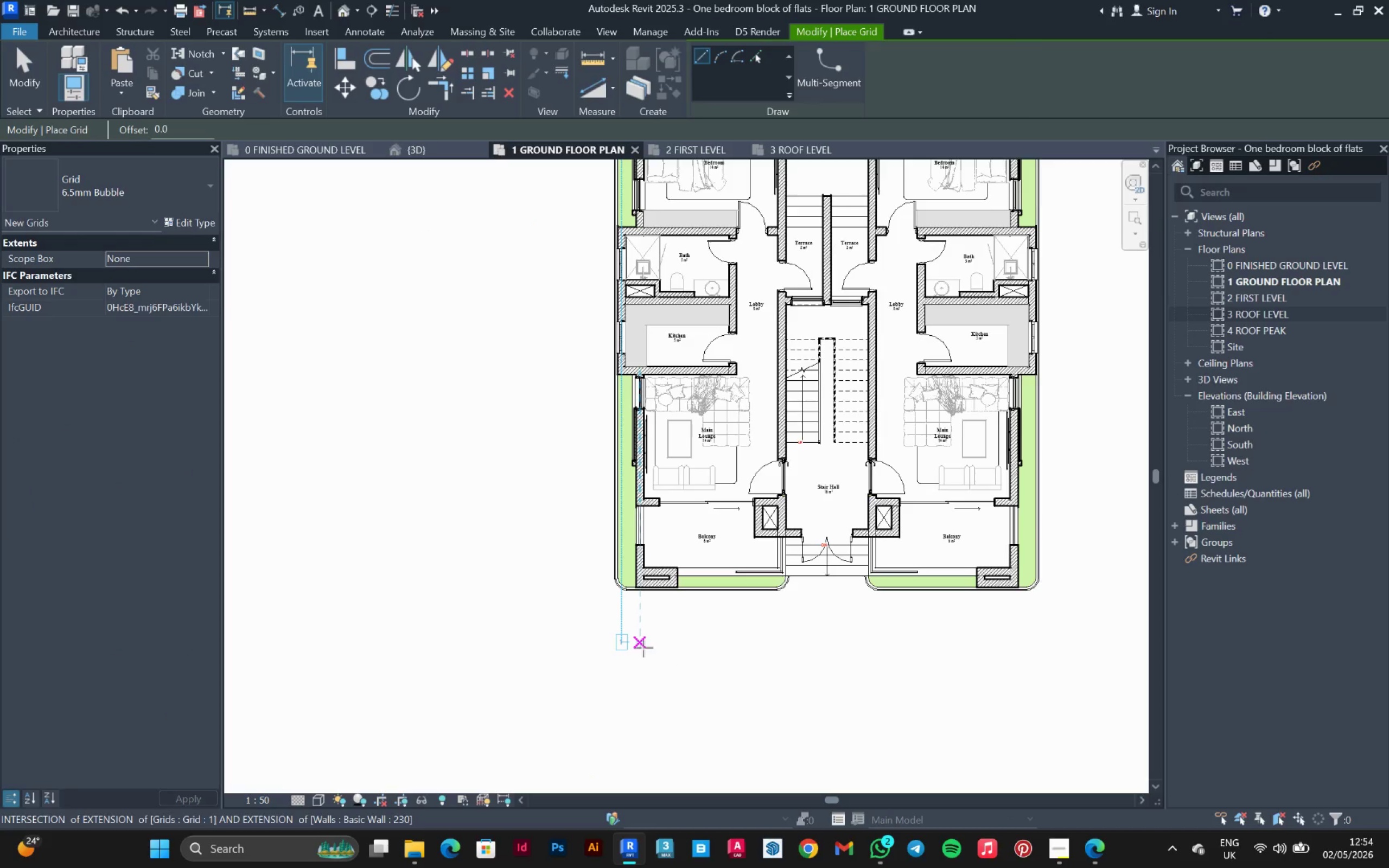 
left_click([643, 648])
 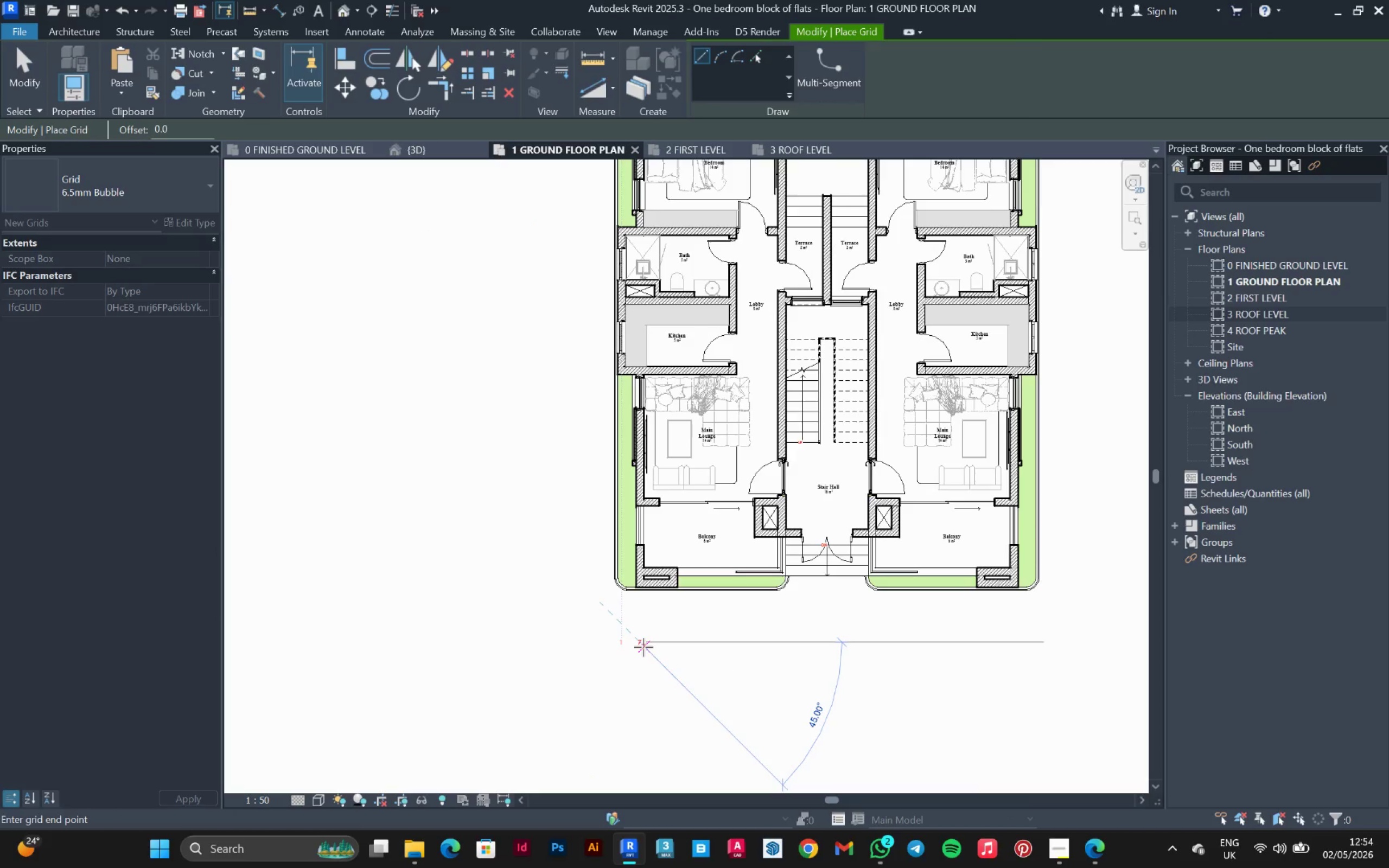 
scroll: coordinate [643, 647], scroll_direction: down, amount: 3.0
 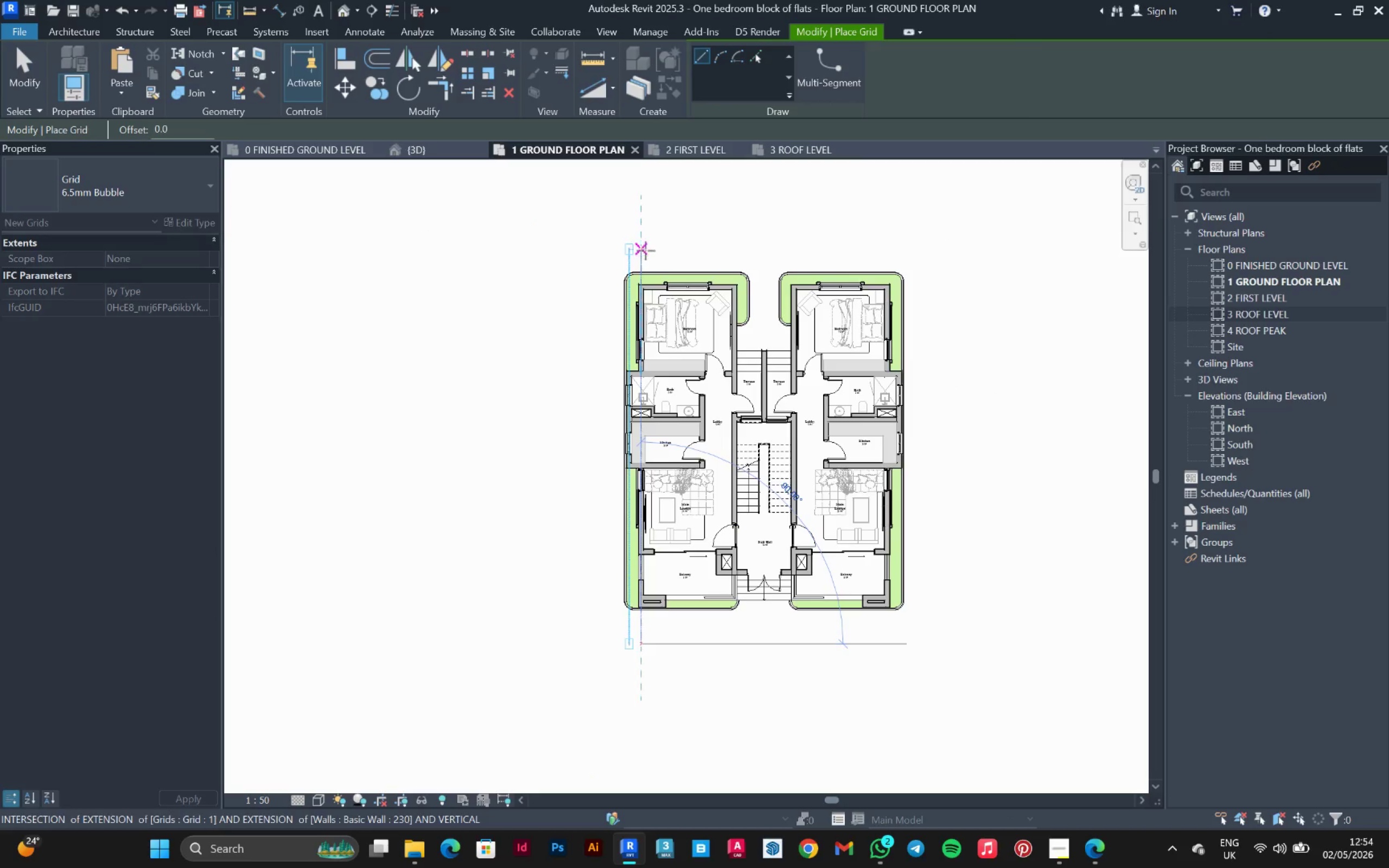 
left_click([646, 250])
 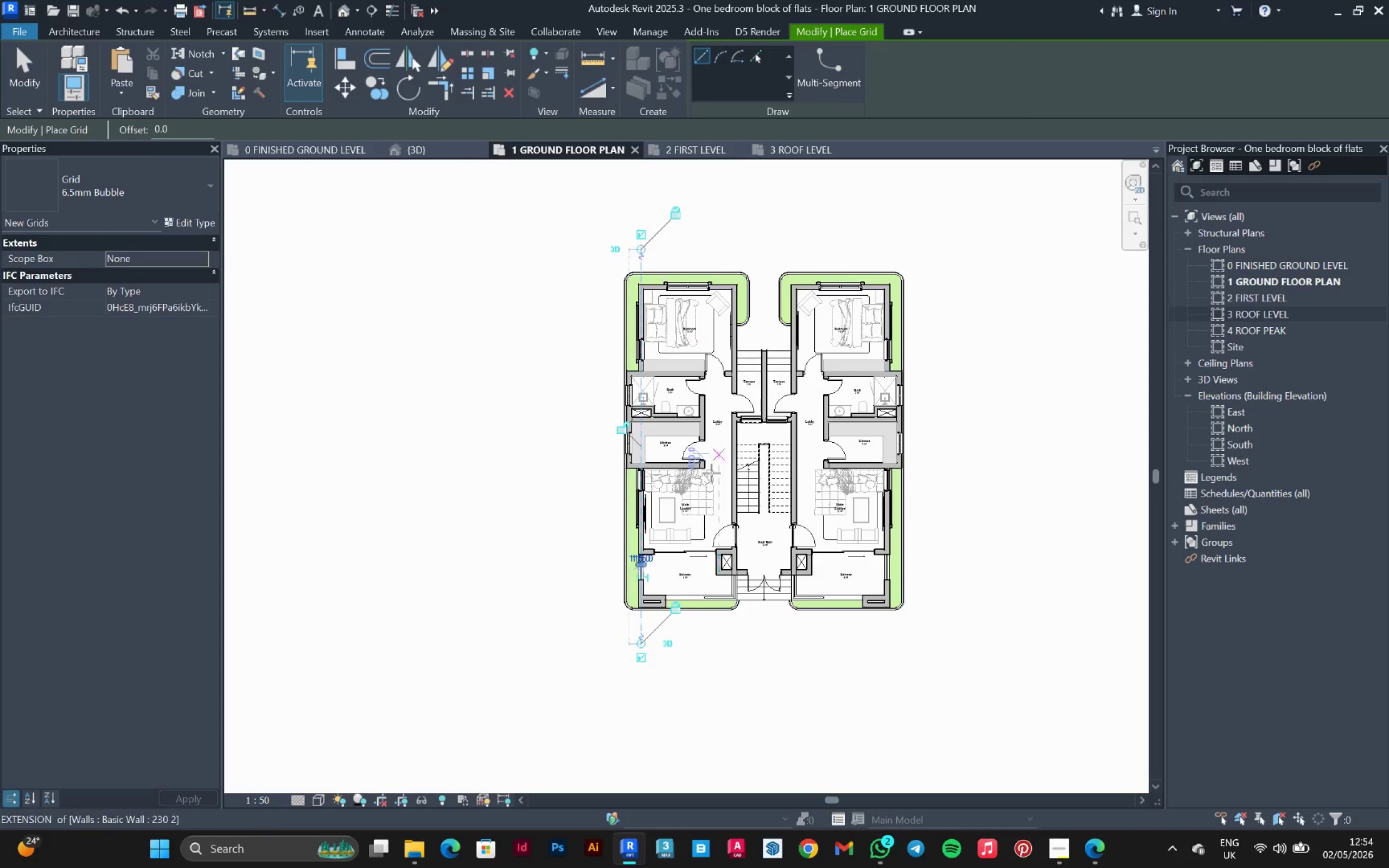 
scroll: coordinate [706, 573], scroll_direction: up, amount: 3.0
 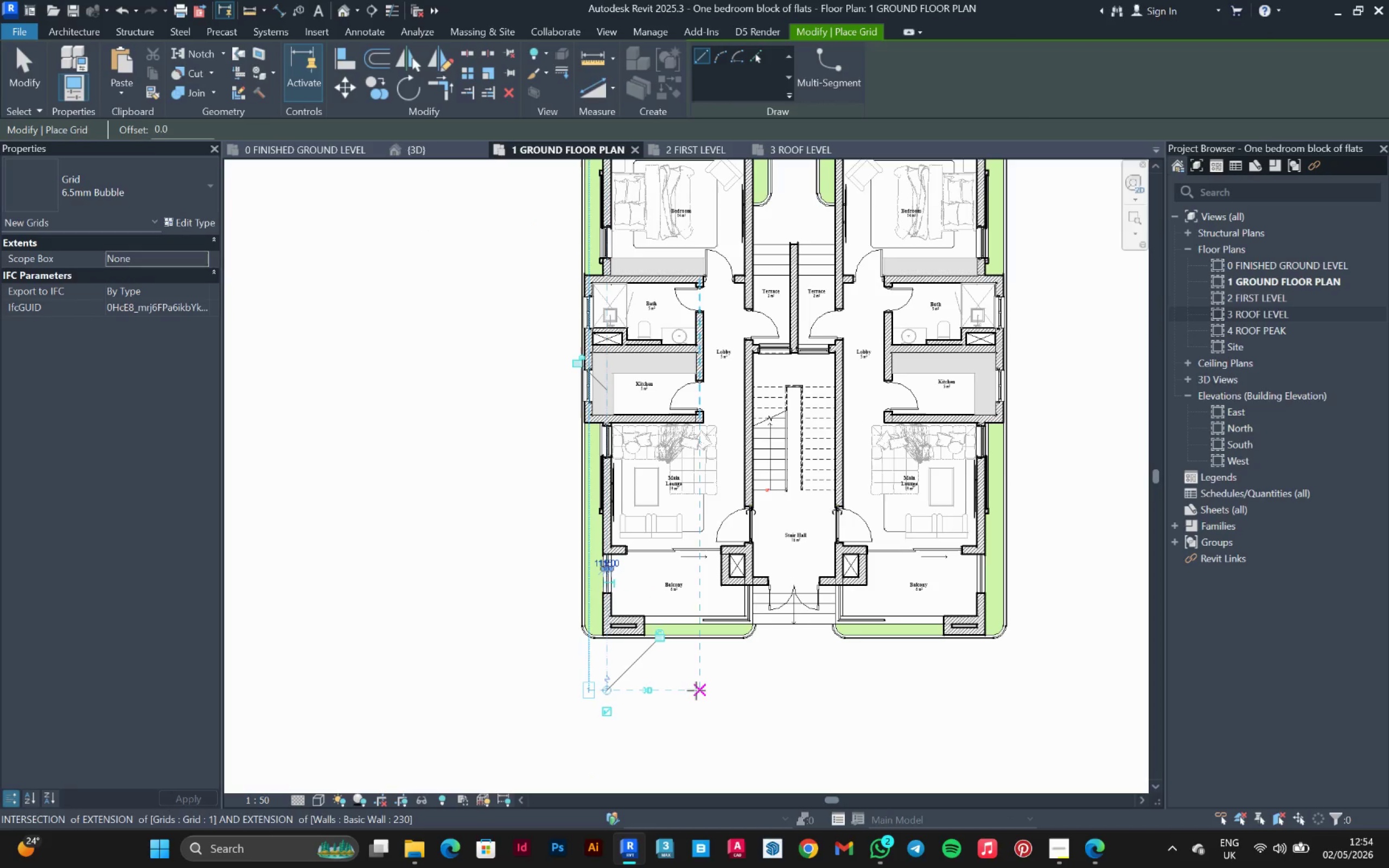 
left_click([696, 691])
 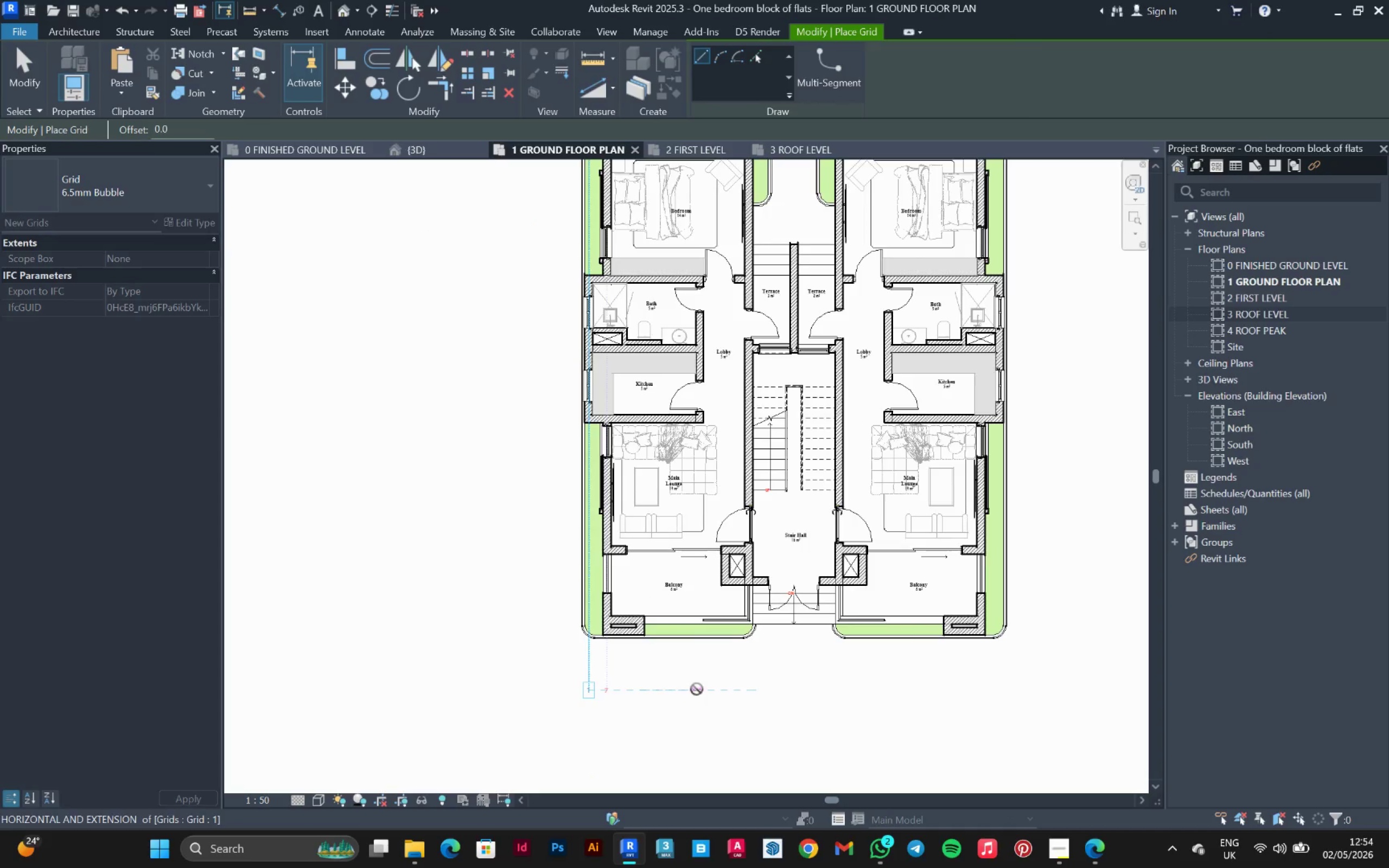 
scroll: coordinate [697, 681], scroll_direction: down, amount: 3.0
 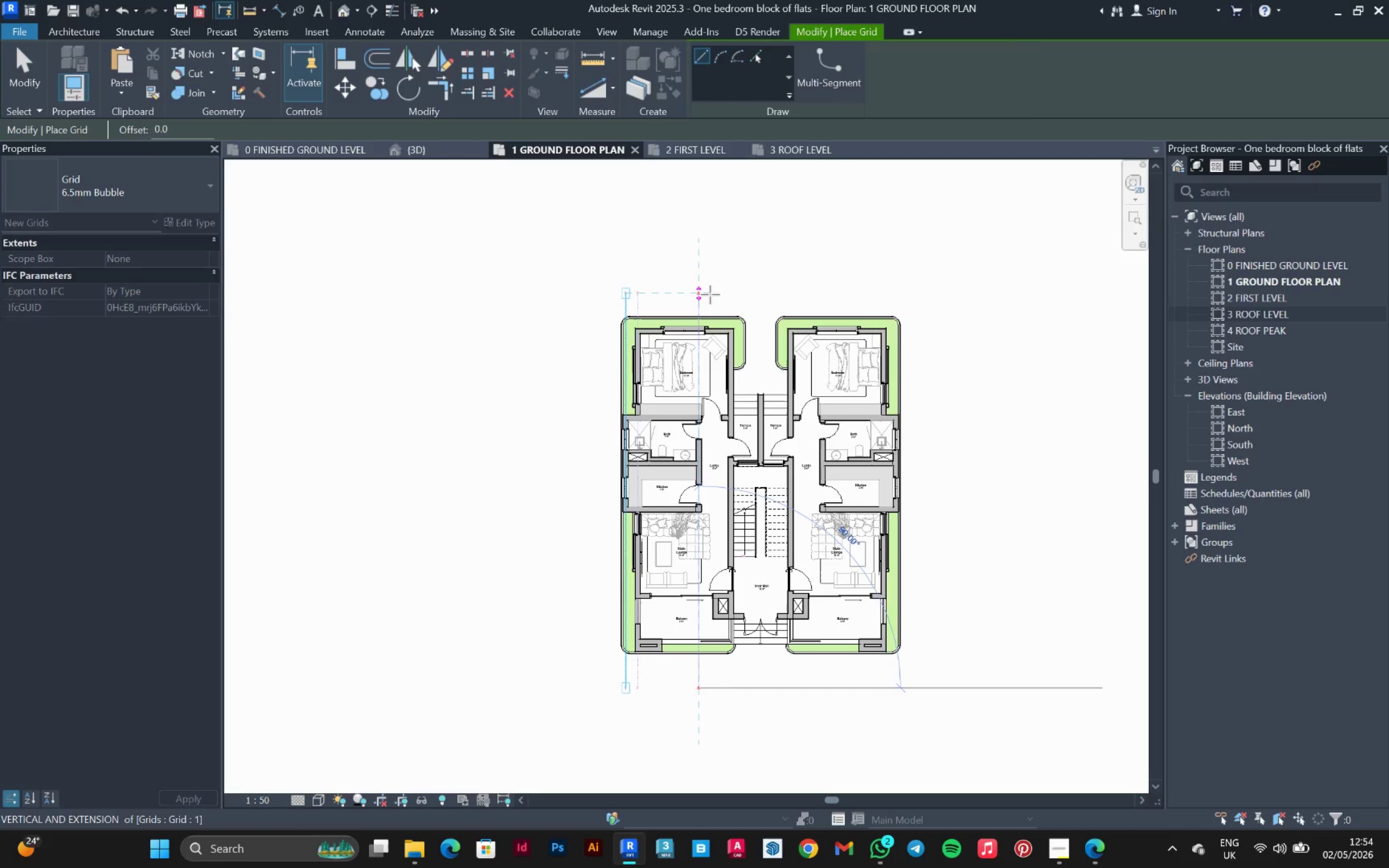 
left_click([710, 295])
 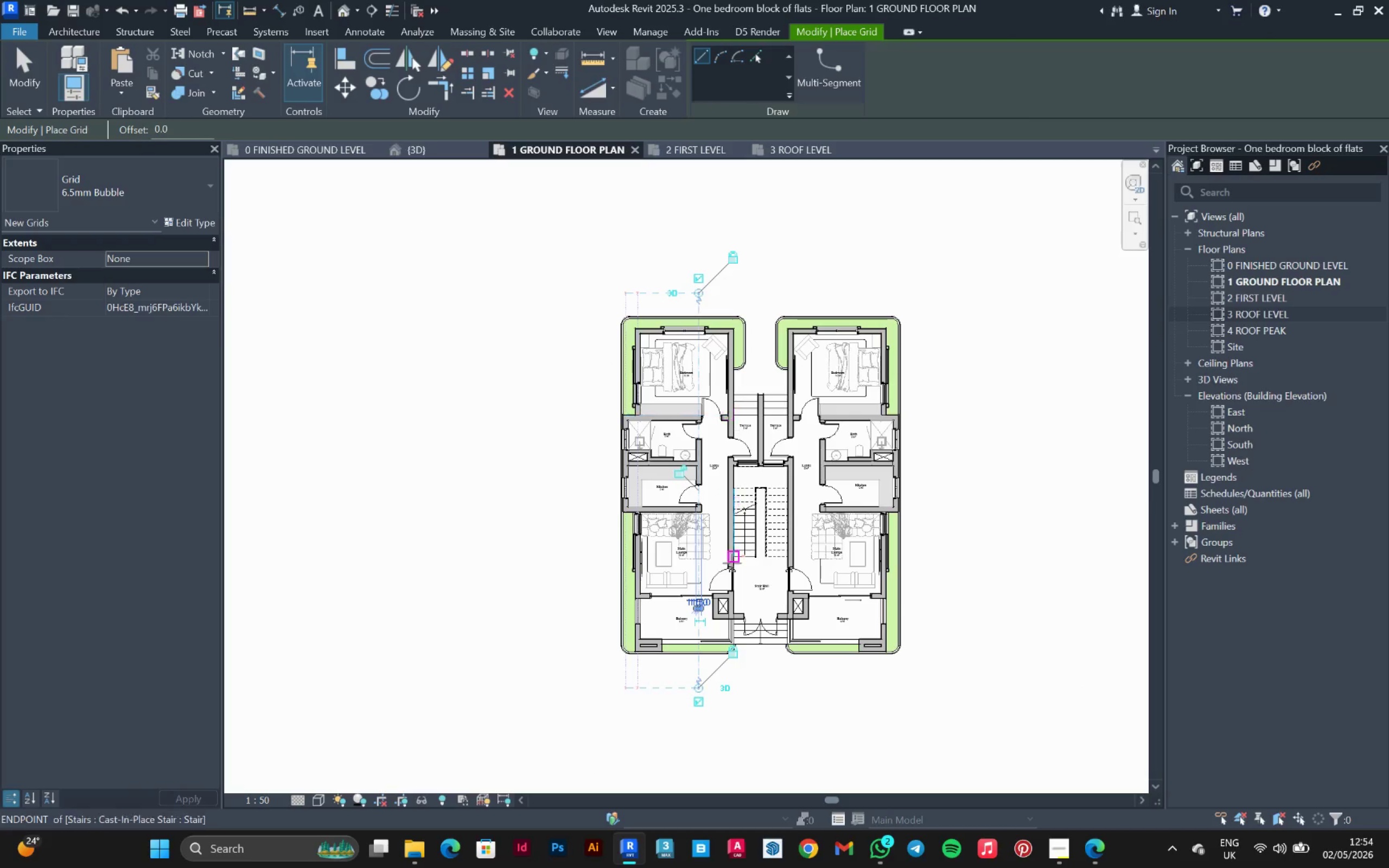 
scroll: coordinate [703, 750], scroll_direction: up, amount: 7.0
 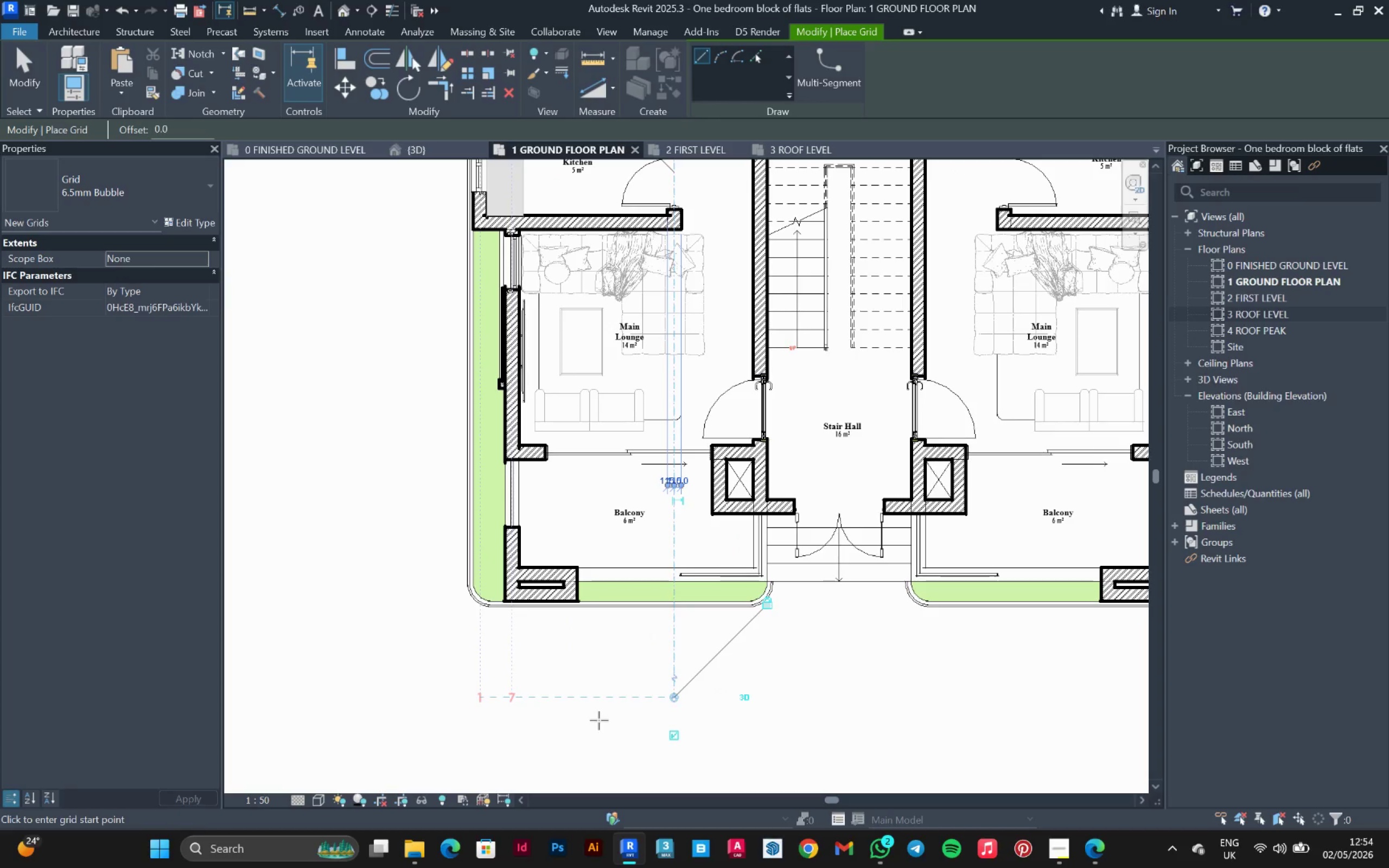 
key(Control+ControlLeft)
 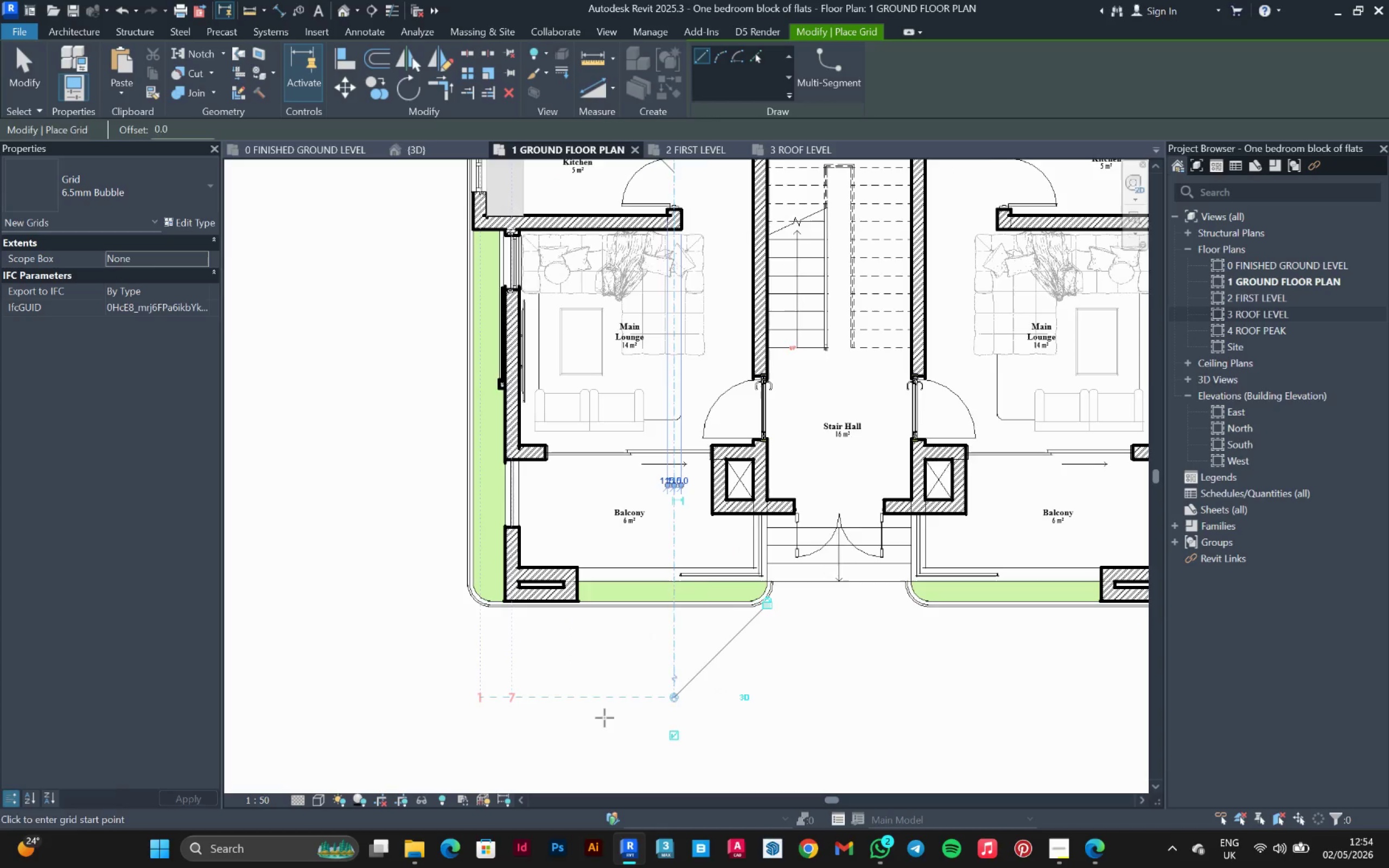 
key(Control+Z)
 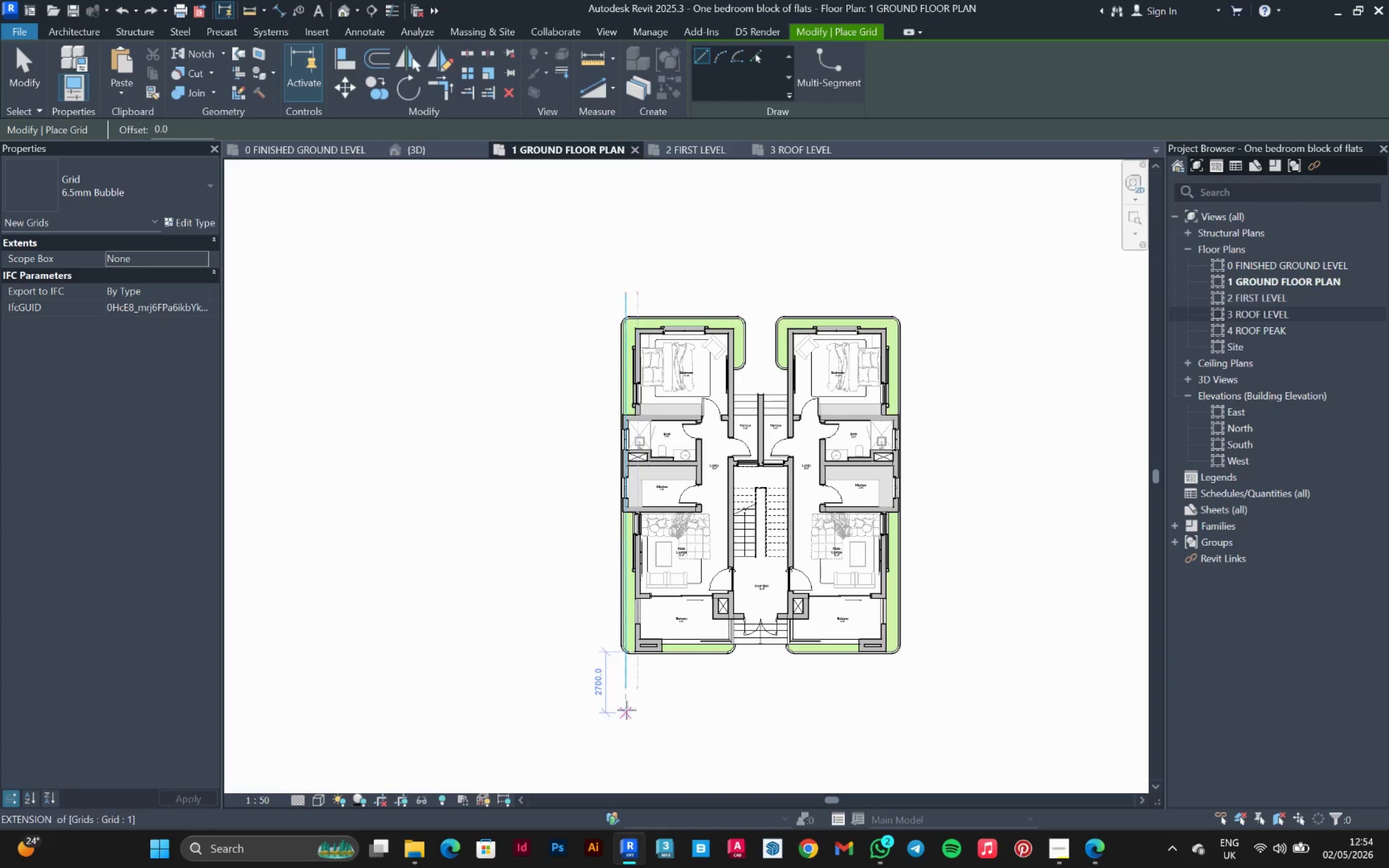 
key(Escape)
 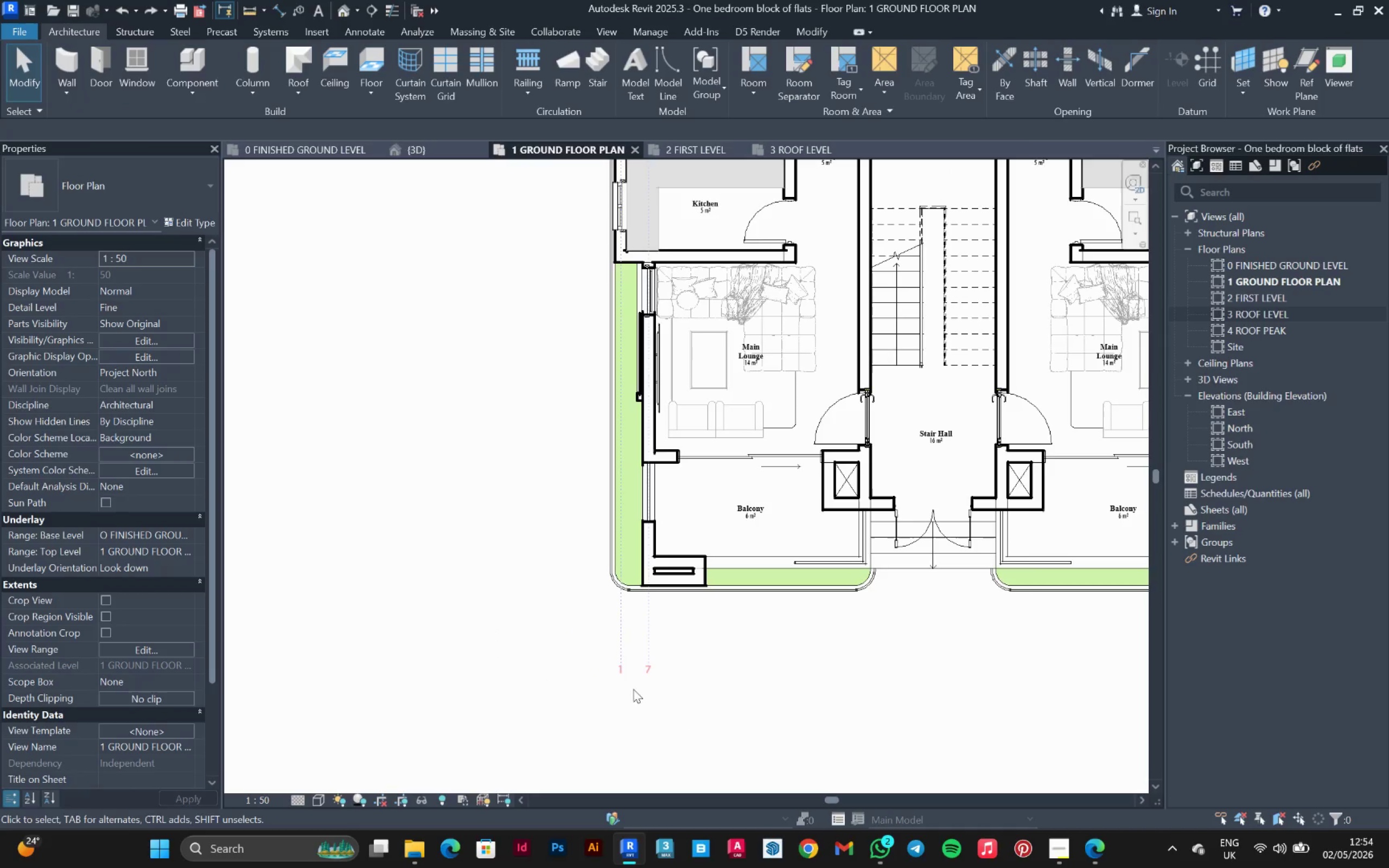 
key(Escape)
 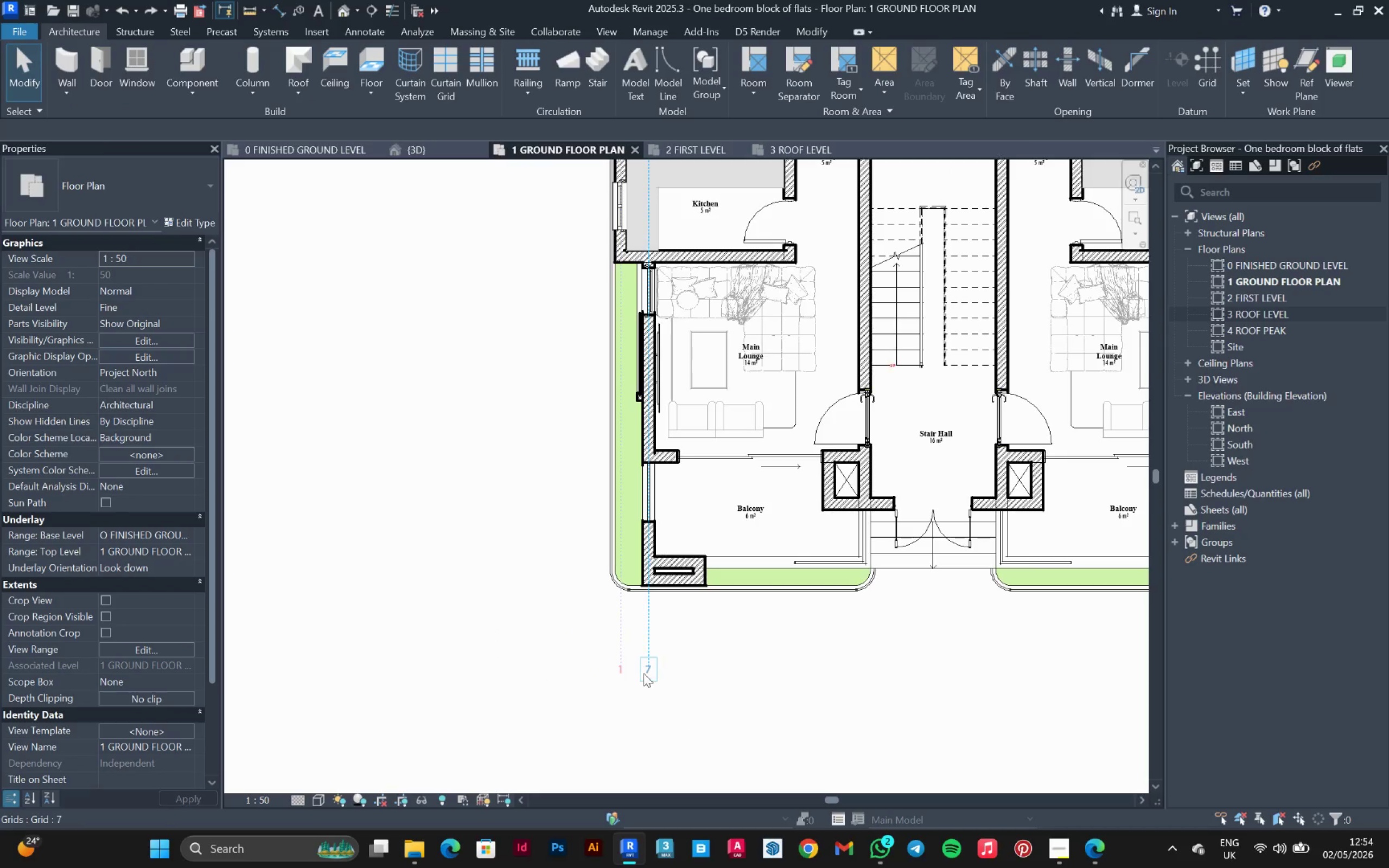 
scroll: coordinate [631, 693], scroll_direction: up, amount: 6.0
 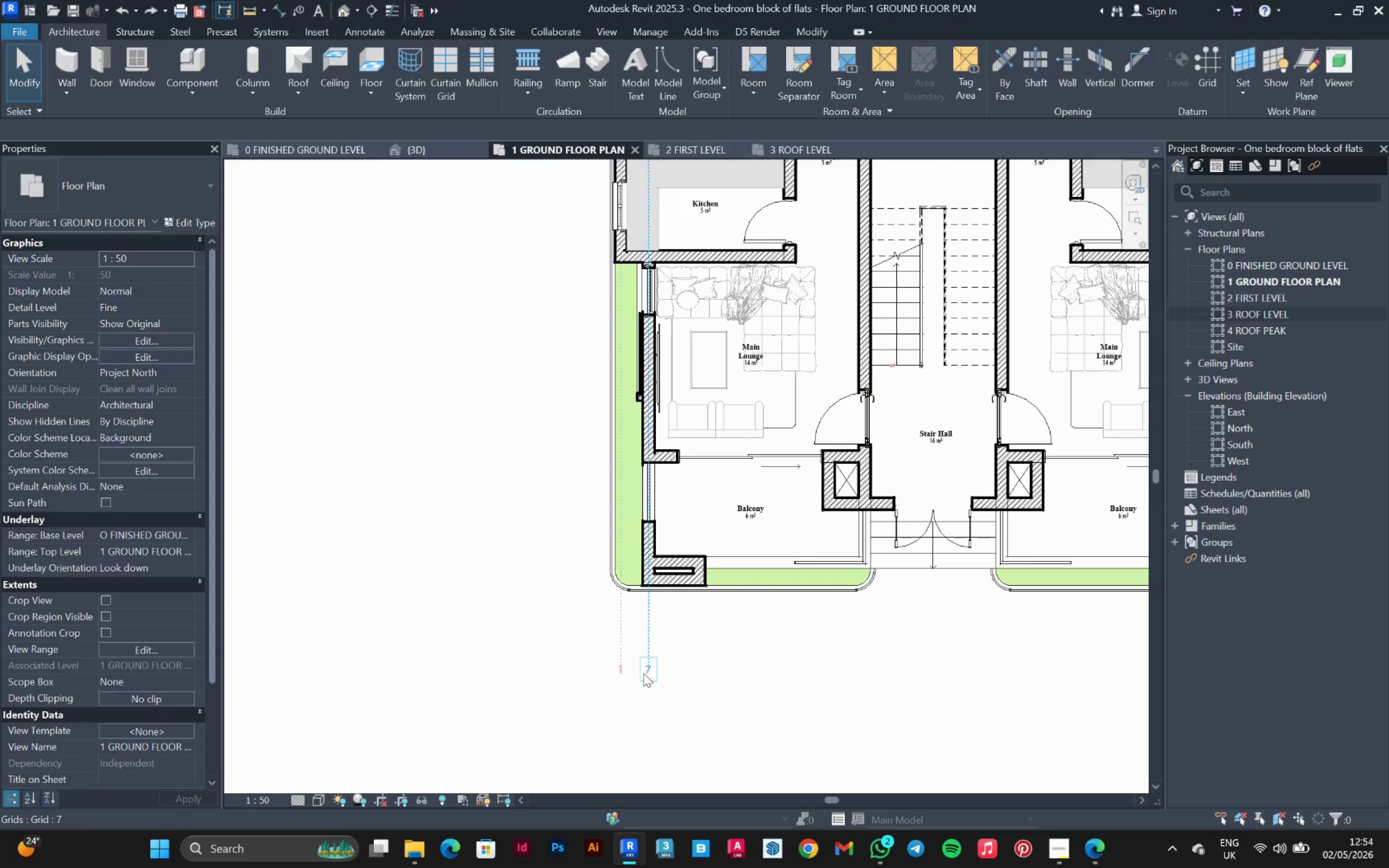 
left_click([644, 673])
 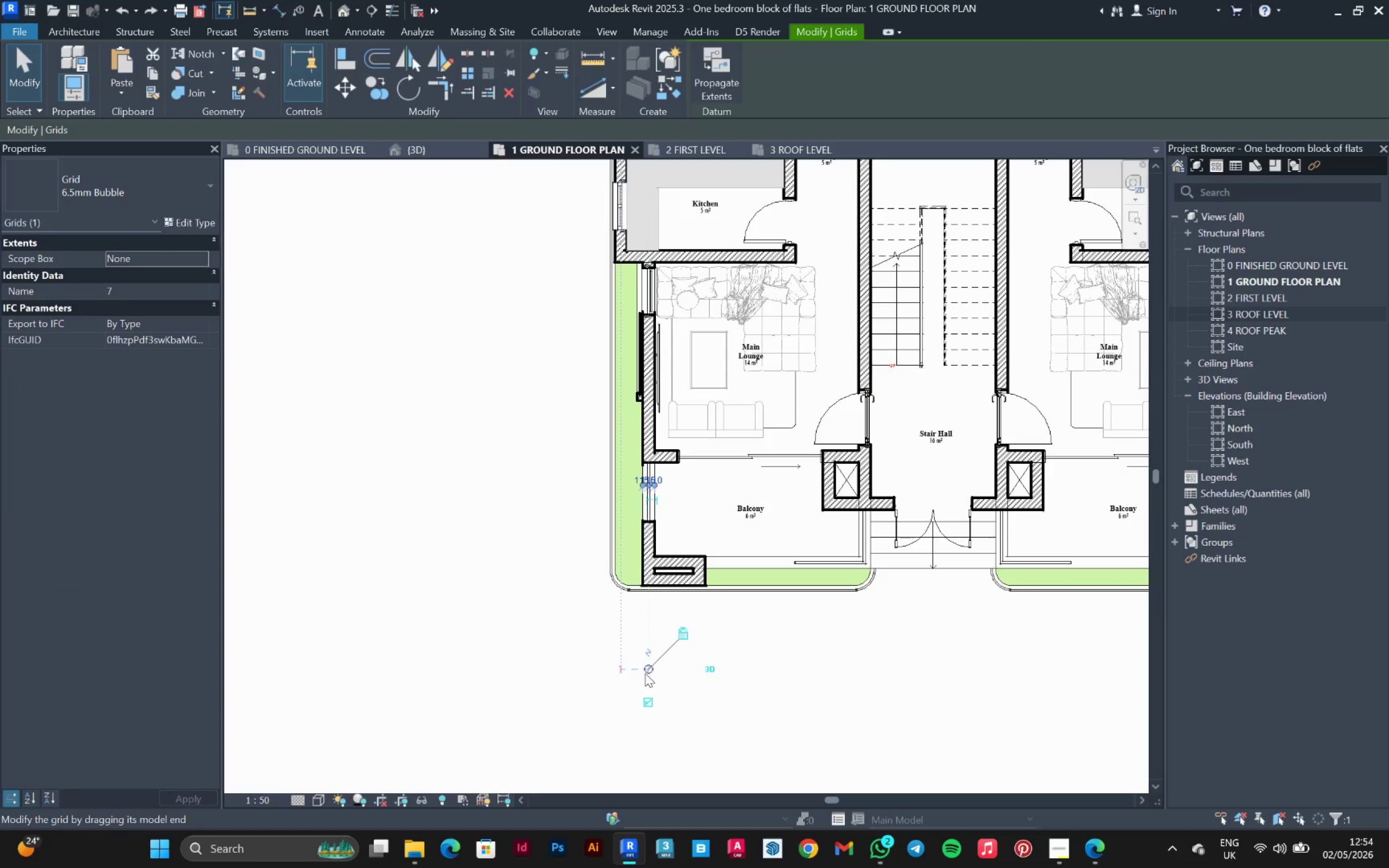 
scroll: coordinate [647, 677], scroll_direction: up, amount: 6.0
 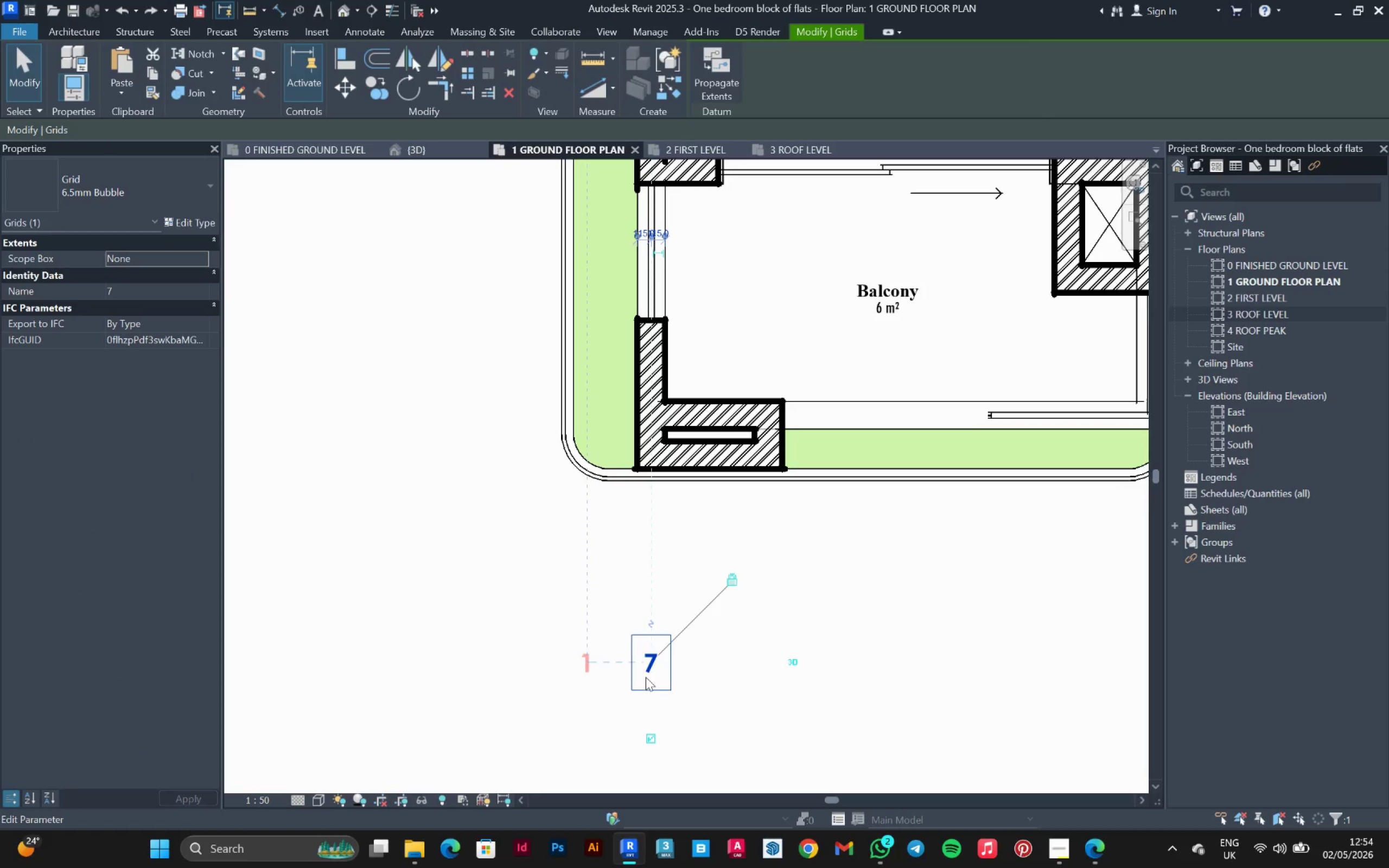 
left_click([645, 677])
 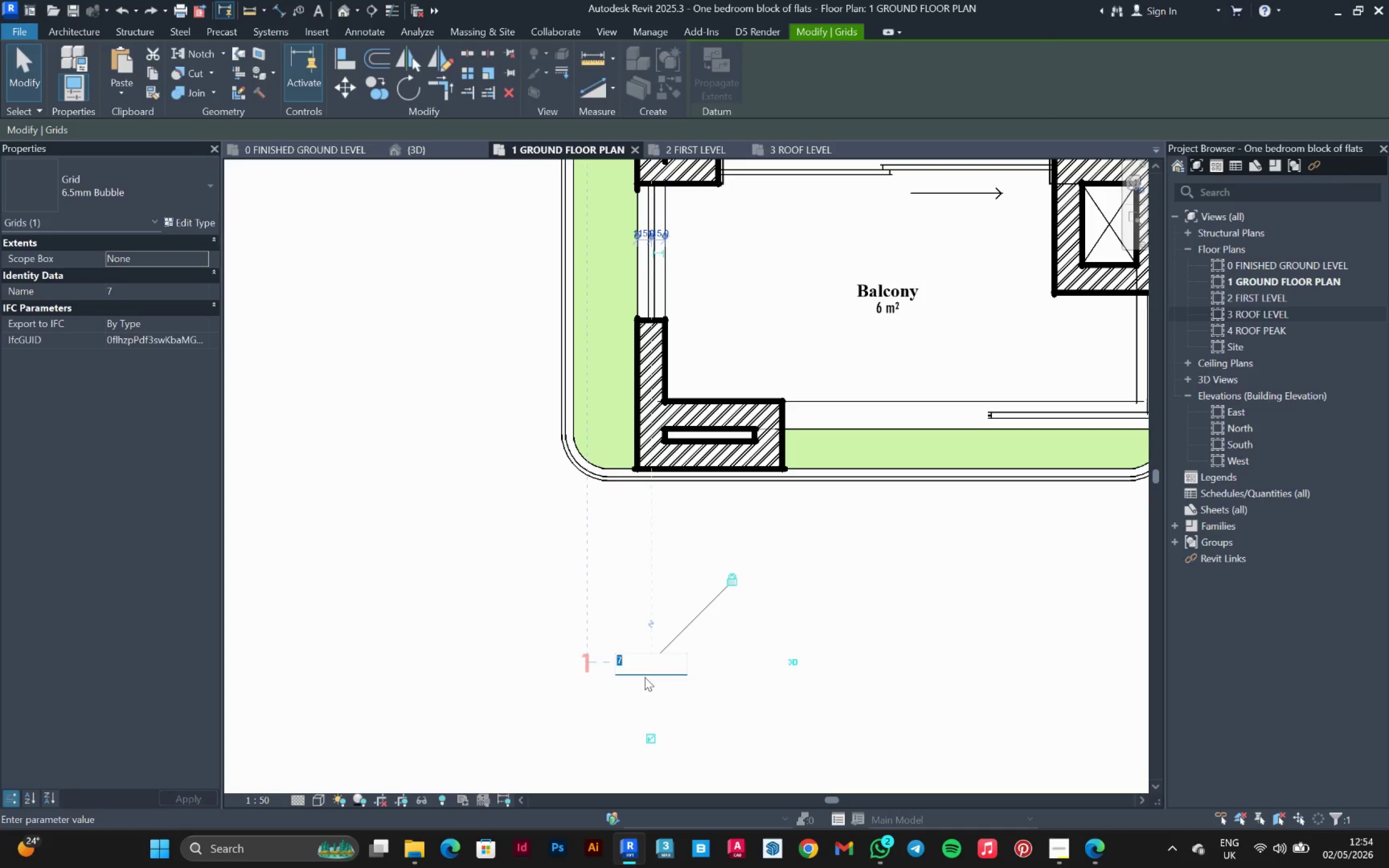 
key(2)
 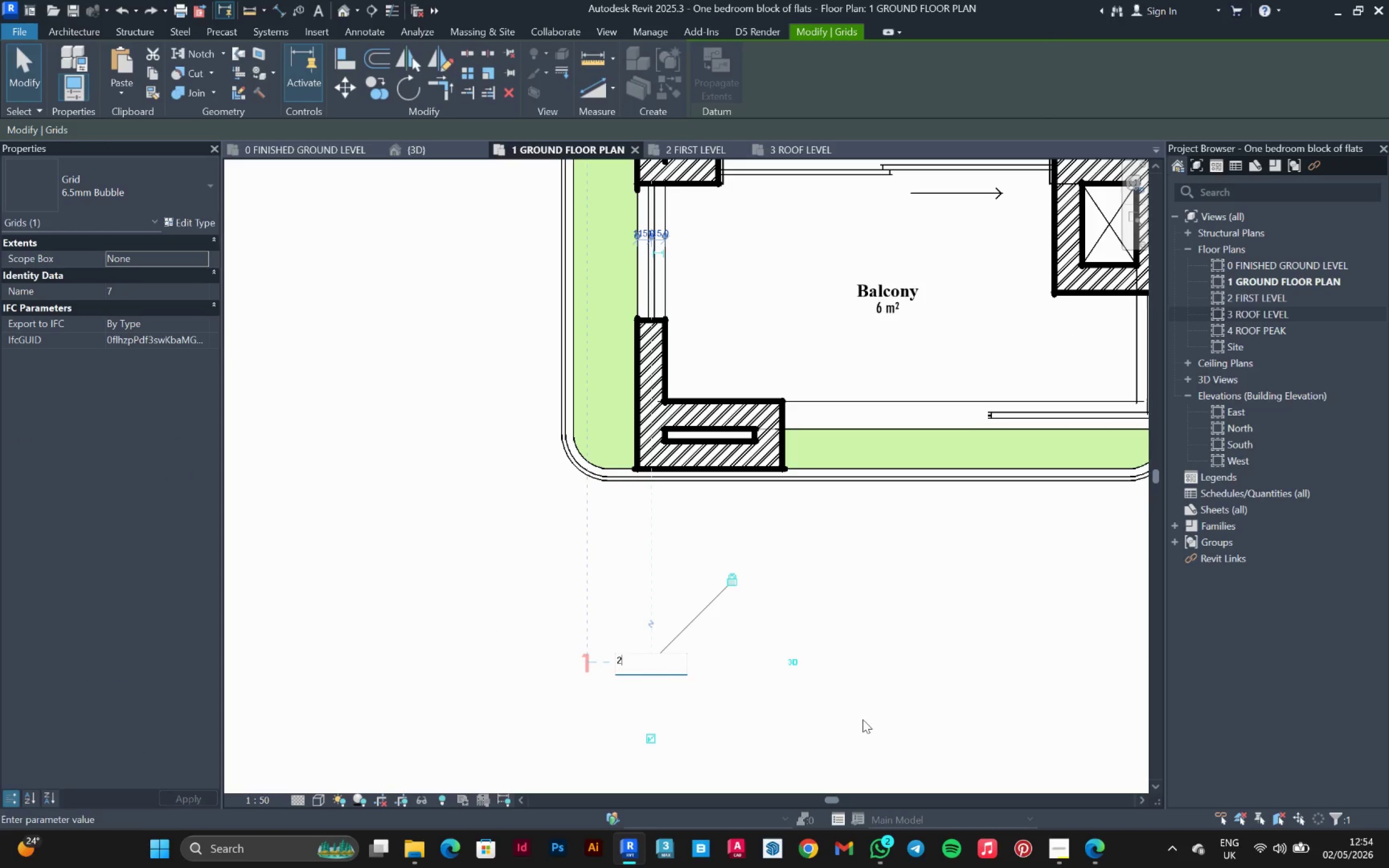 
left_click([863, 719])
 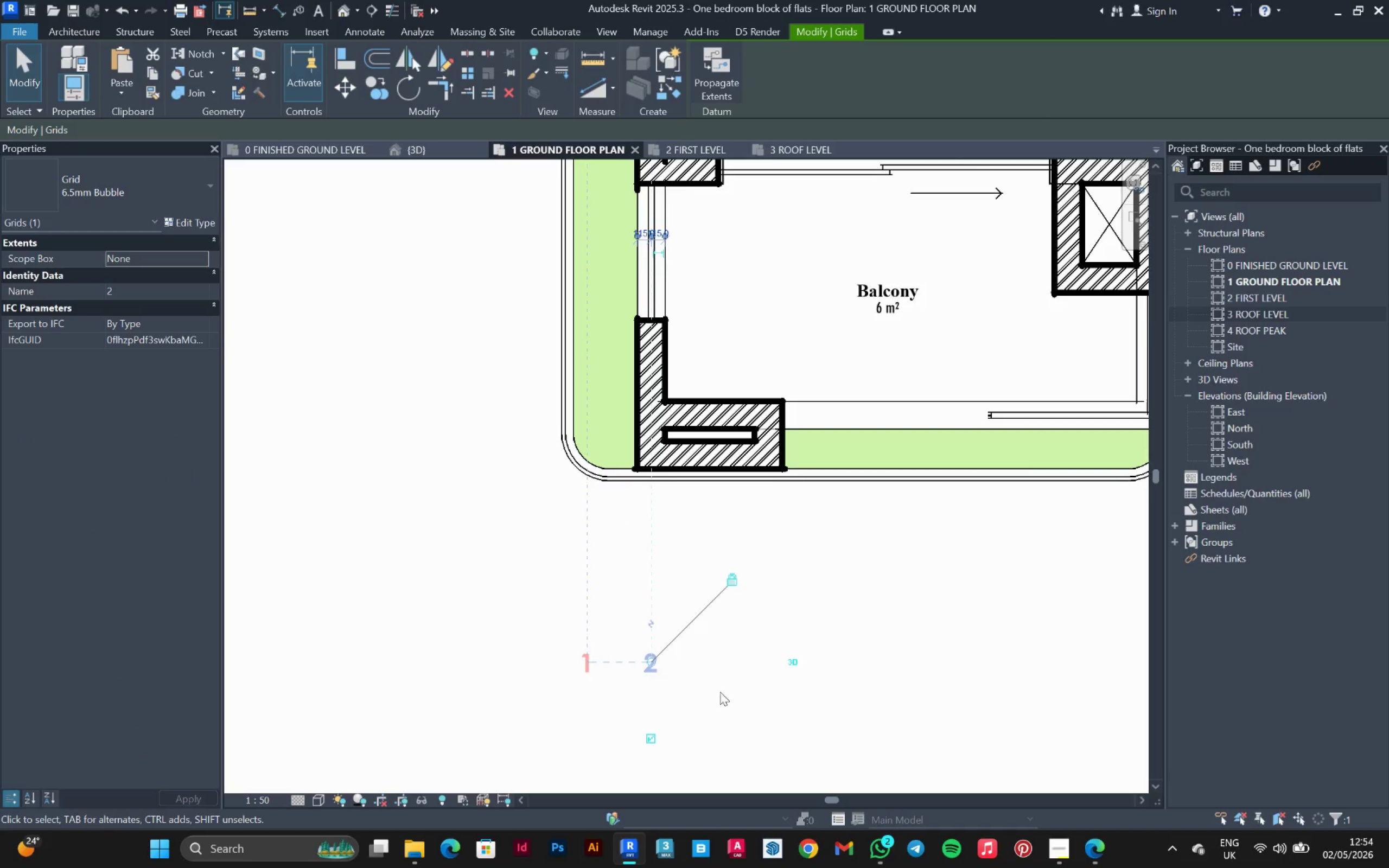 
left_click_drag(start_coordinate=[852, 612], to_coordinate=[1211, 60])
 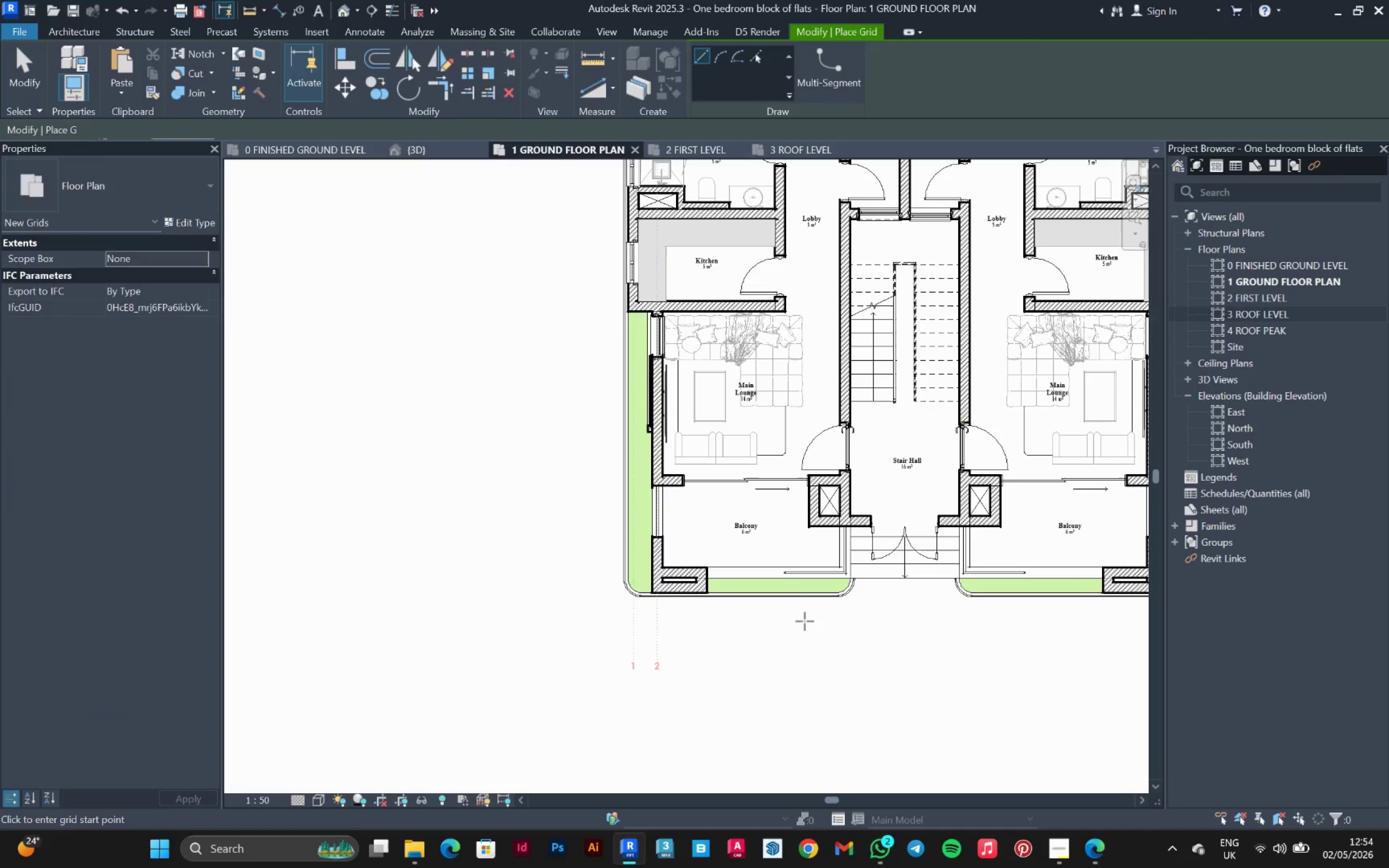 
scroll: coordinate [659, 655], scroll_direction: down, amount: 7.0
 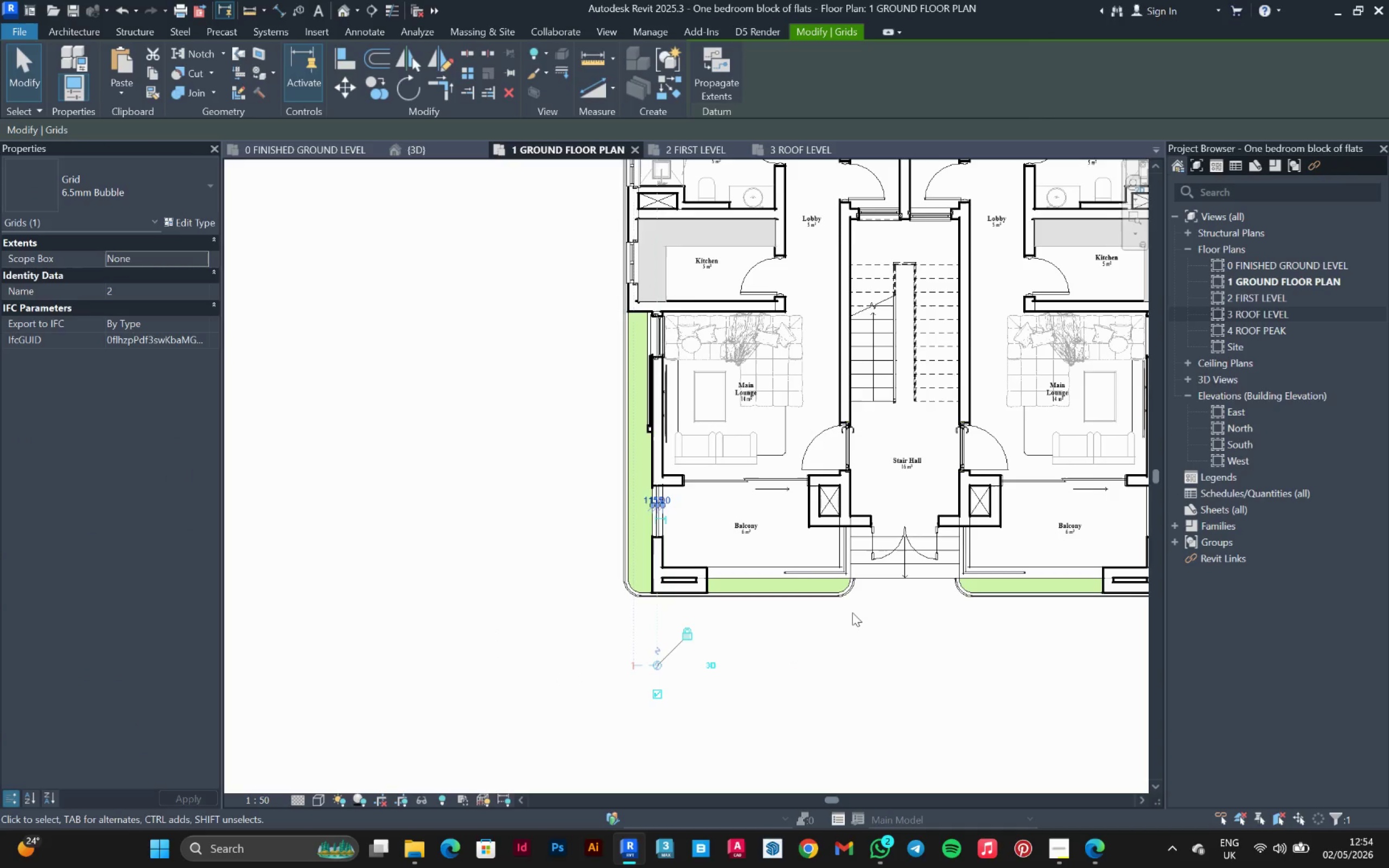 
left_click([1211, 60])
 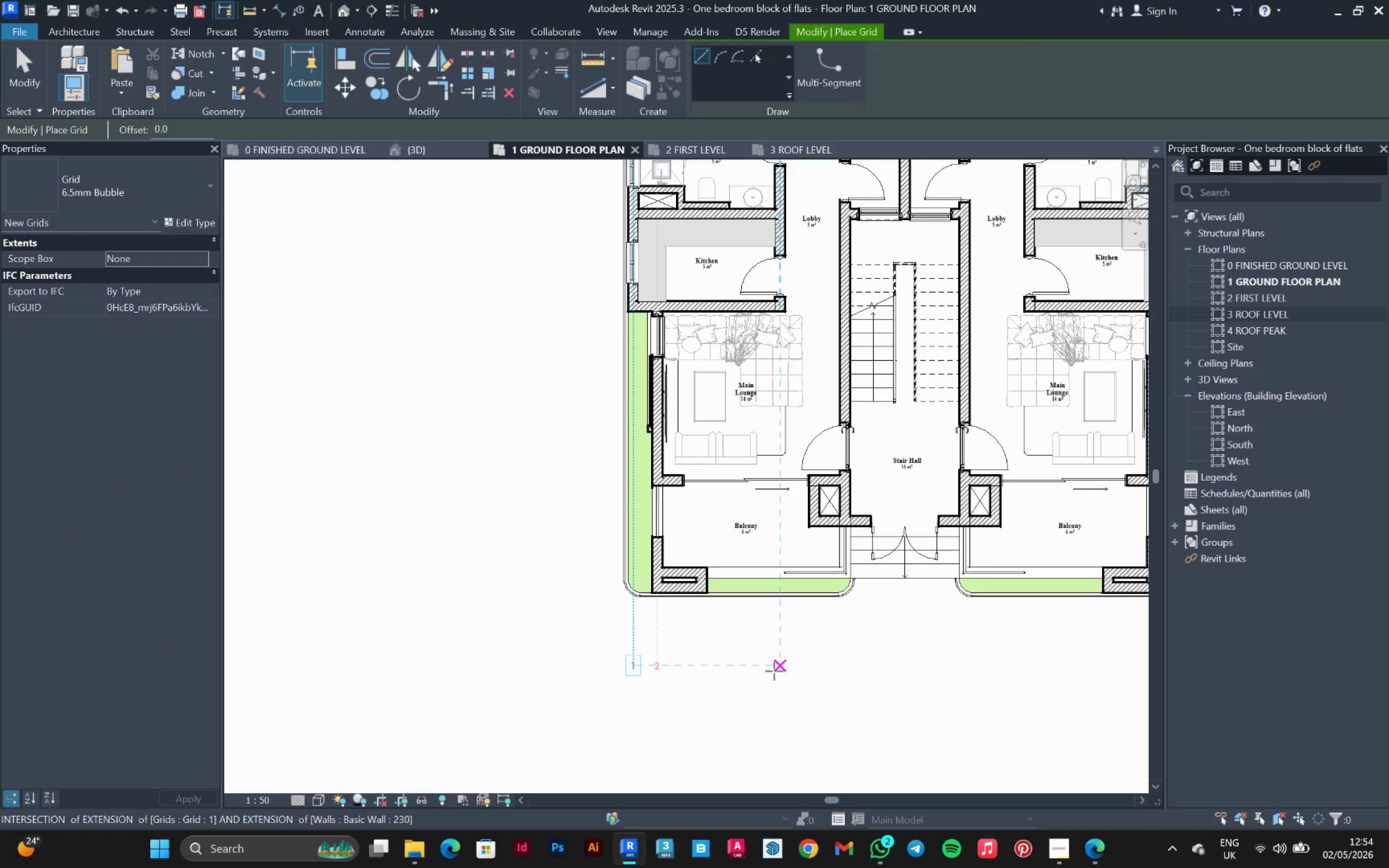 
left_click([774, 669])
 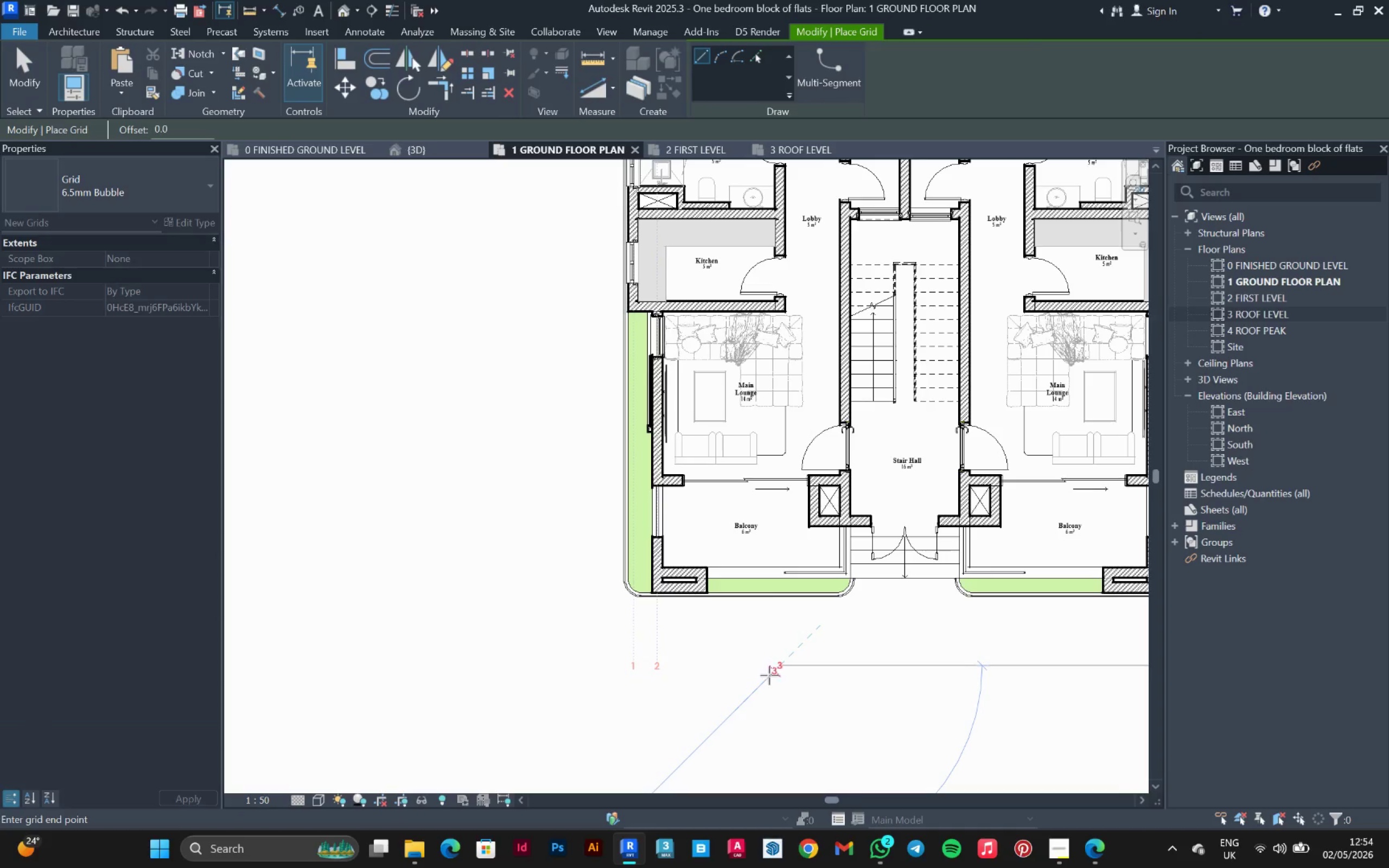 
scroll: coordinate [769, 672], scroll_direction: down, amount: 5.0
 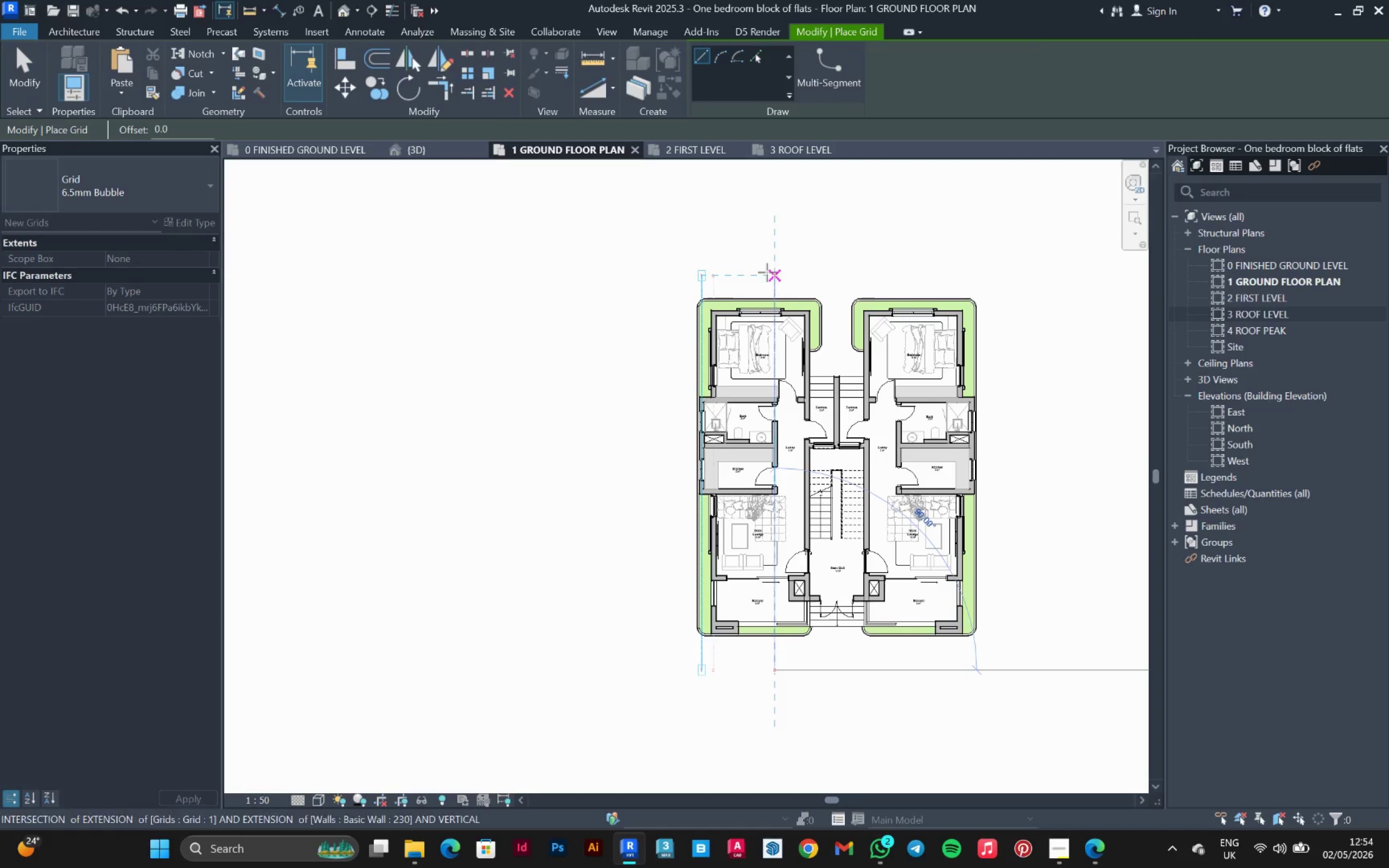 
left_click([767, 272])
 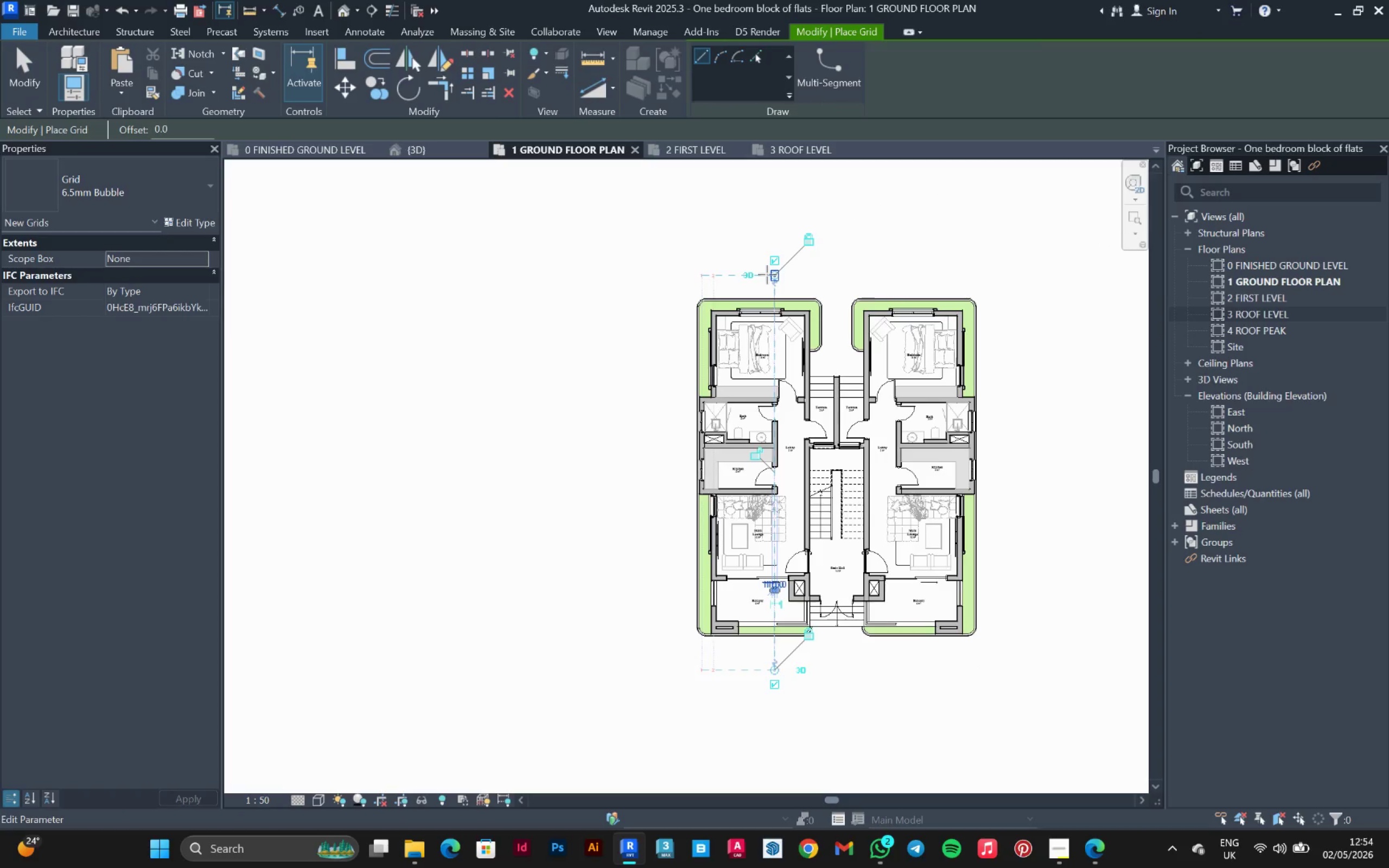 
mouse_move([795, 270])
 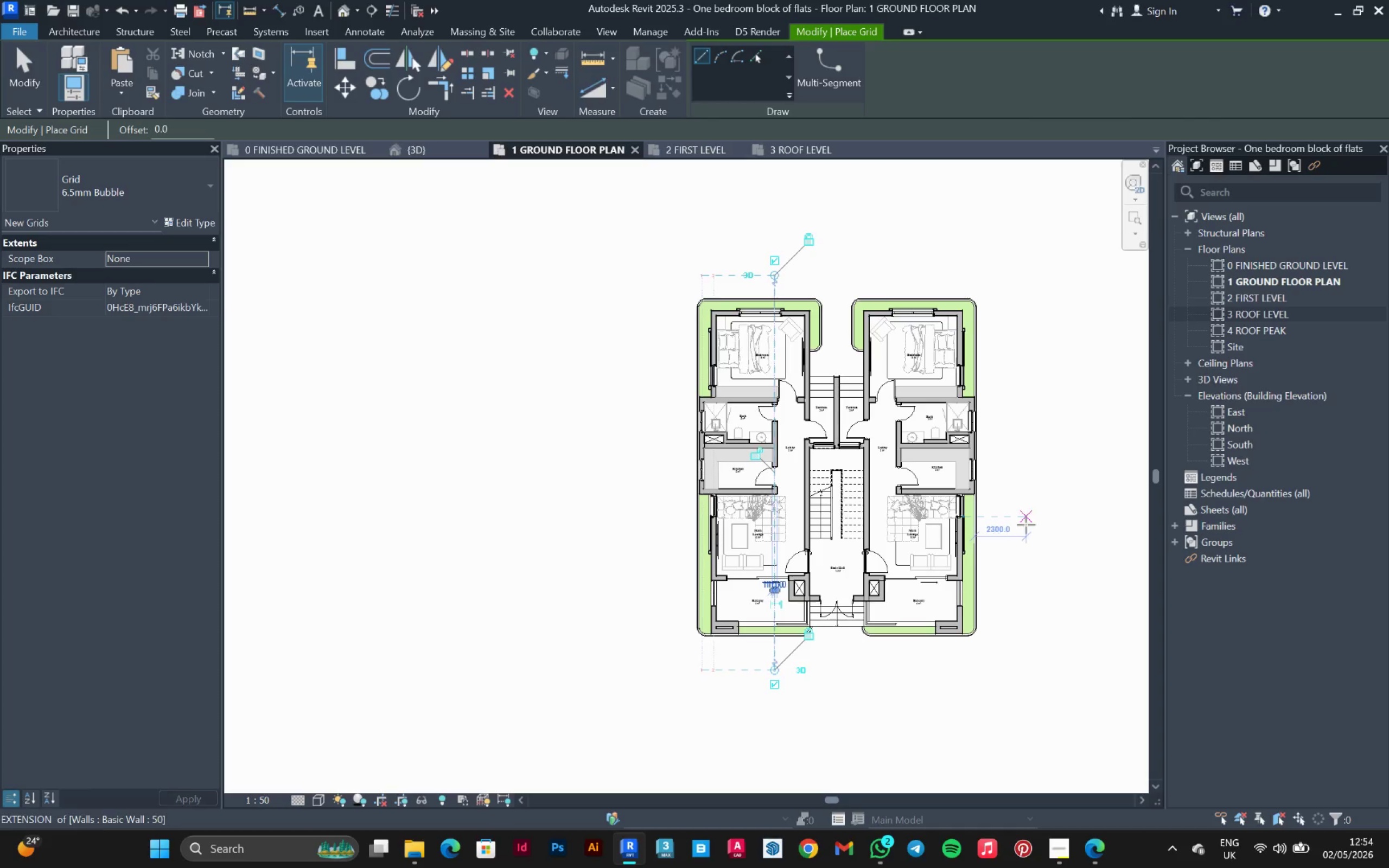 
scroll: coordinate [801, 697], scroll_direction: up, amount: 4.0
 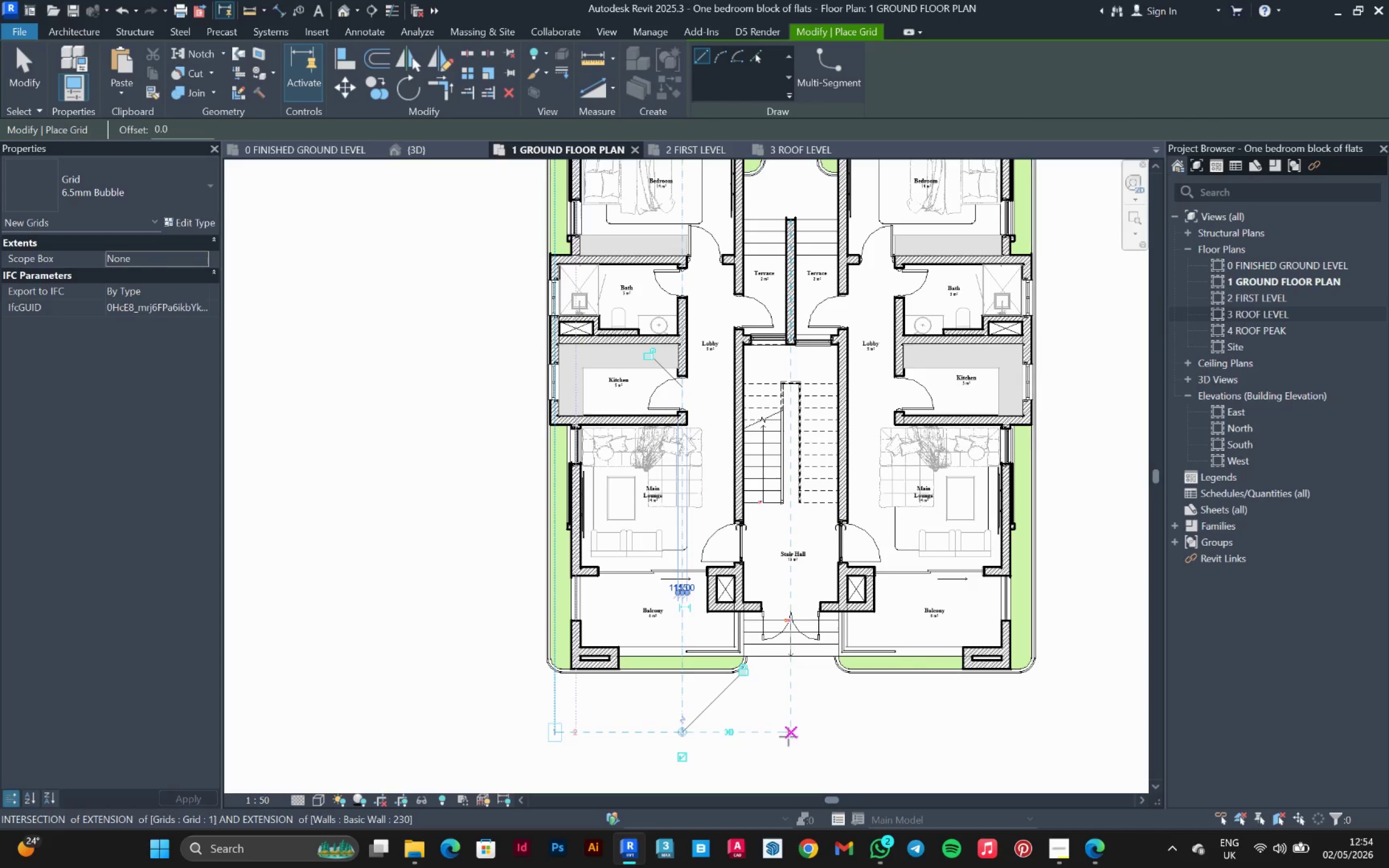 
mouse_move([746, 725])
 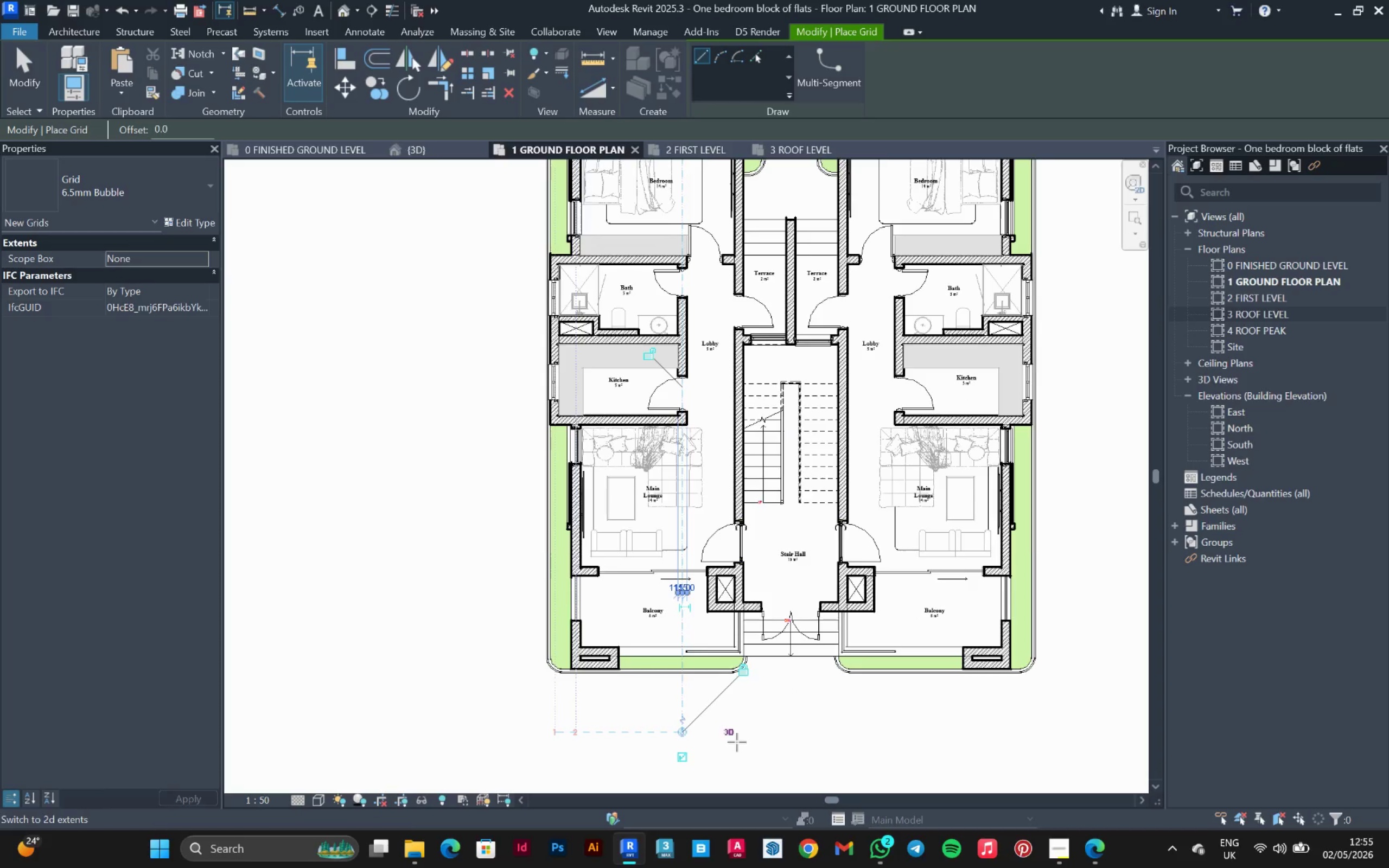 
scroll: coordinate [741, 734], scroll_direction: up, amount: 4.0
 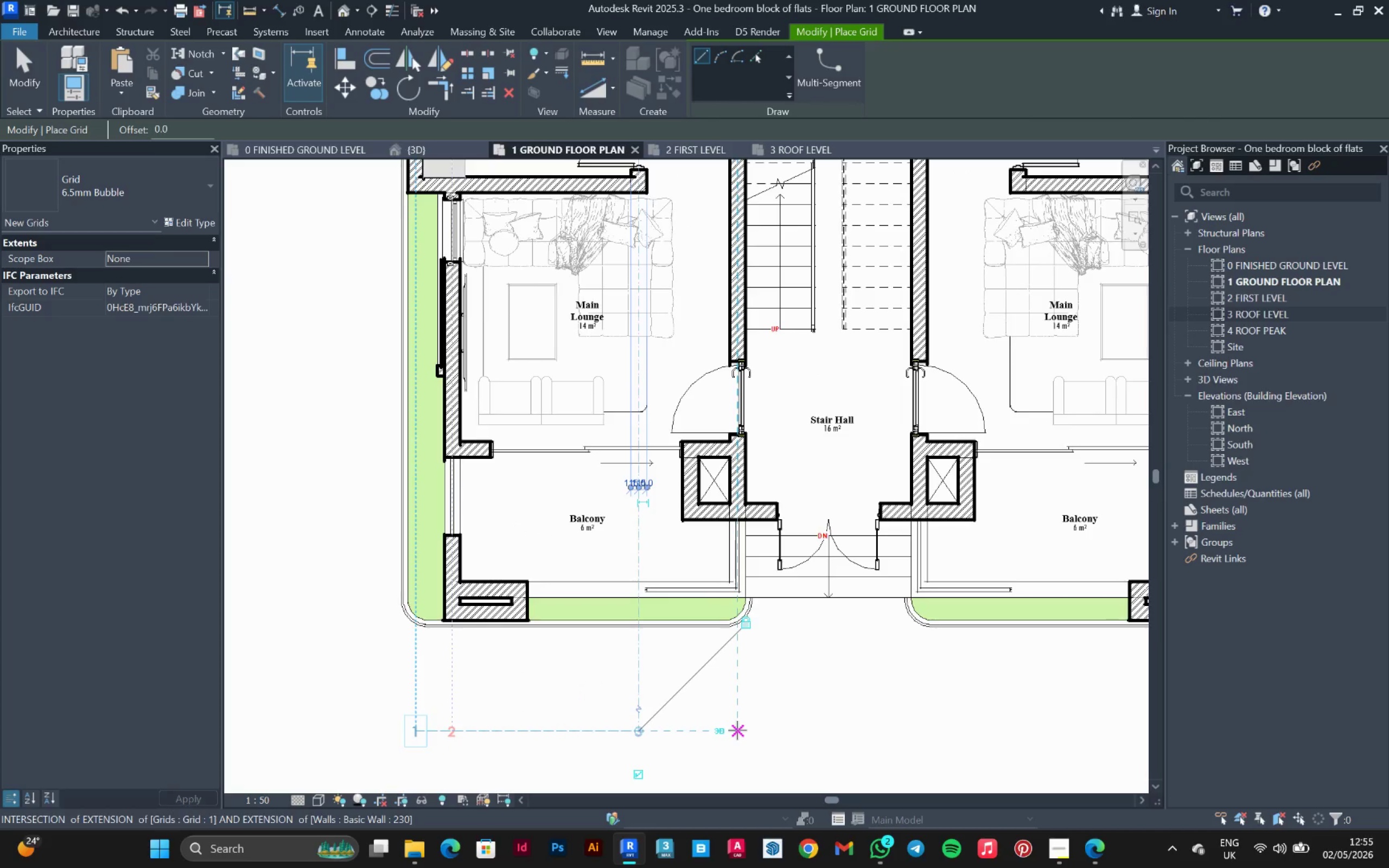 
left_click([737, 730])
 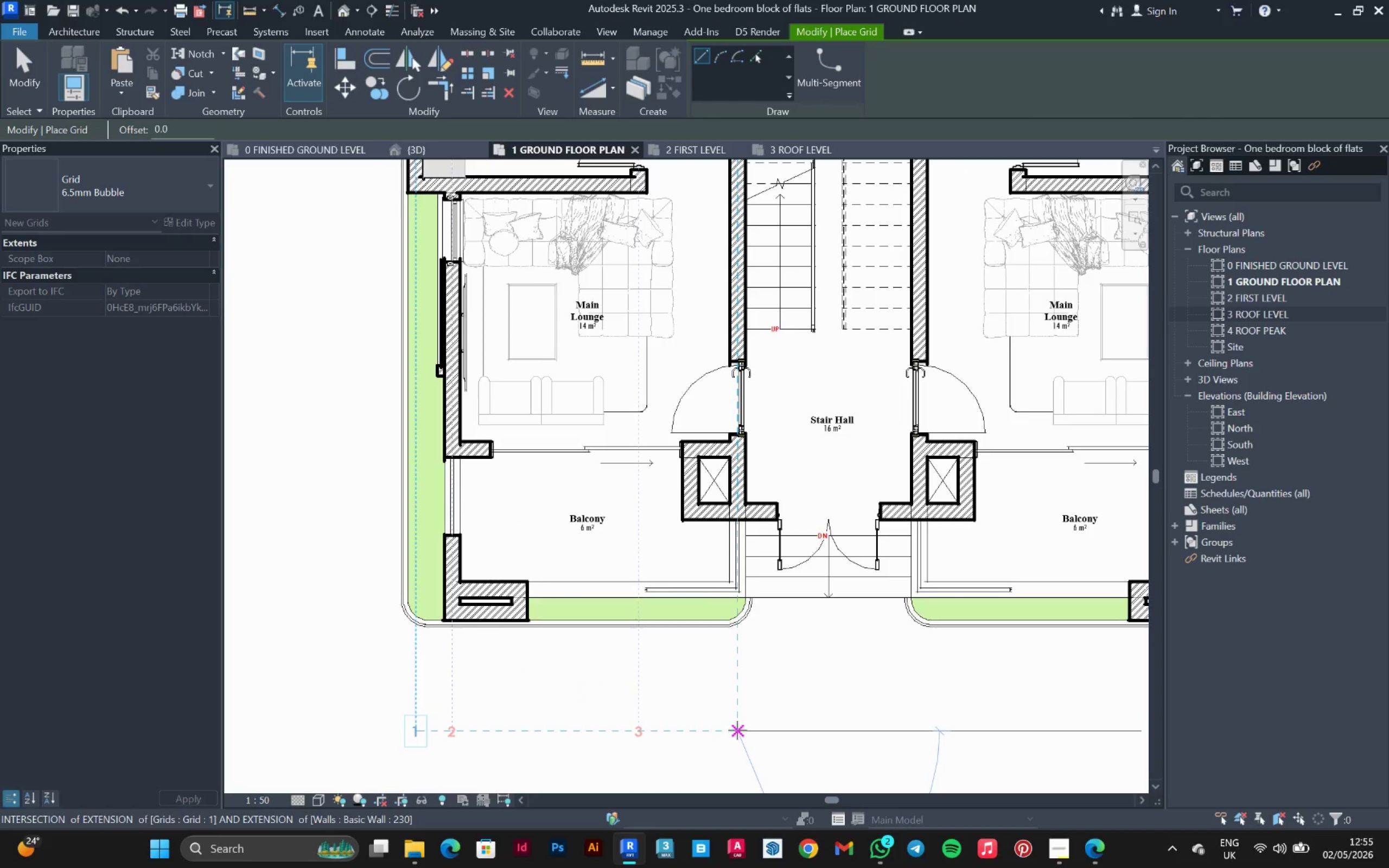 
scroll: coordinate [743, 730], scroll_direction: down, amount: 7.0
 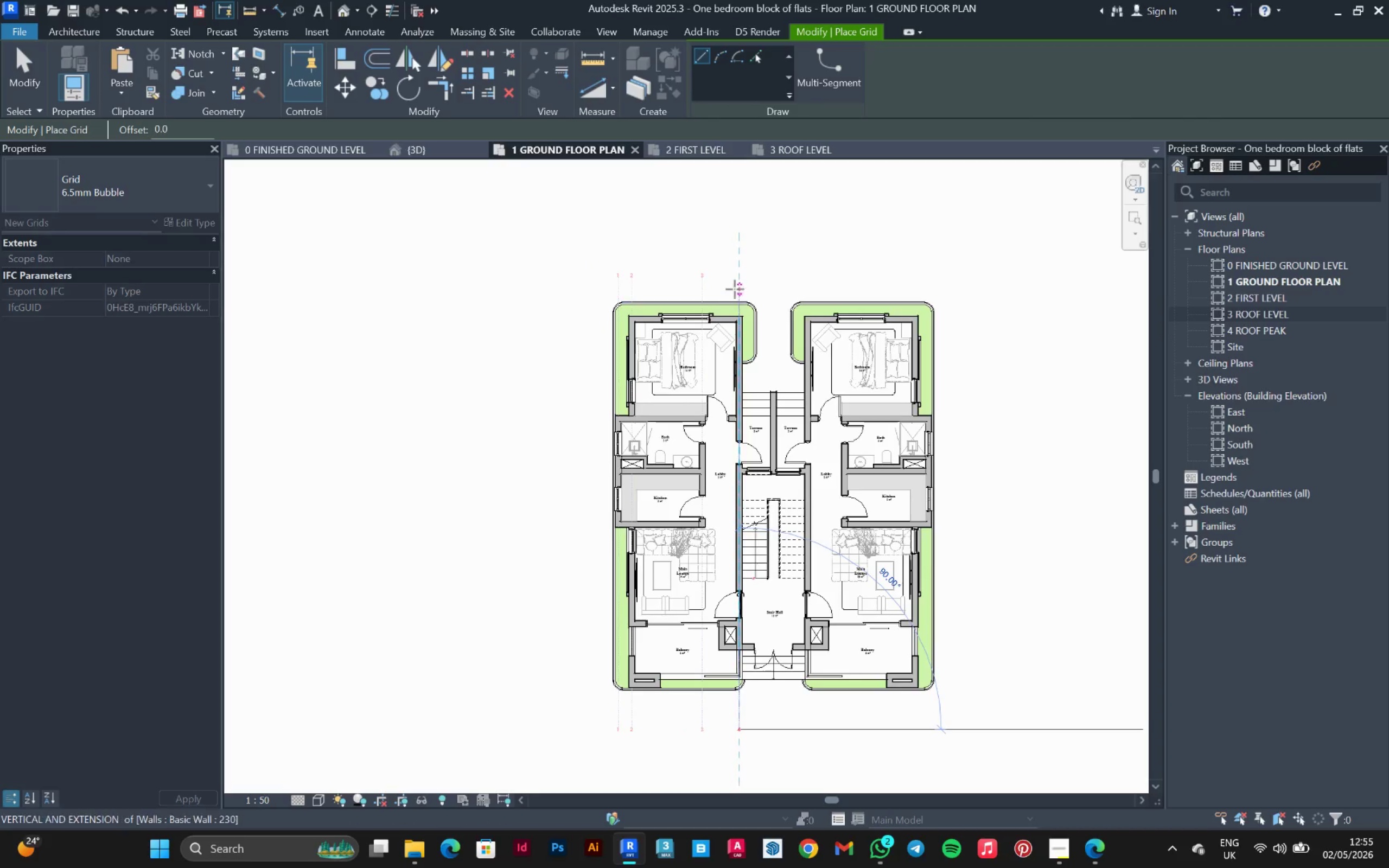 
left_click([736, 280])
 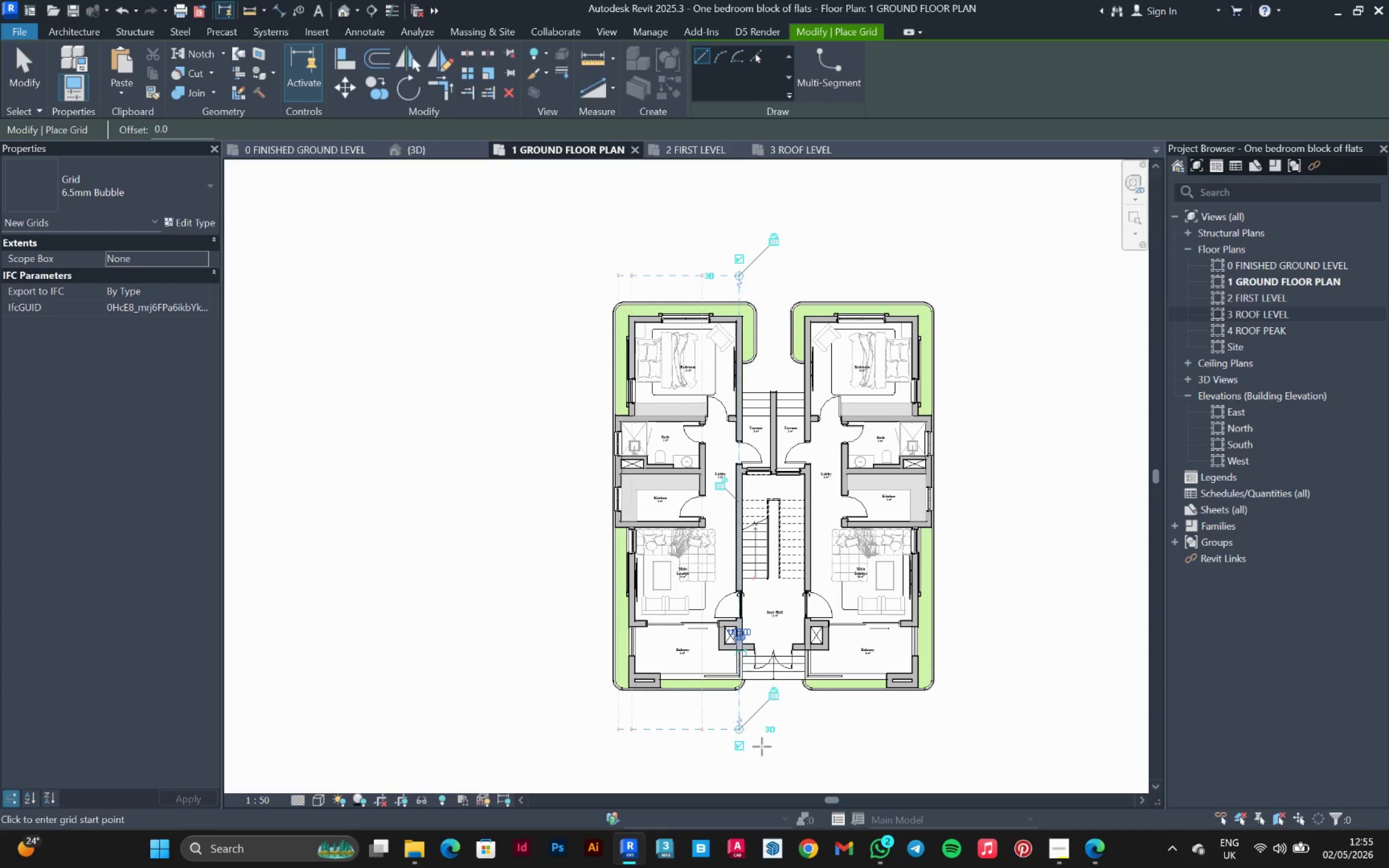 
scroll: coordinate [768, 754], scroll_direction: up, amount: 3.0
 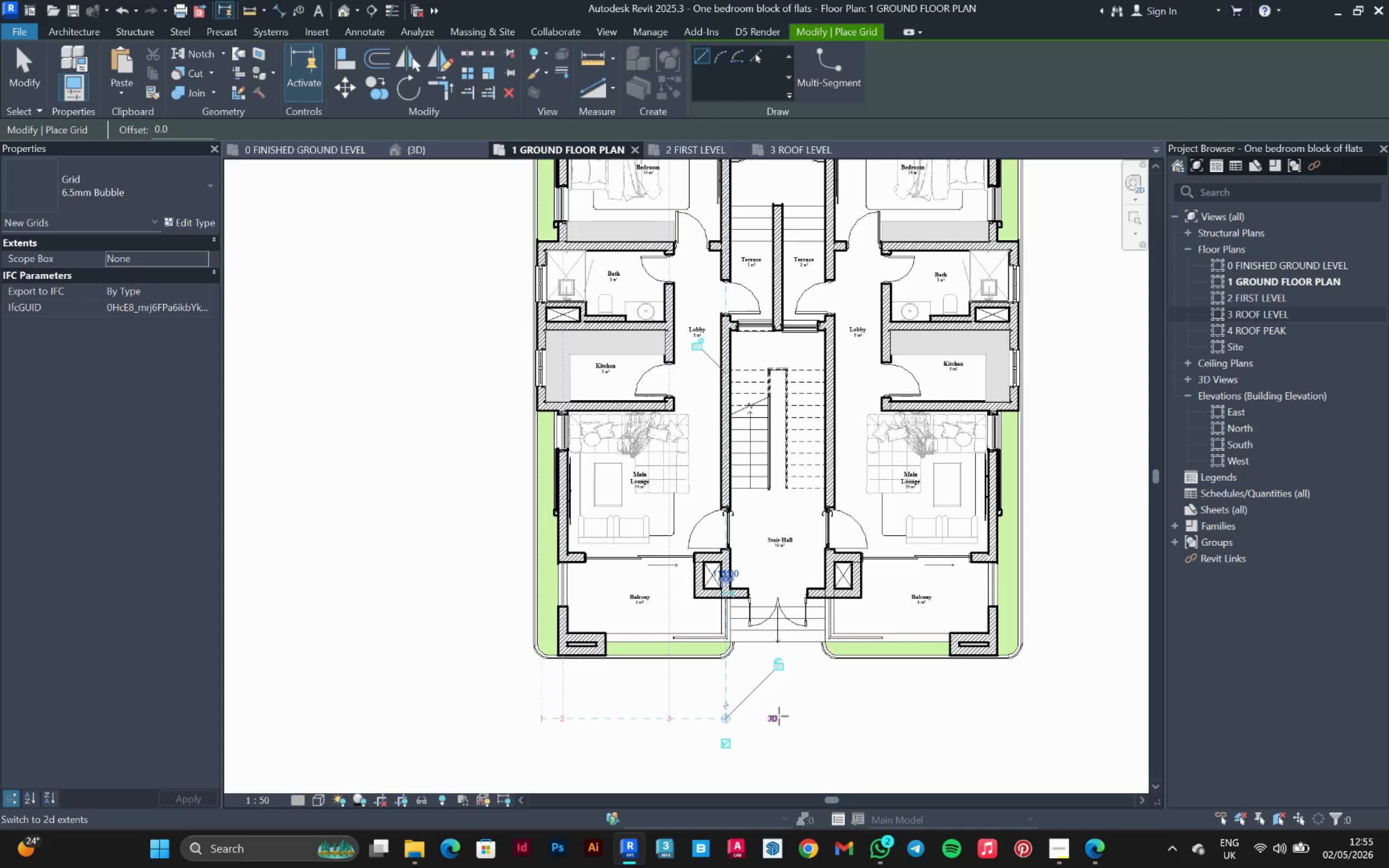 
left_click([779, 714])
 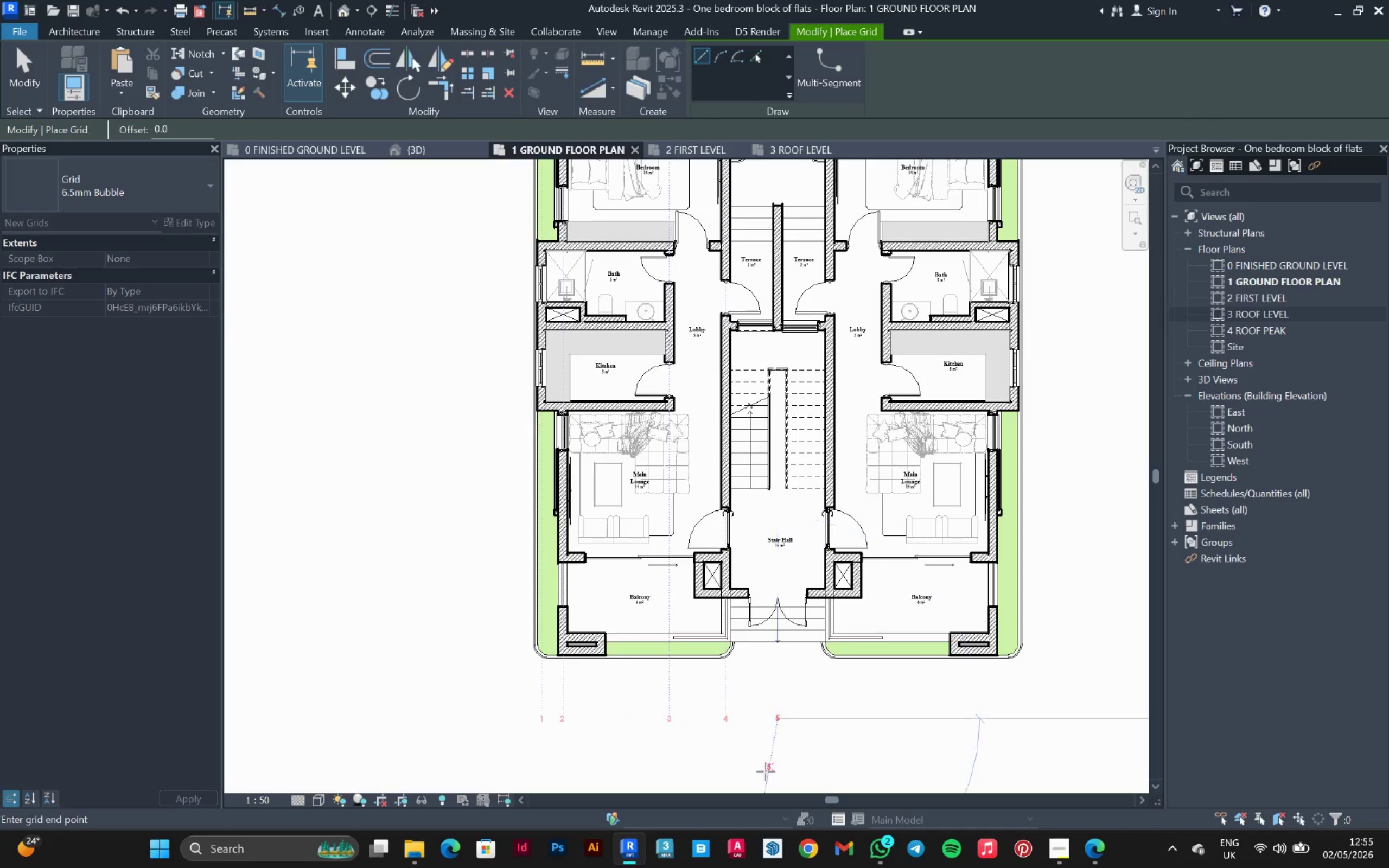 
scroll: coordinate [766, 773], scroll_direction: down, amount: 4.0
 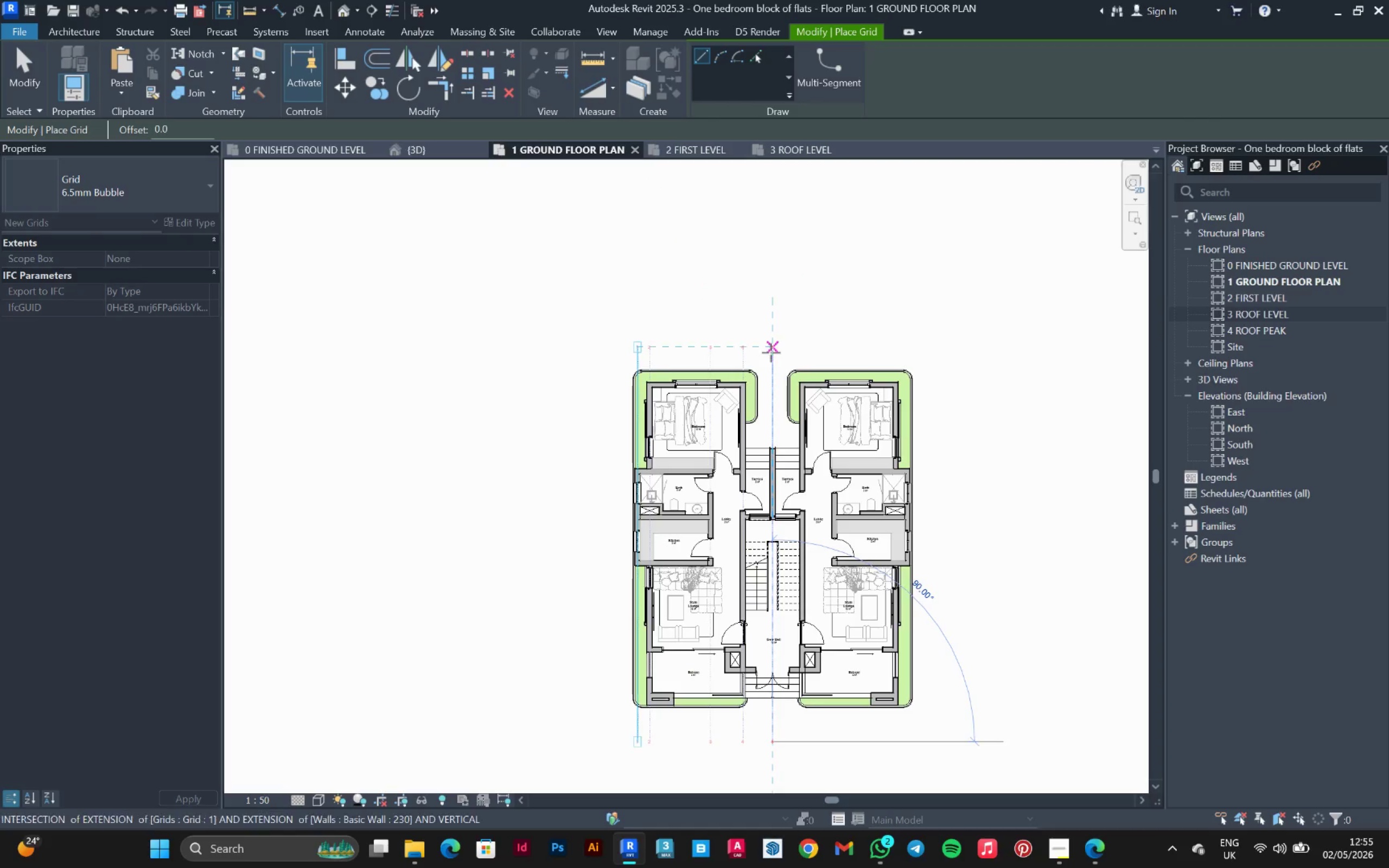 
left_click([771, 346])
 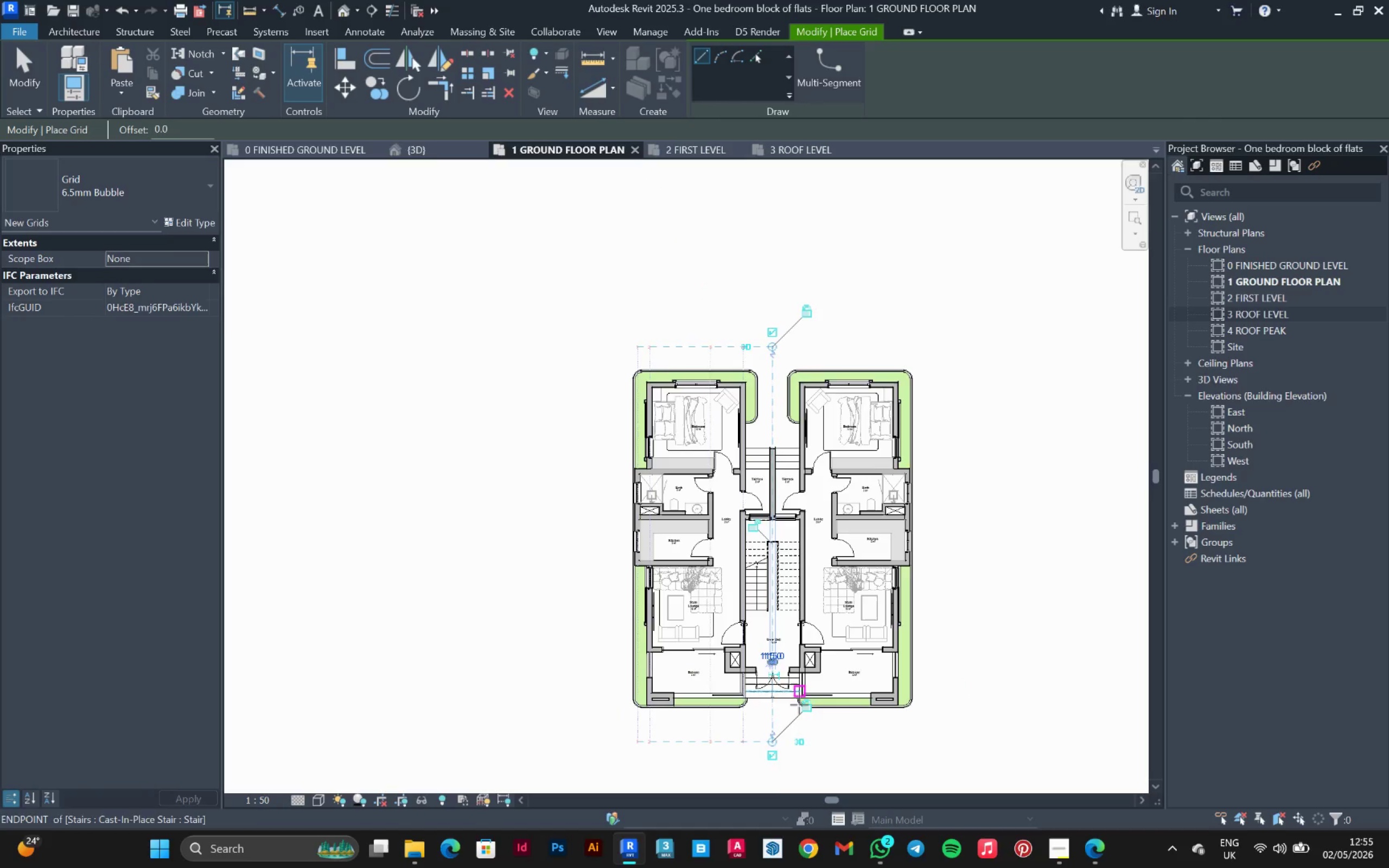 
scroll: coordinate [798, 747], scroll_direction: up, amount: 3.0
 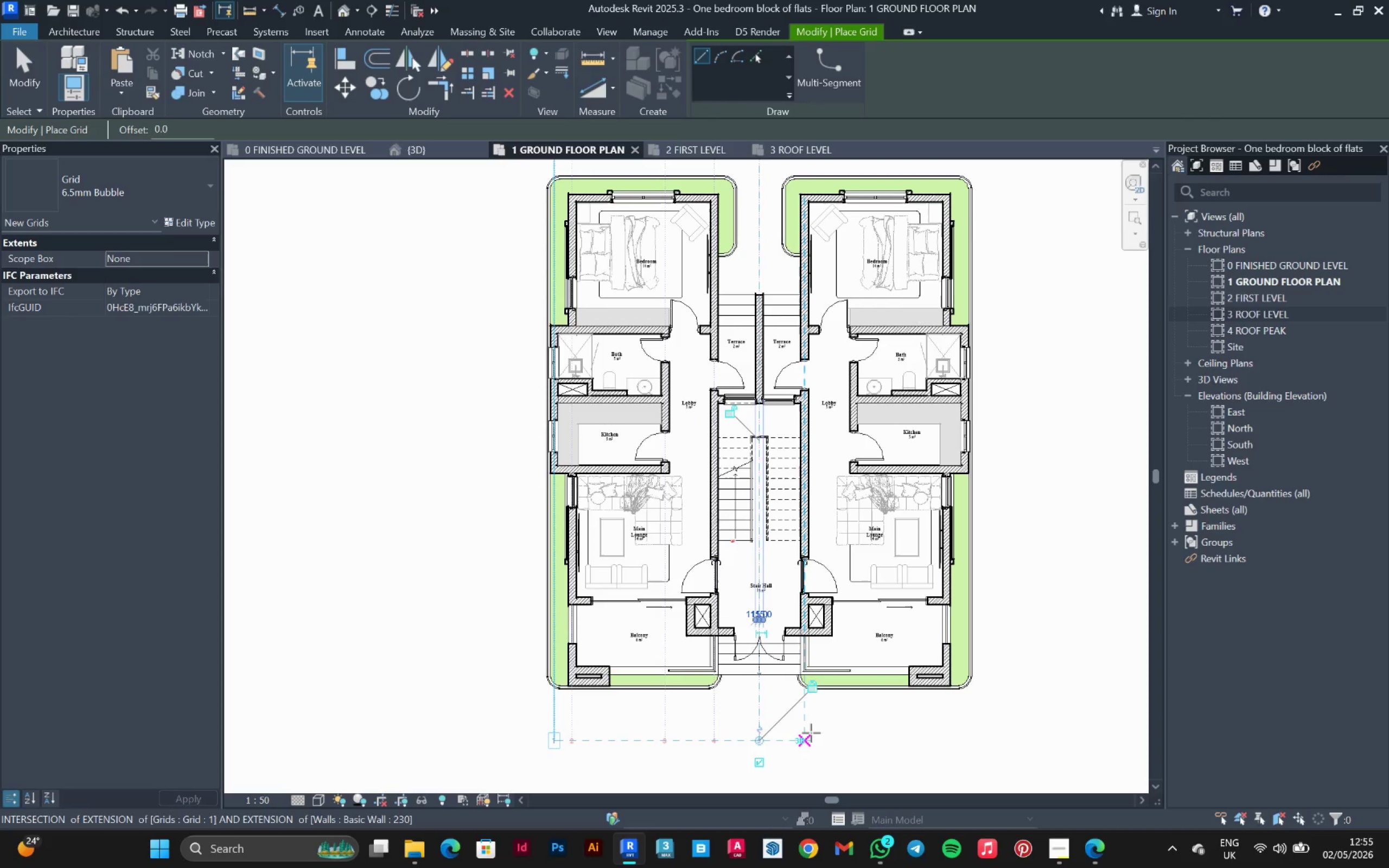 
left_click([811, 733])
 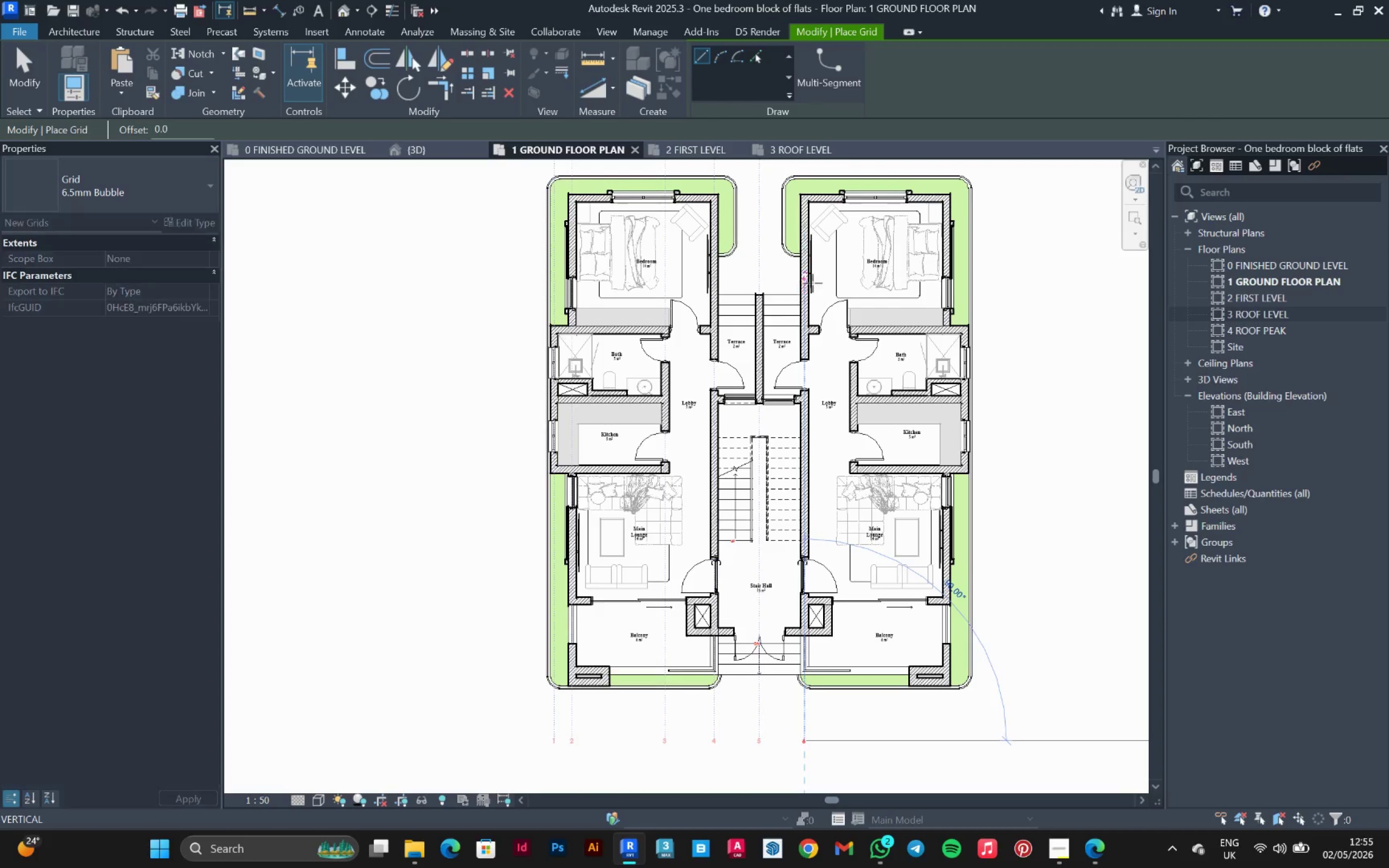 
scroll: coordinate [808, 333], scroll_direction: down, amount: 1.0
 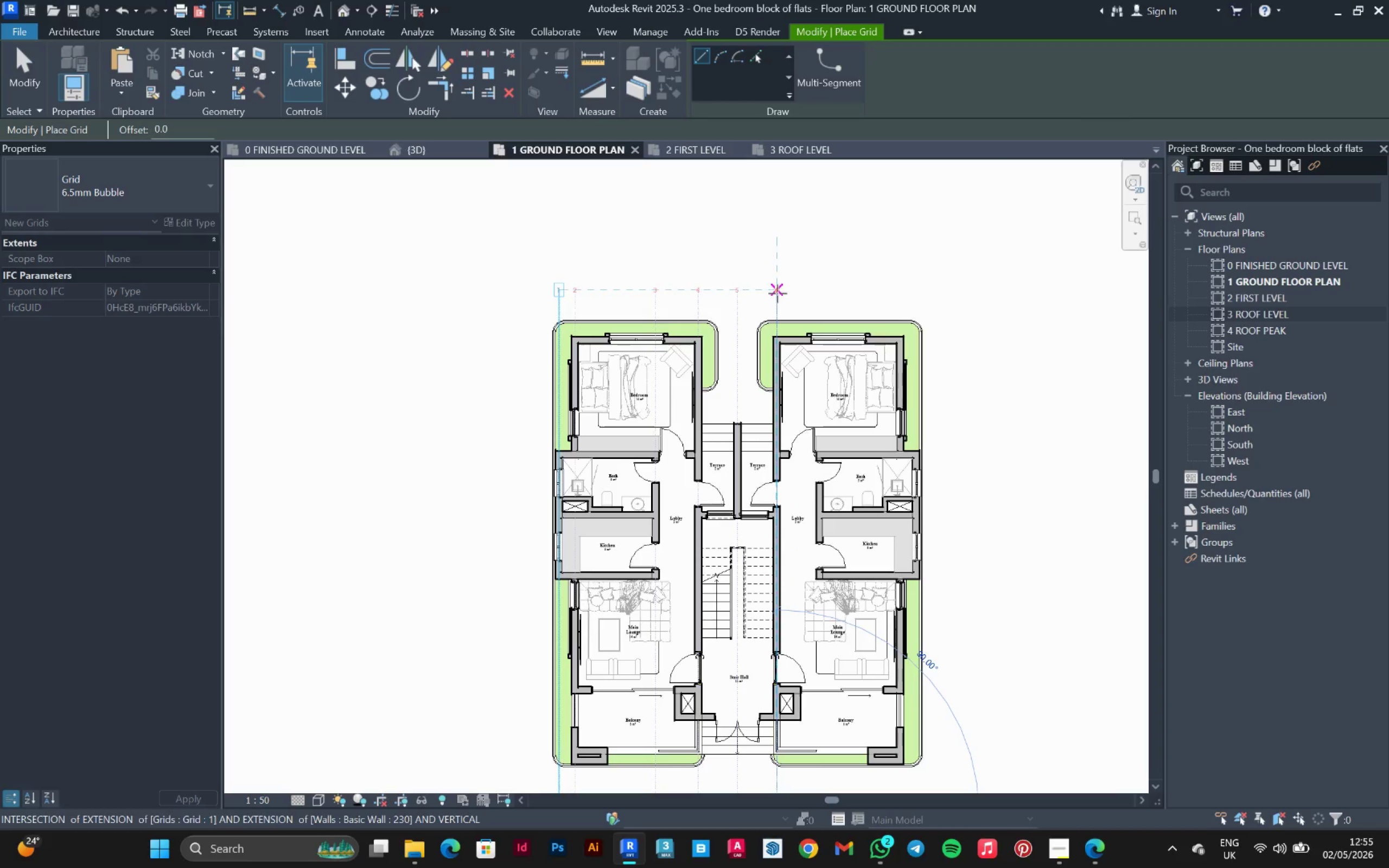 
left_click([778, 293])
 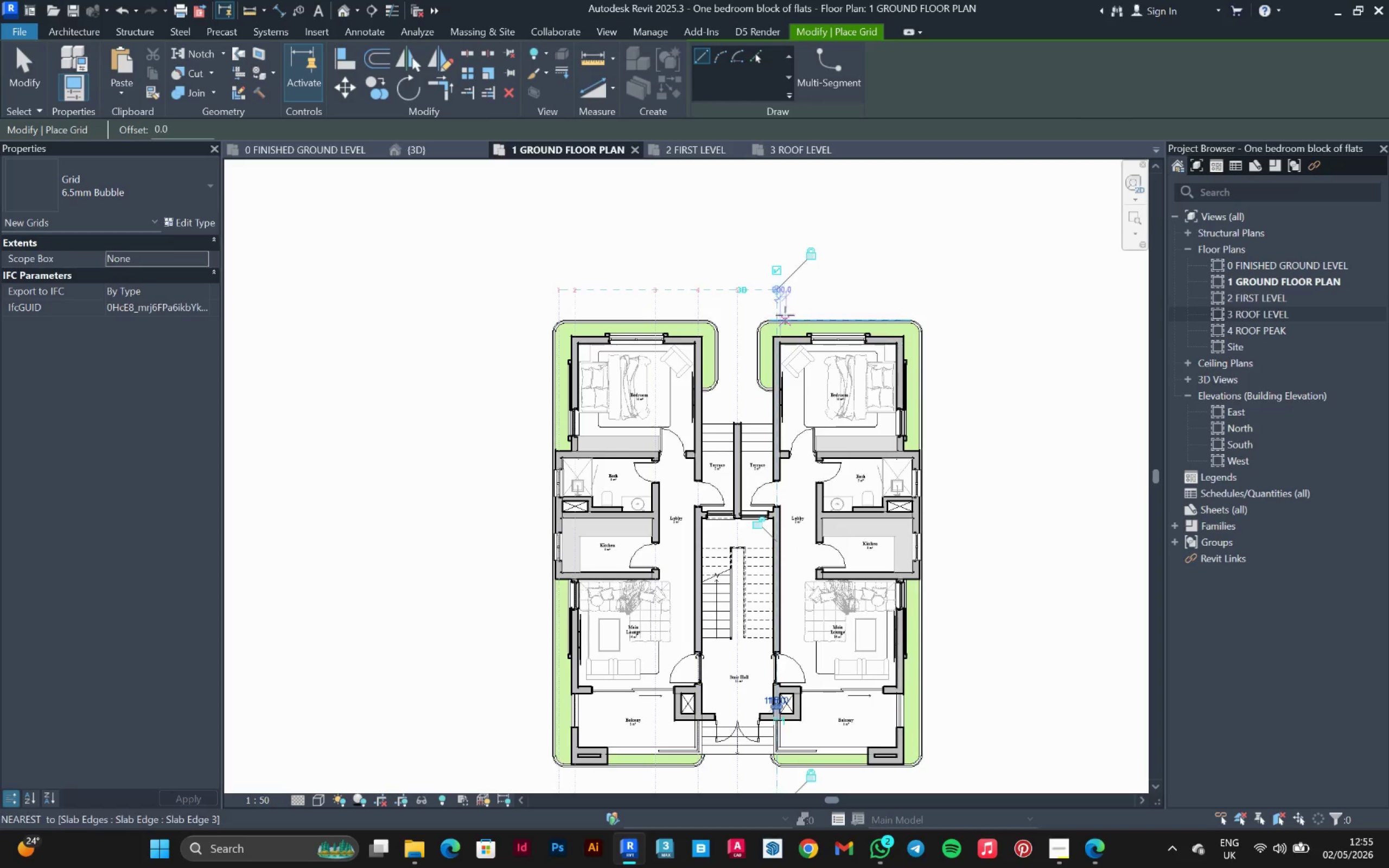 
scroll: coordinate [761, 292], scroll_direction: down, amount: 4.0
 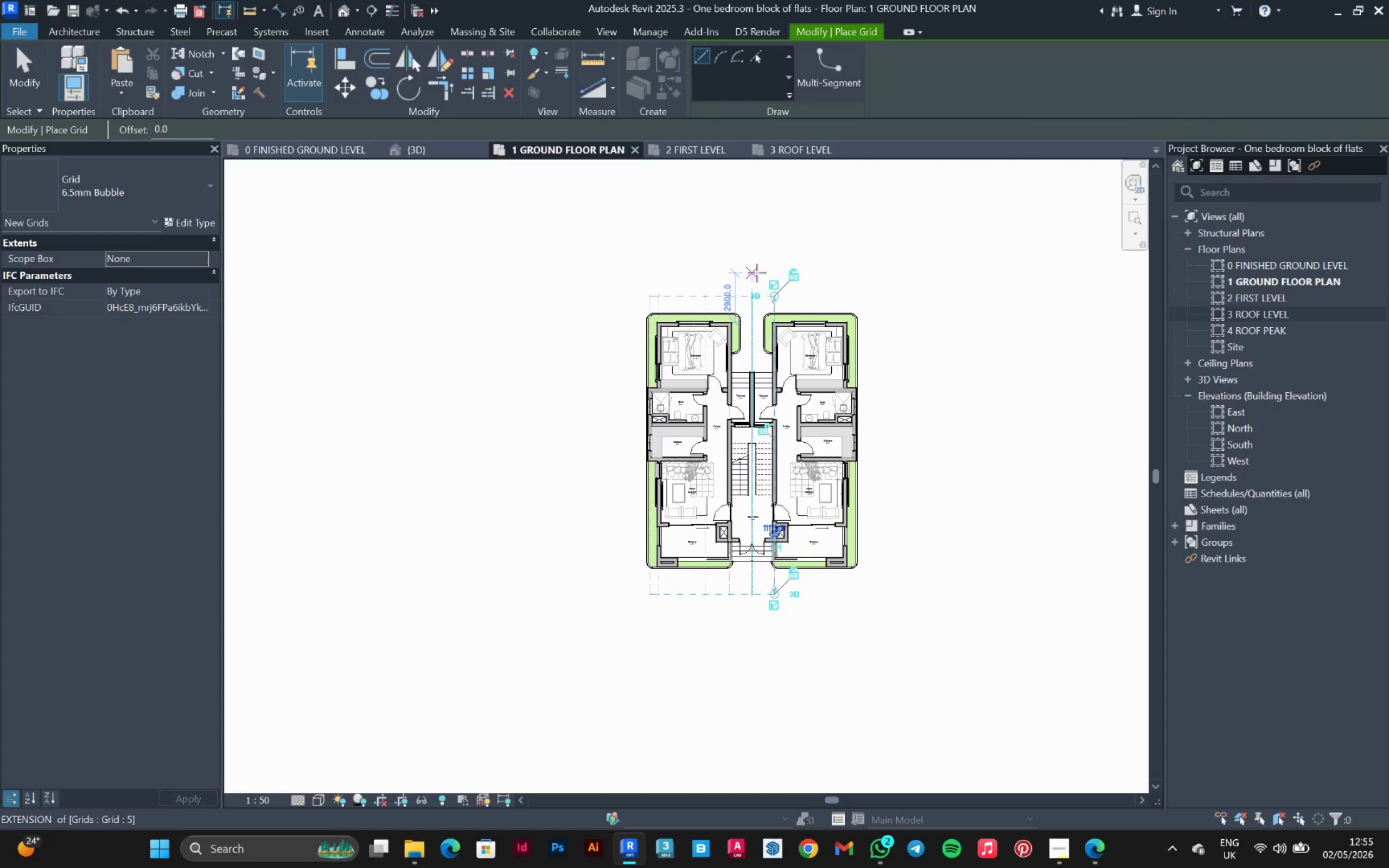 
wait(26.52)
 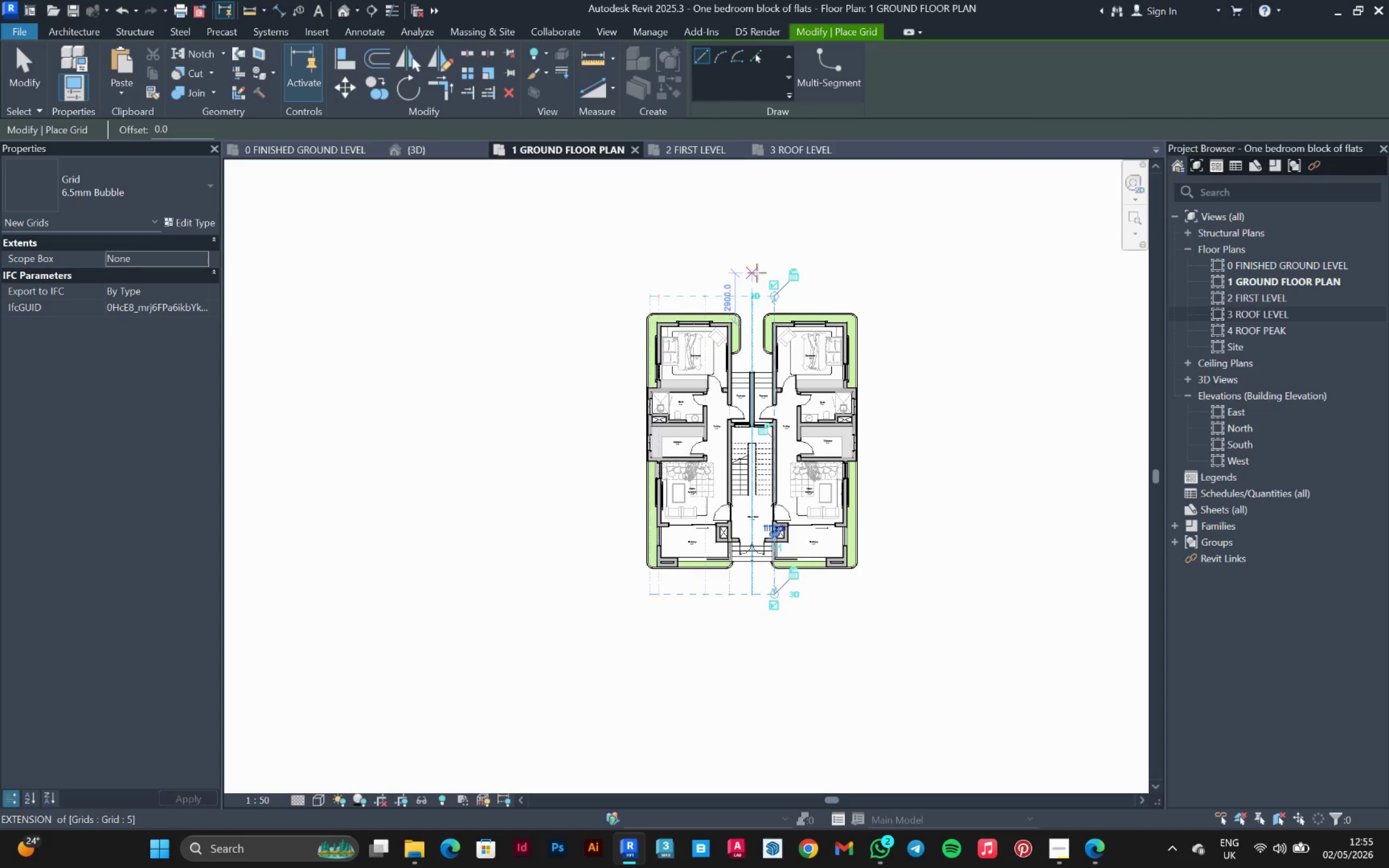 
scroll: coordinate [802, 618], scroll_direction: up, amount: 5.0
 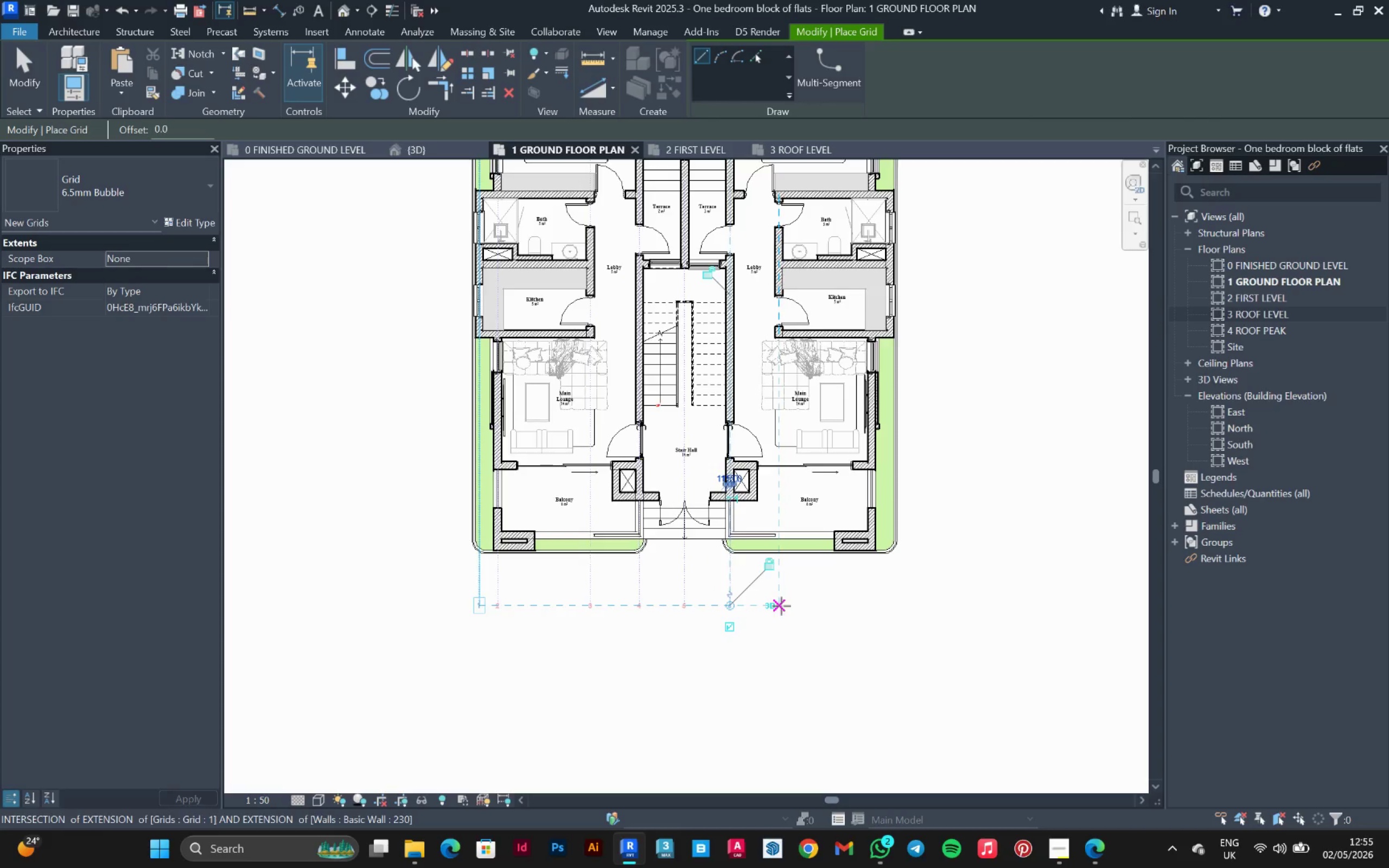 
left_click([781, 606])
 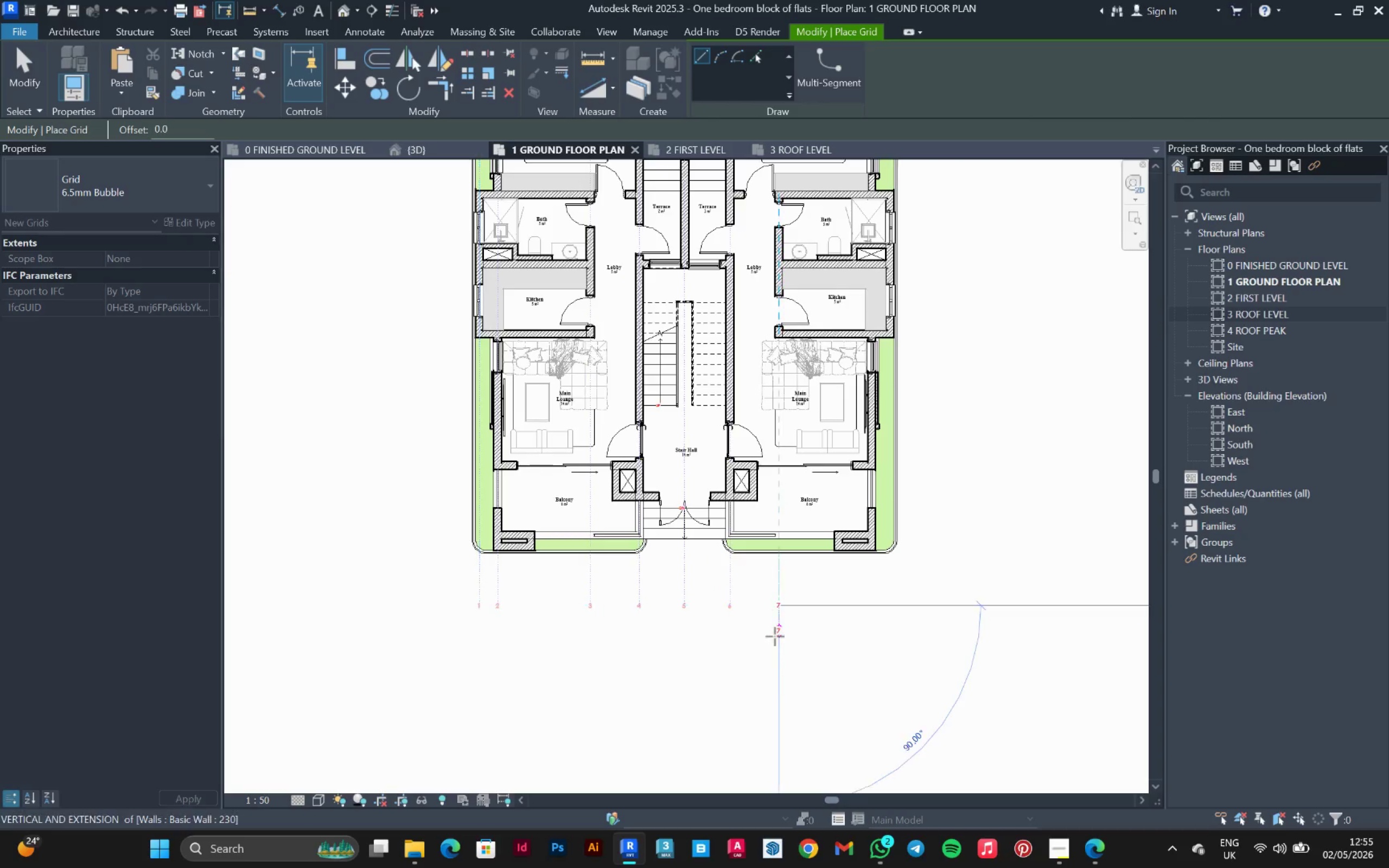 
scroll: coordinate [775, 637], scroll_direction: down, amount: 3.0
 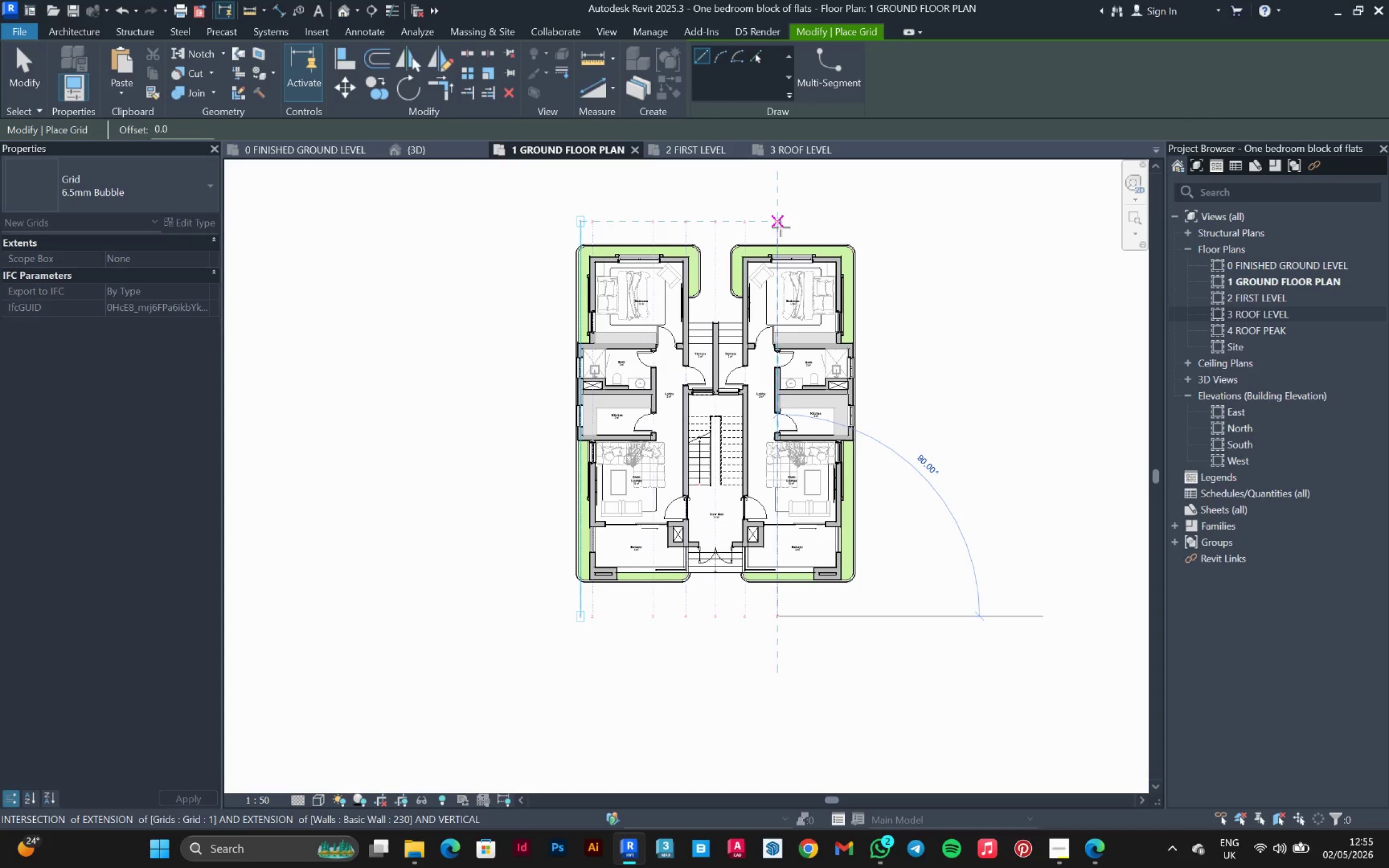 
left_click([781, 225])
 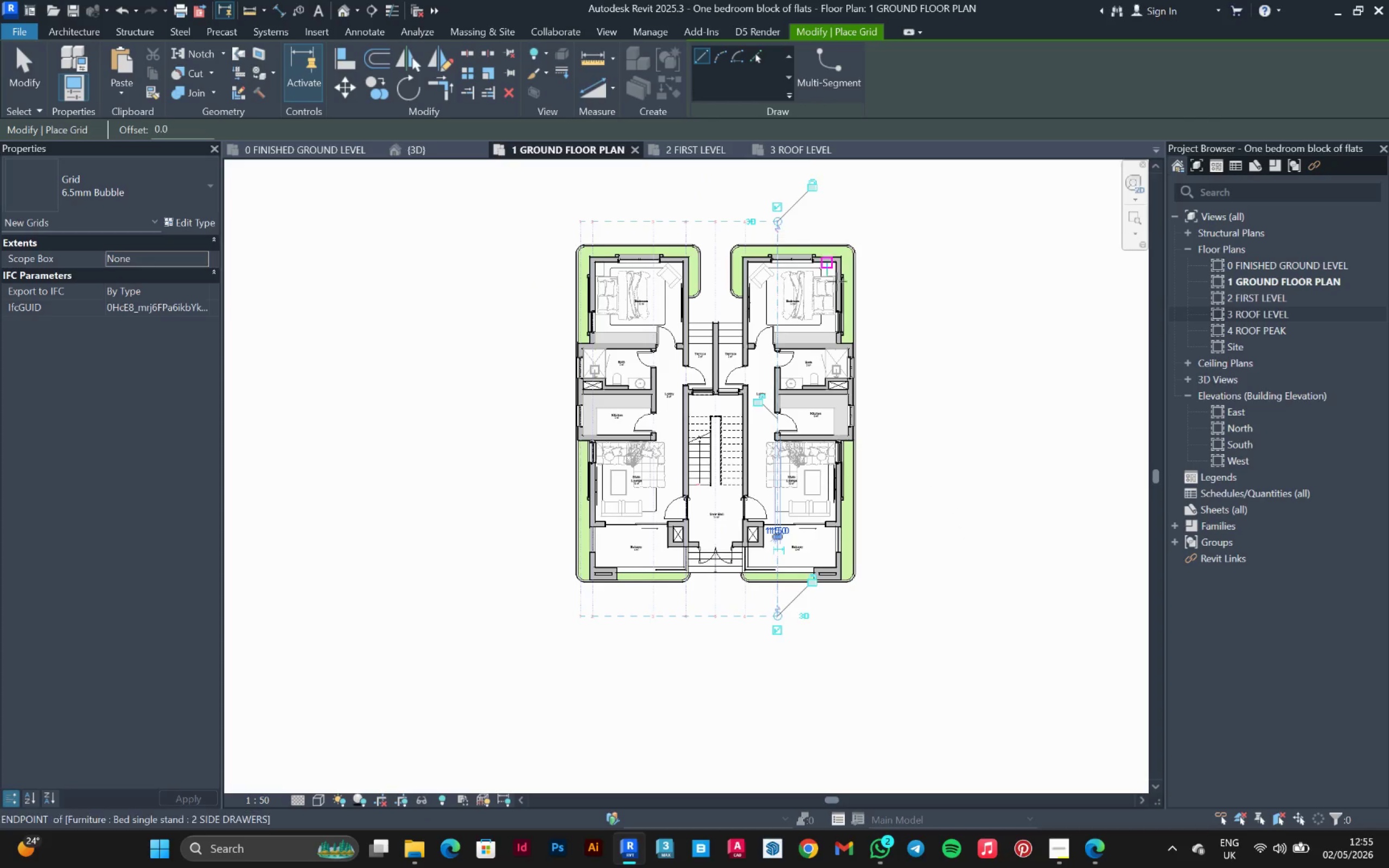 
scroll: coordinate [855, 394], scroll_direction: up, amount: 2.0
 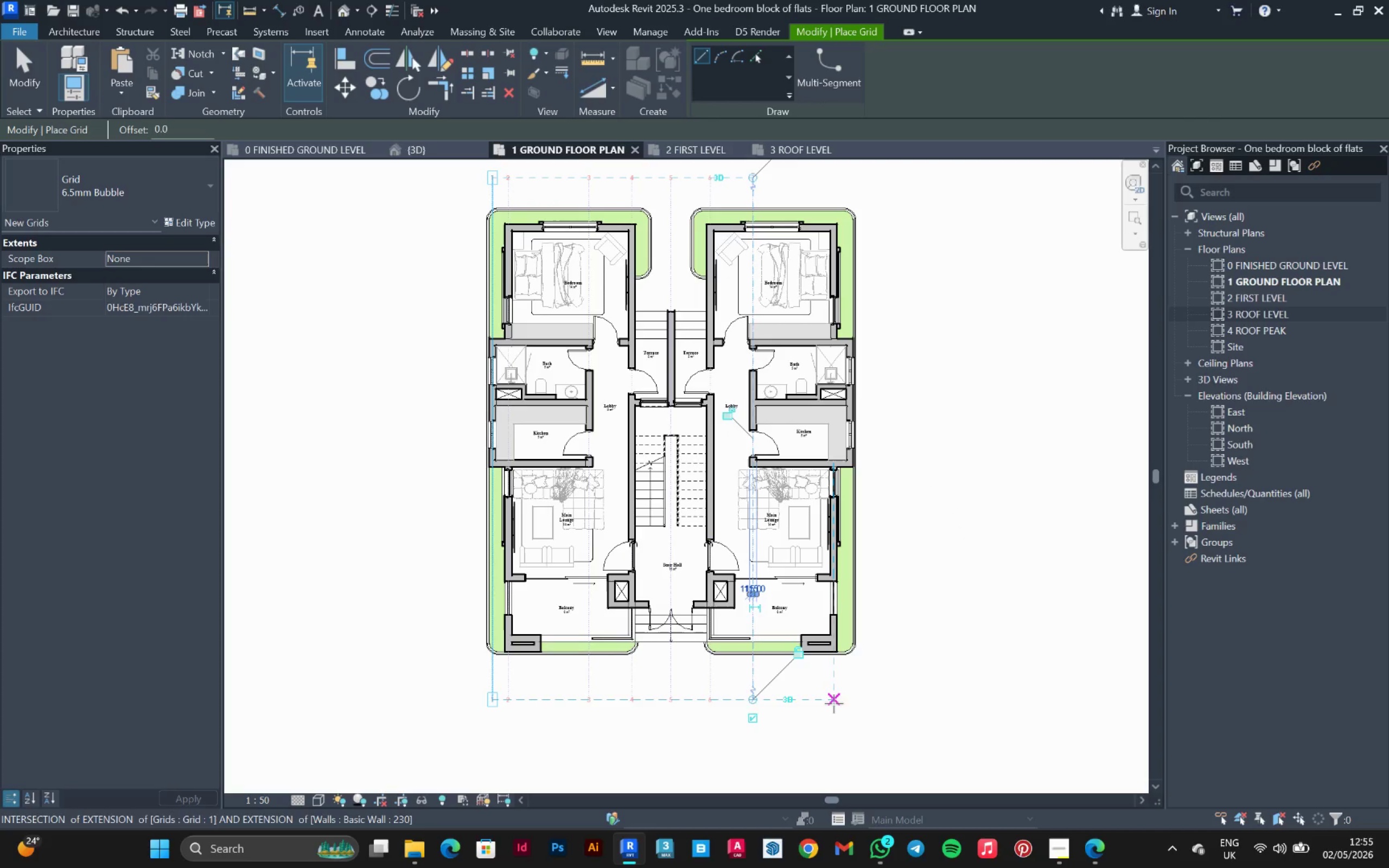 
left_click([834, 706])
 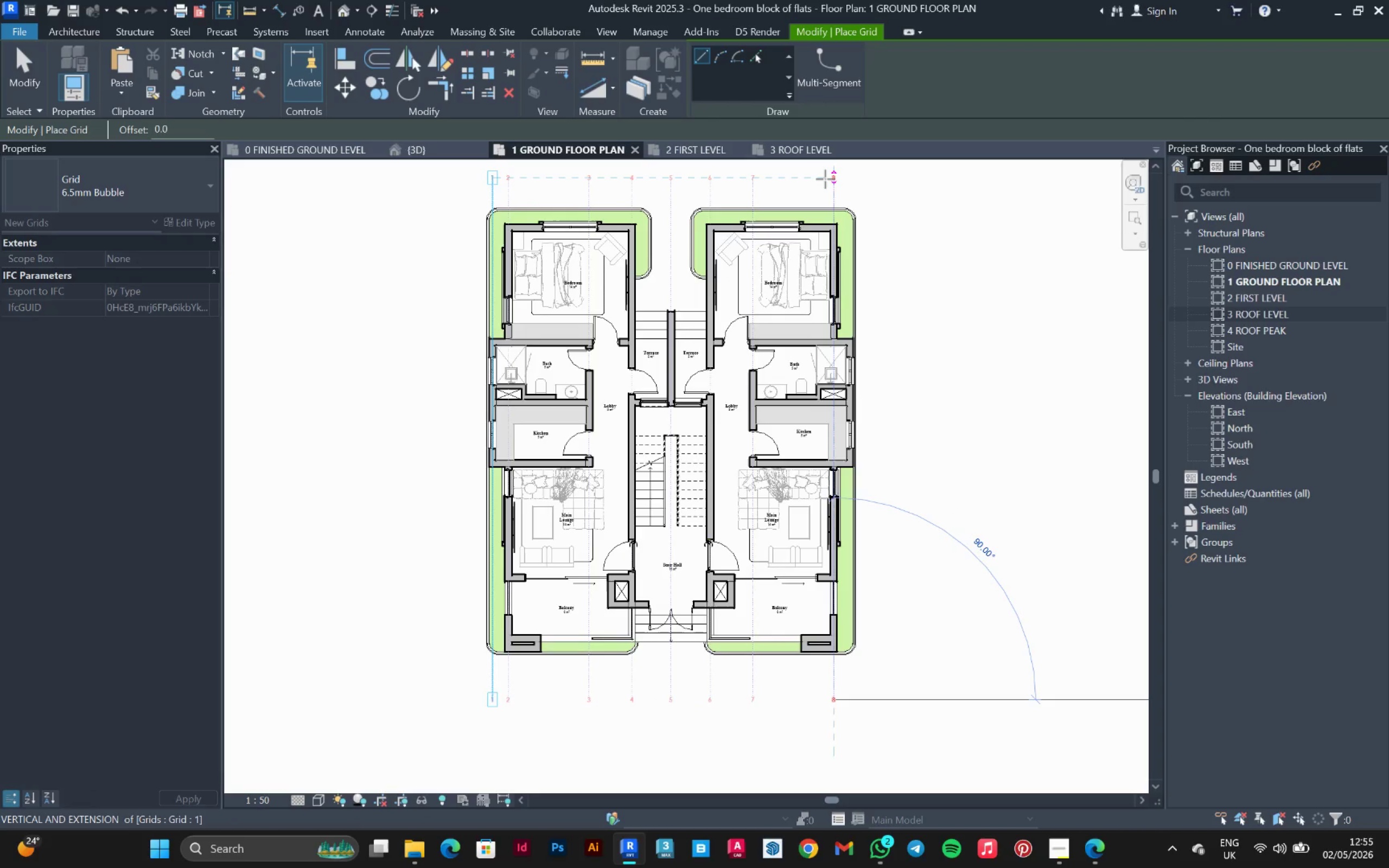 
left_click([825, 179])
 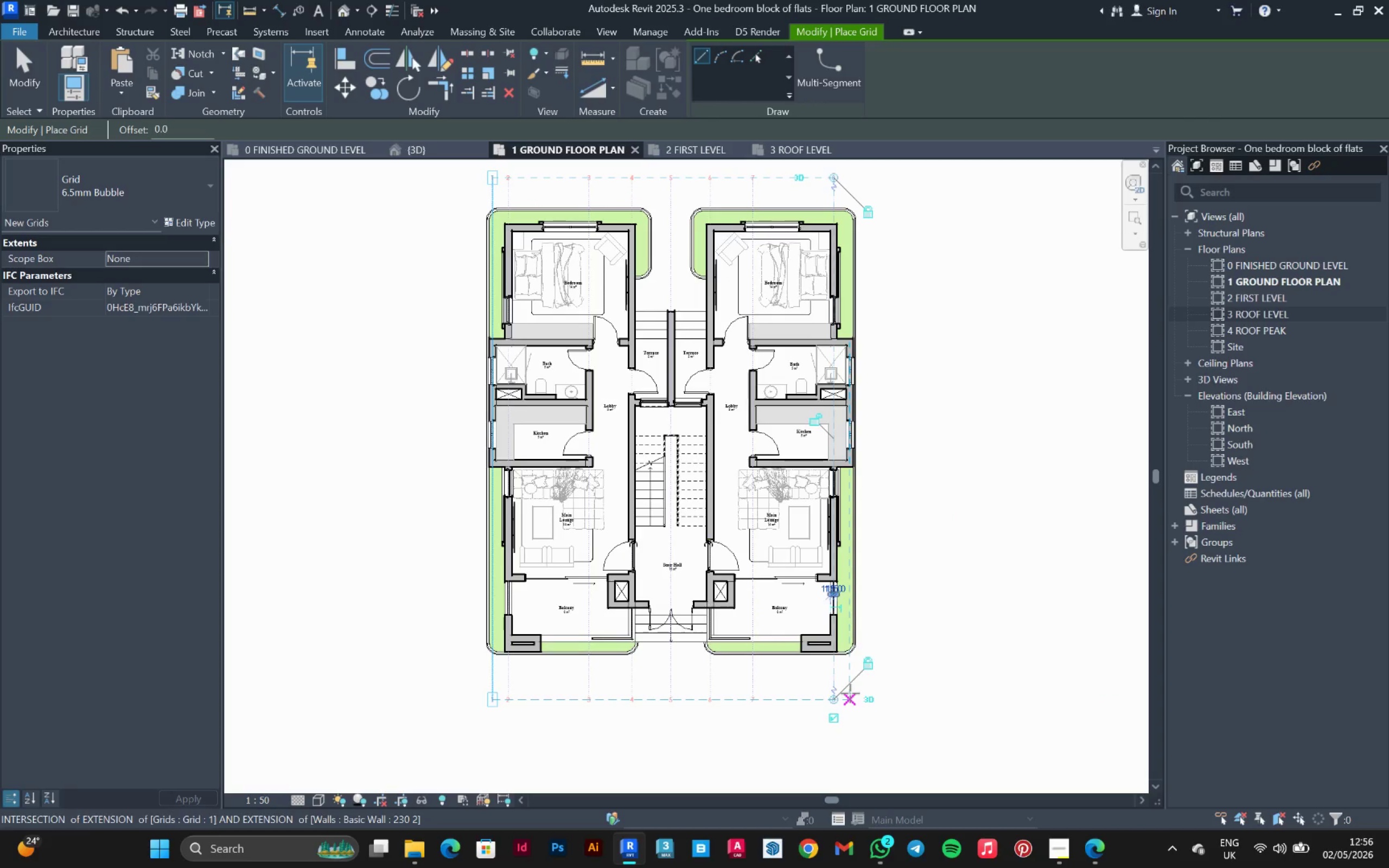 
left_click([850, 693])
 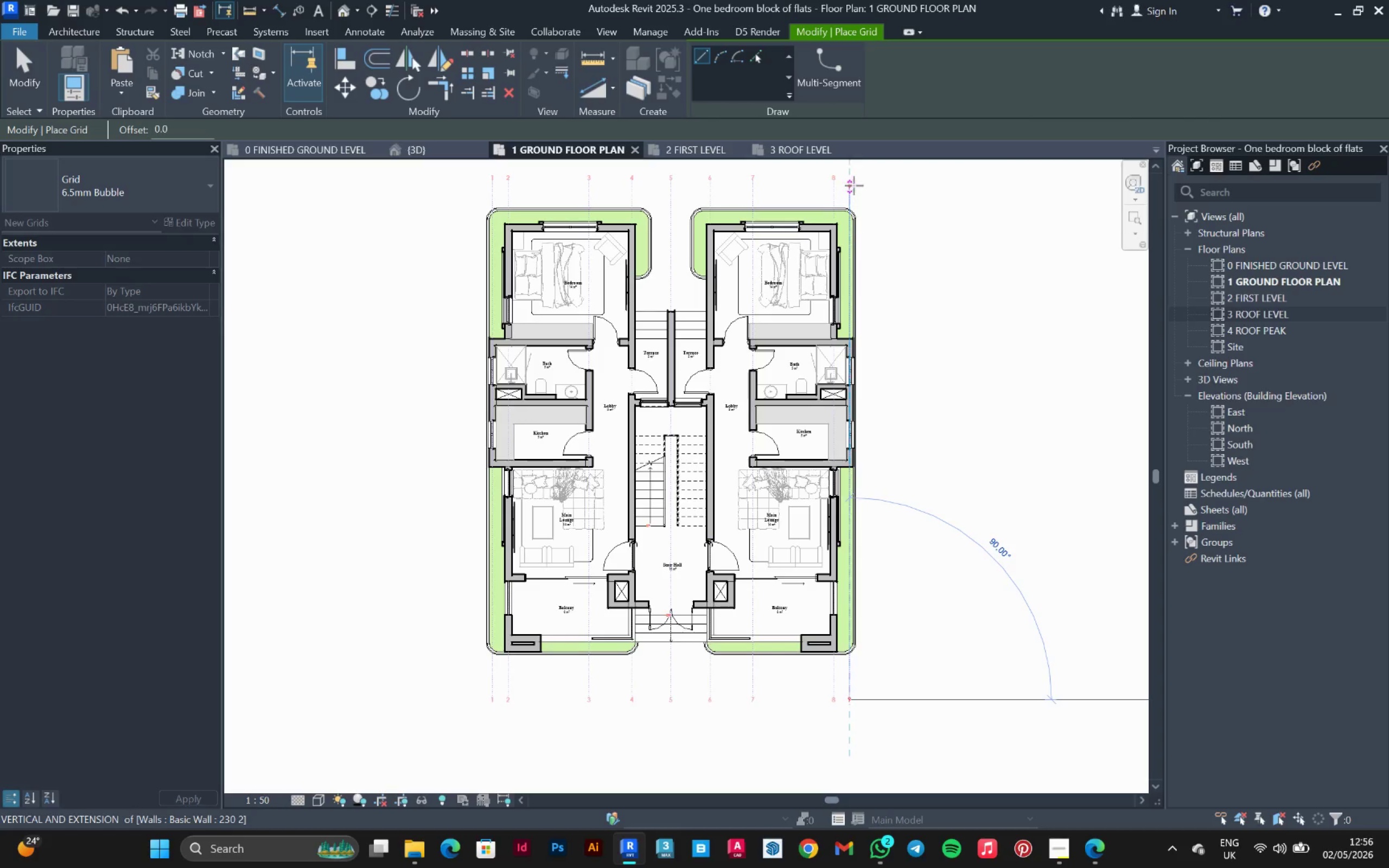 
left_click([854, 183])
 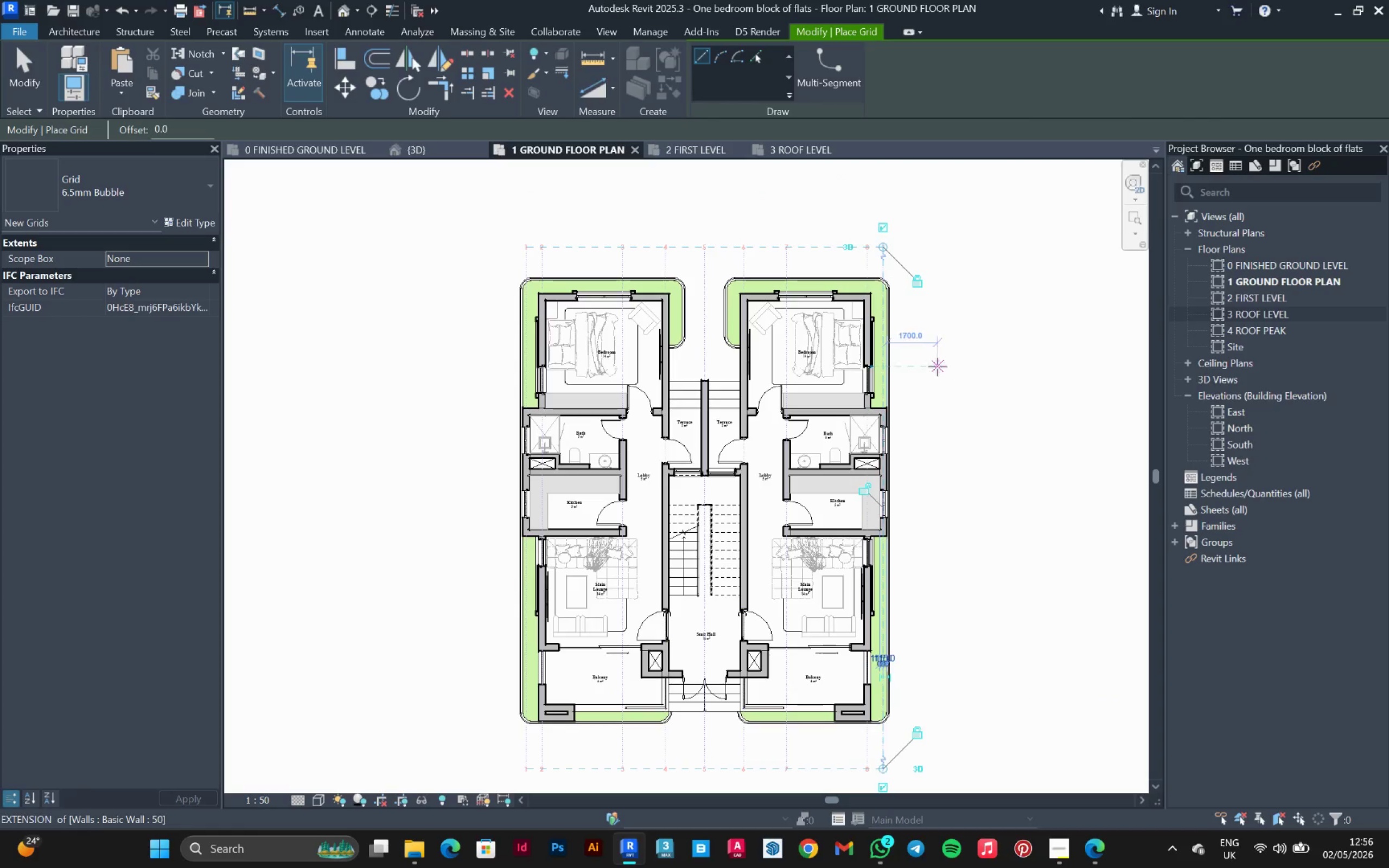 
scroll: coordinate [993, 286], scroll_direction: up, amount: 2.0
 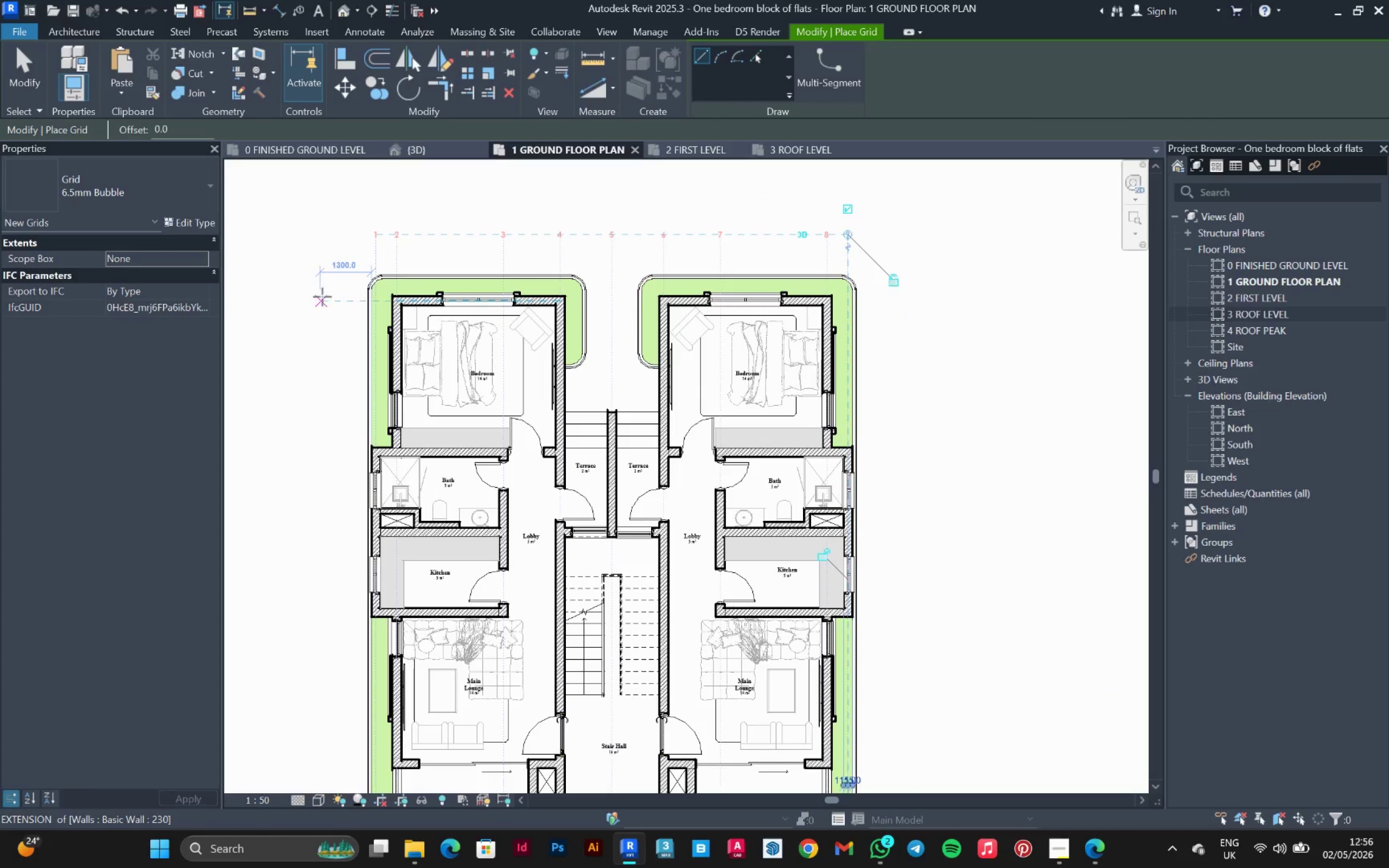 
left_click([323, 297])
 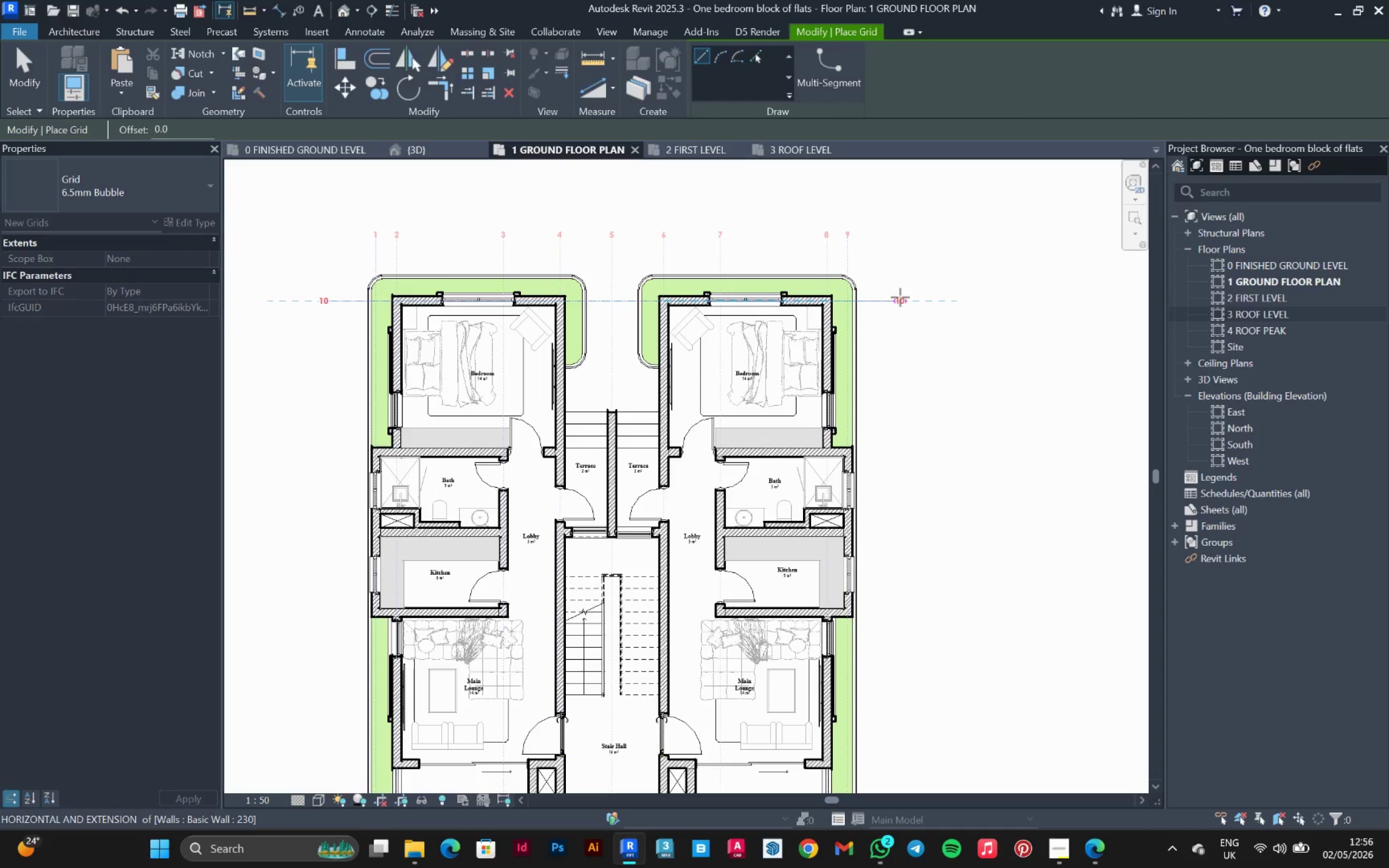 
left_click([900, 298])
 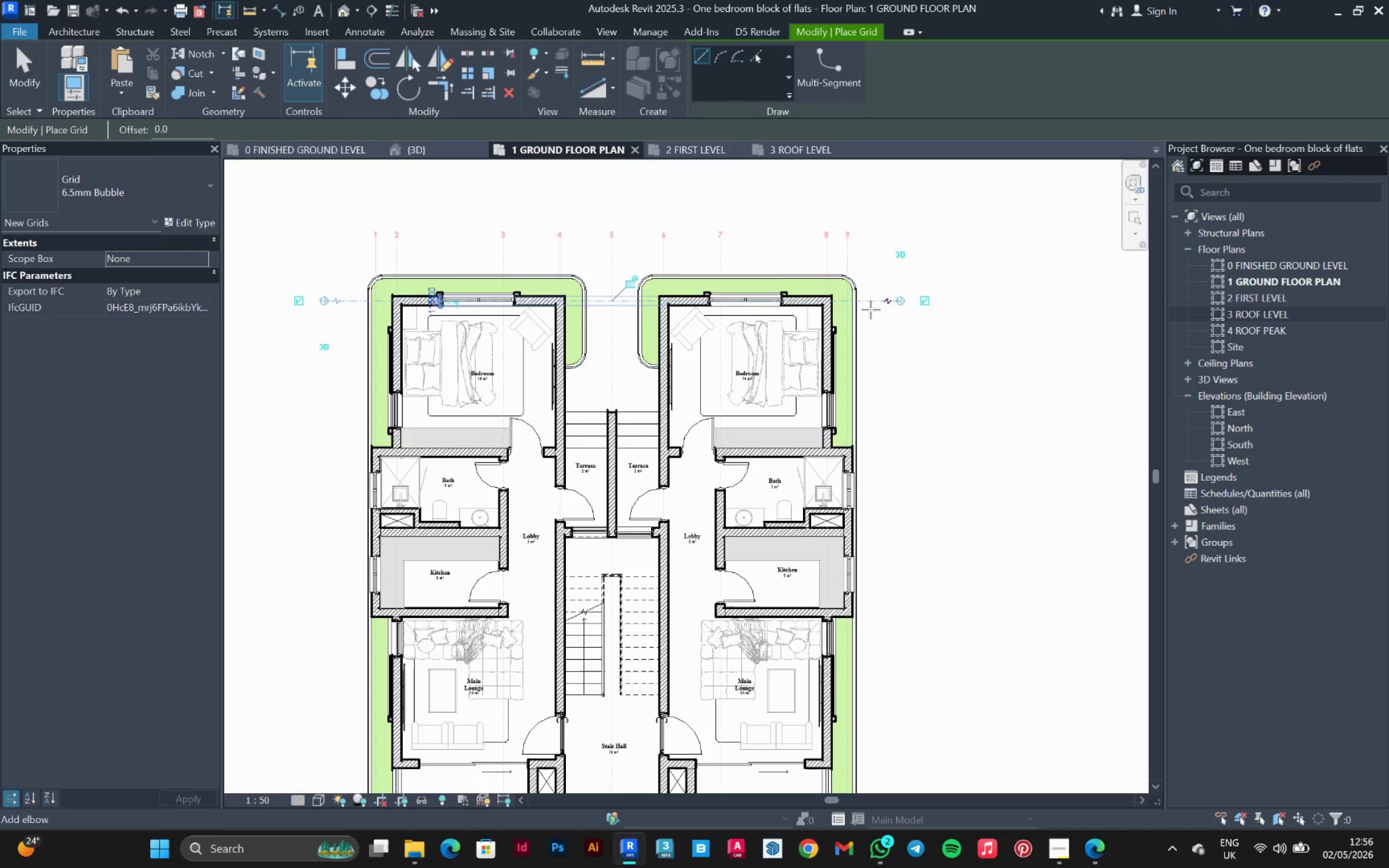 
scroll: coordinate [830, 315], scroll_direction: up, amount: 3.0
 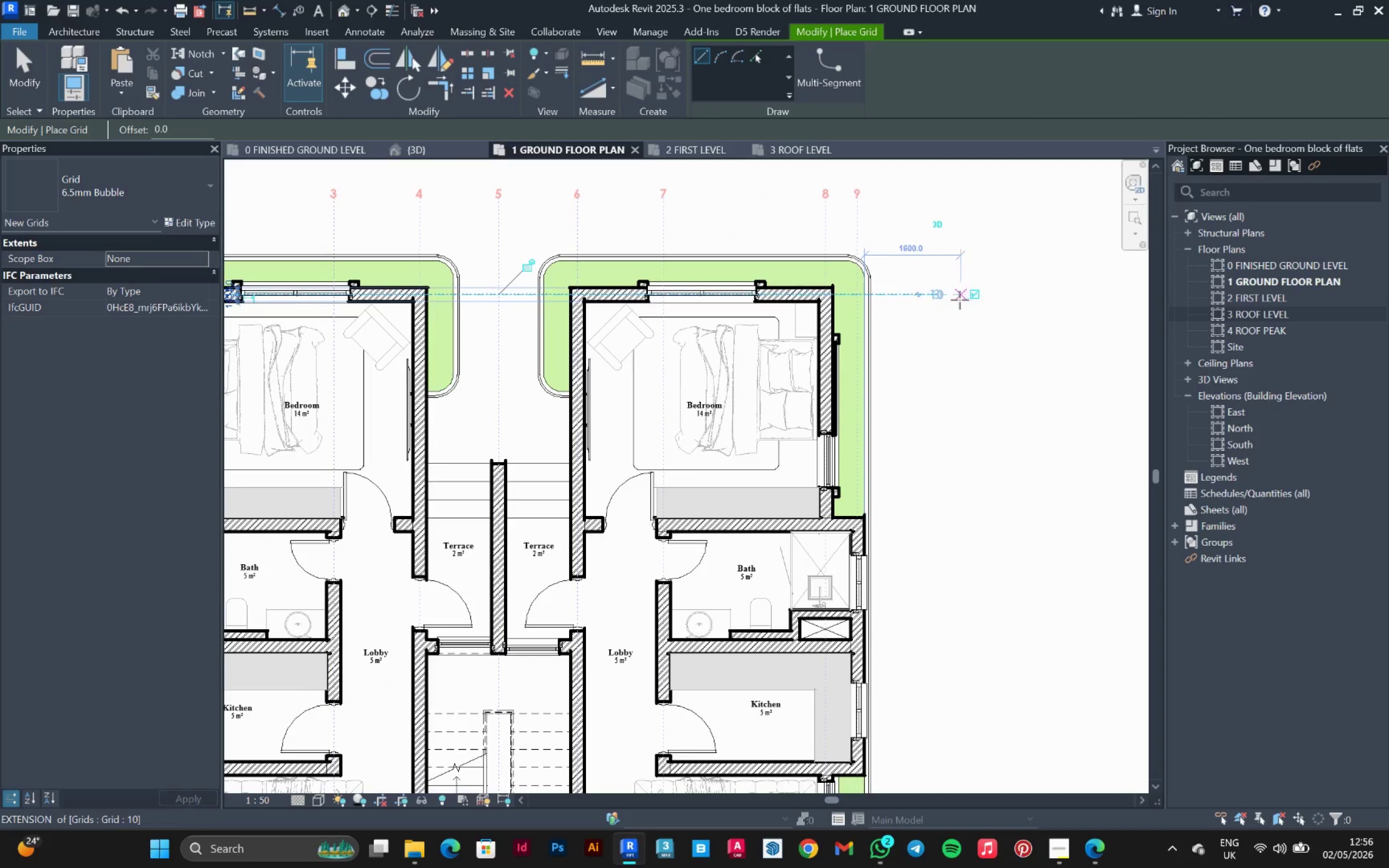 
key(Escape)
 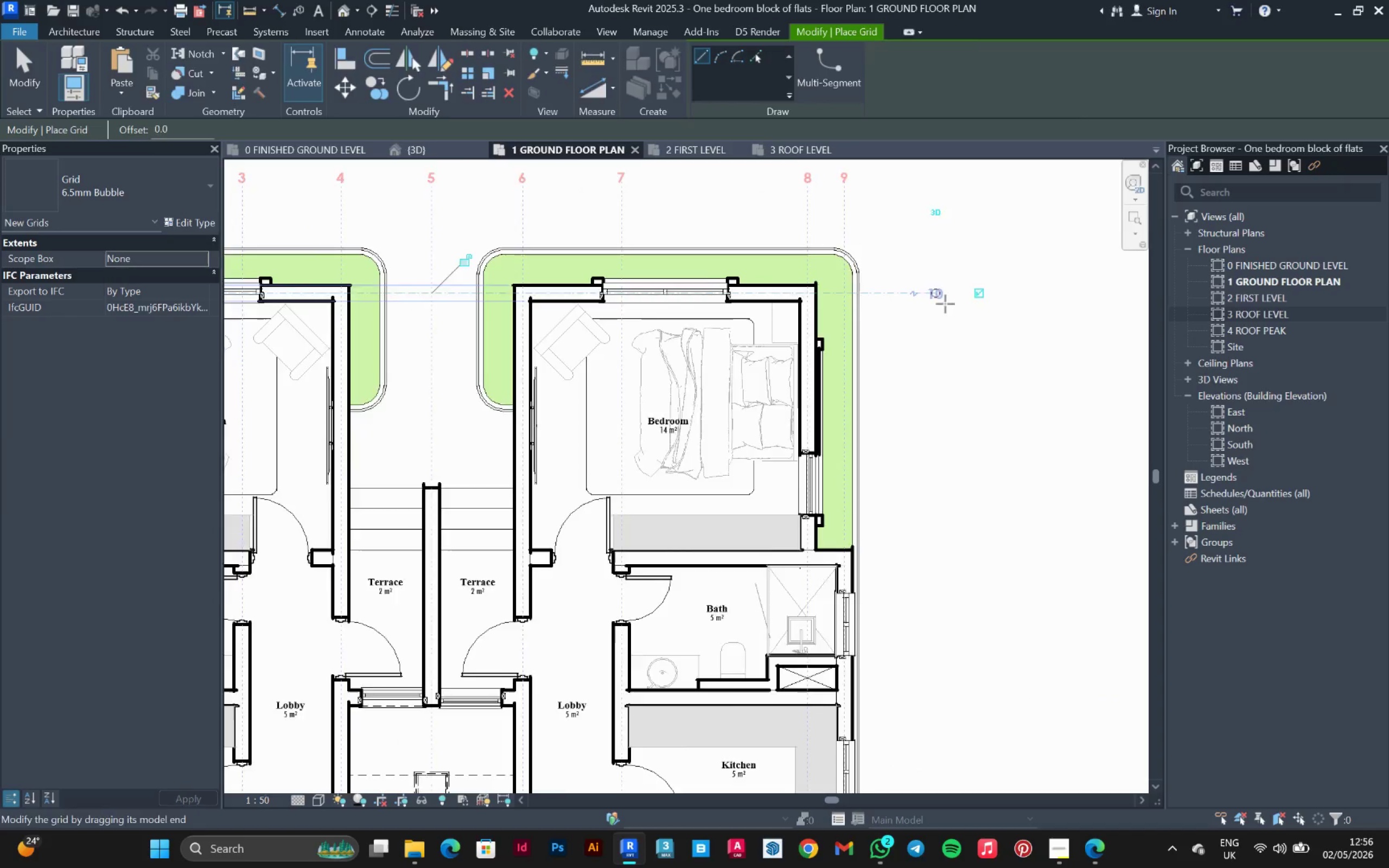 
key(Escape)
 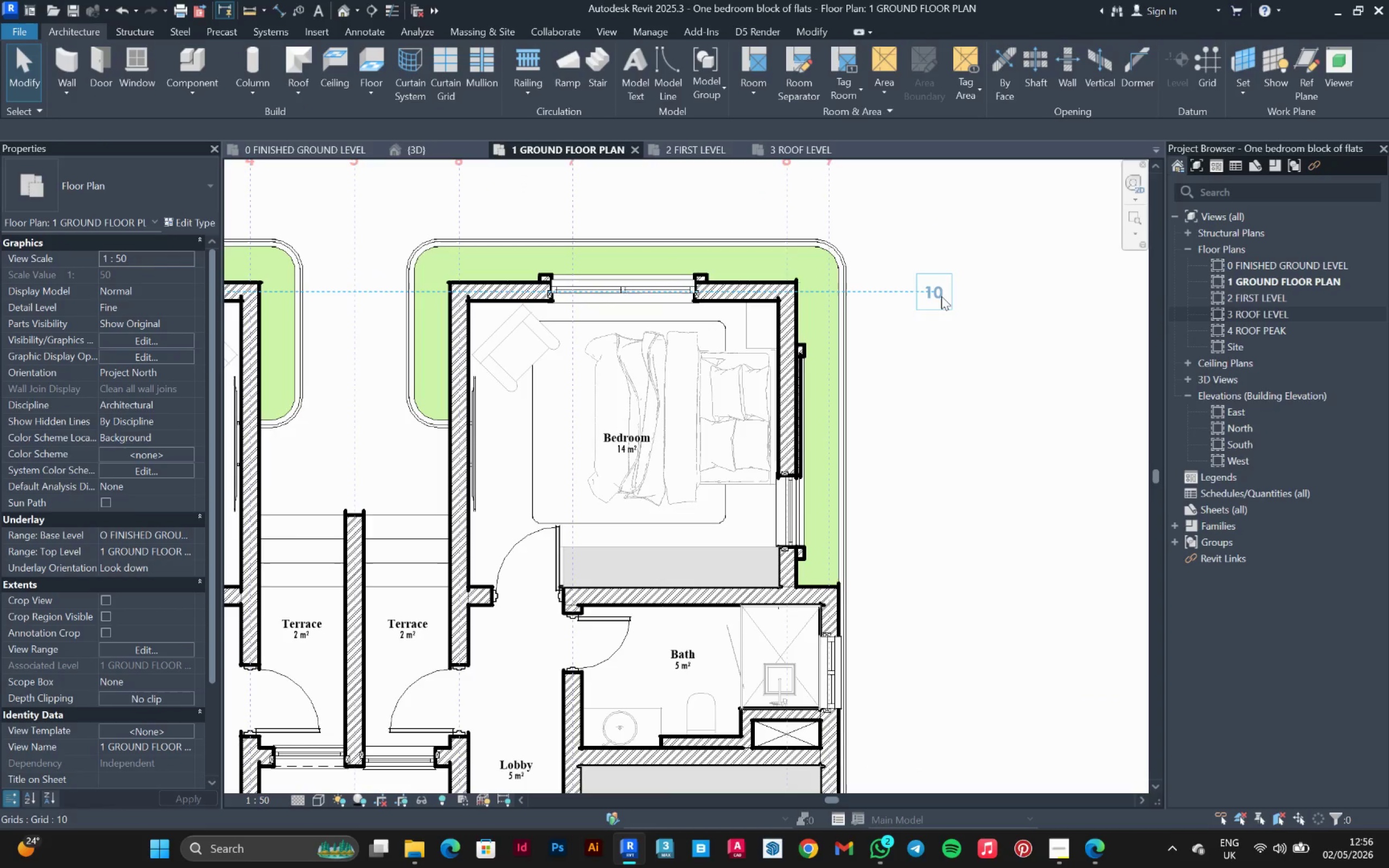 
scroll: coordinate [945, 304], scroll_direction: up, amount: 2.0
 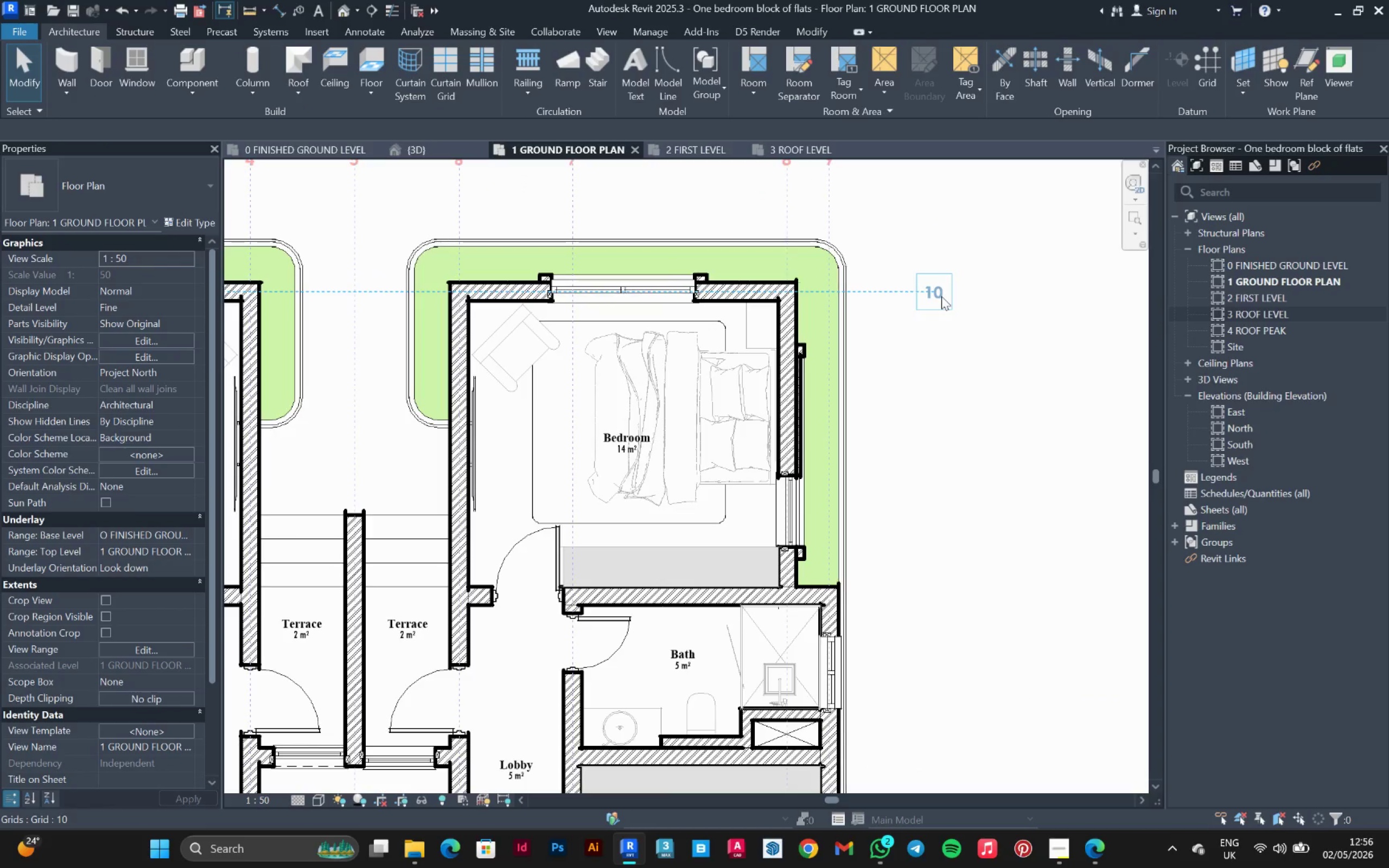 
left_click_drag(start_coordinate=[941, 296], to_coordinate=[942, 305])
 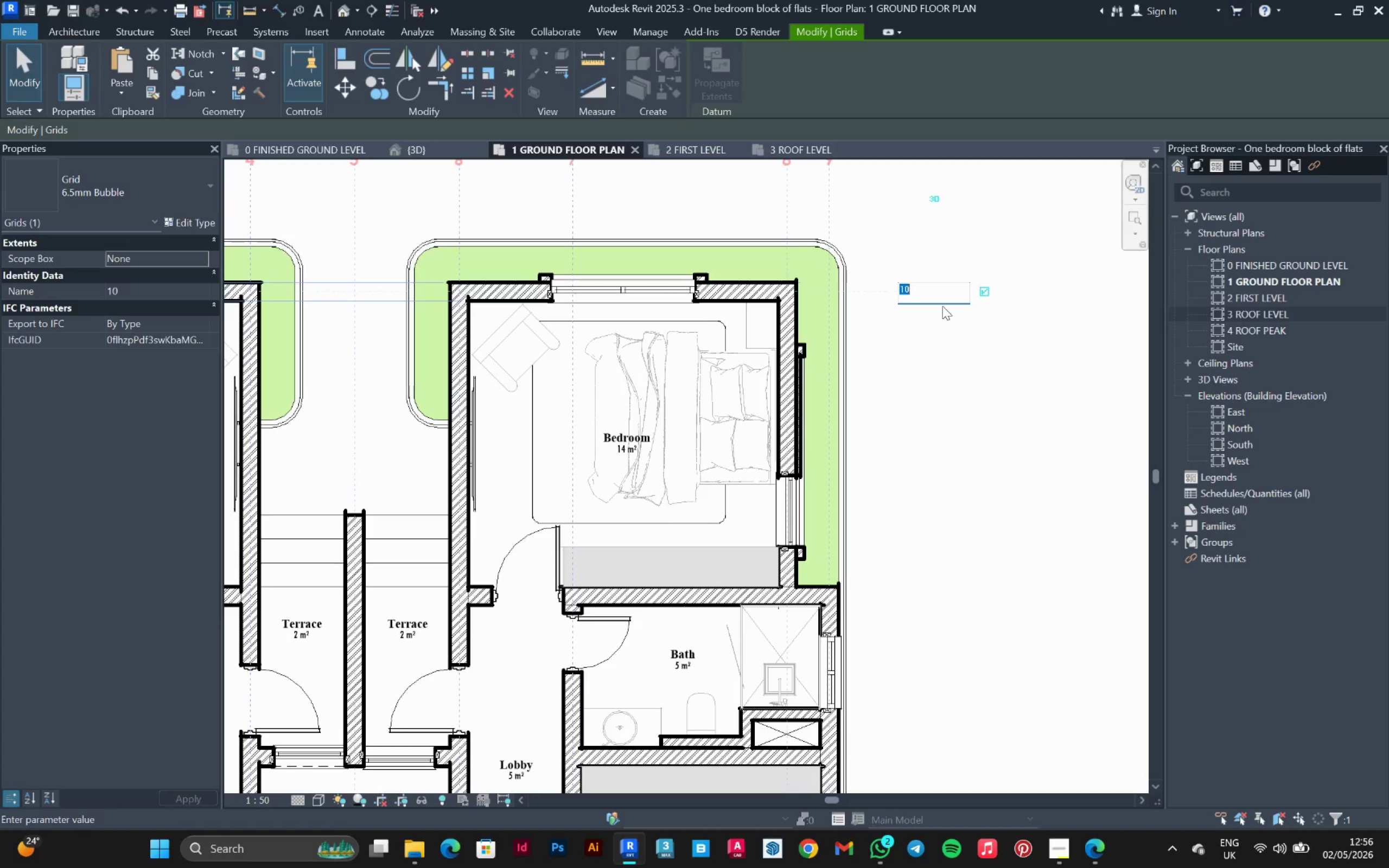 
left_click([942, 305])
 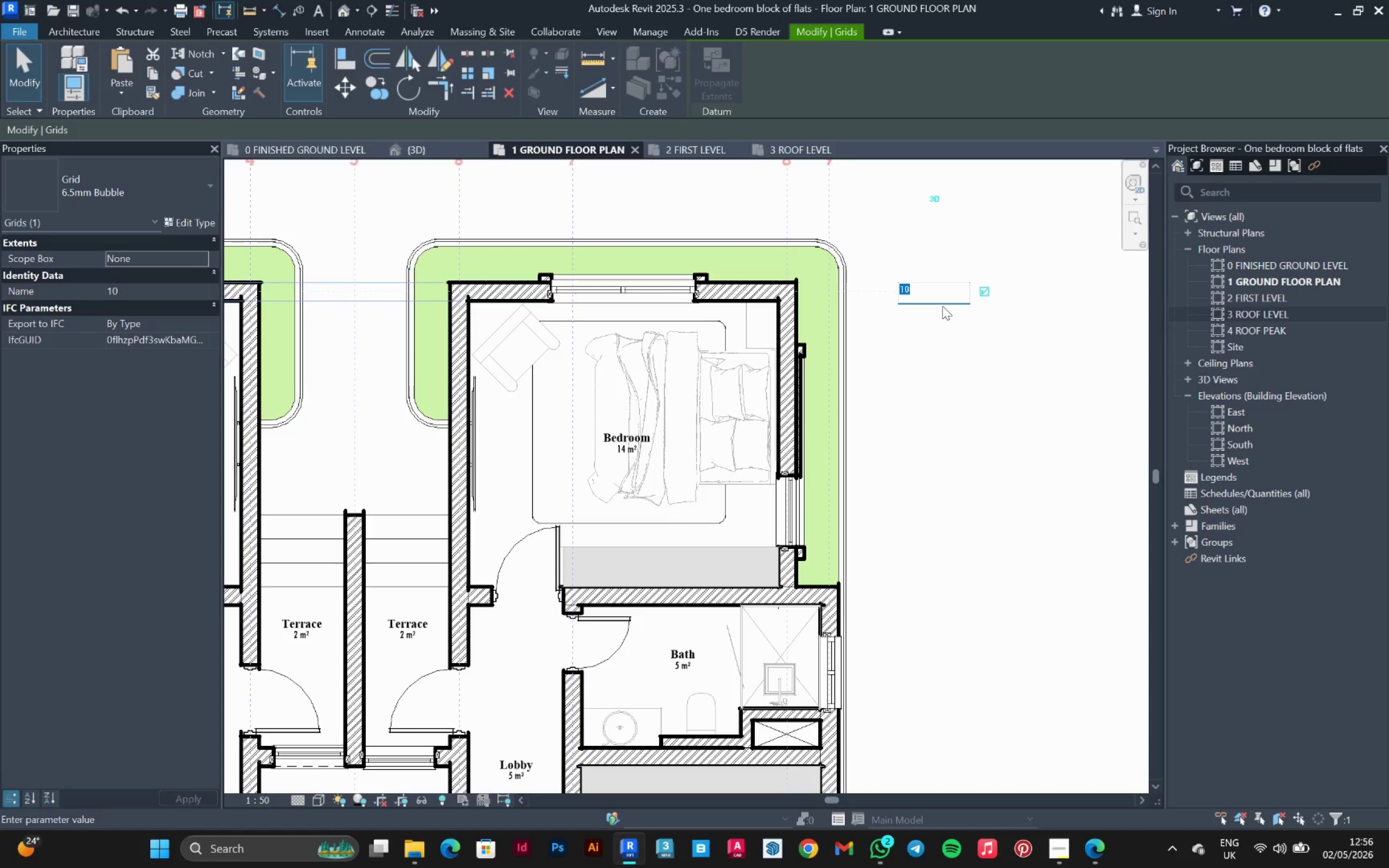 
key(A)
 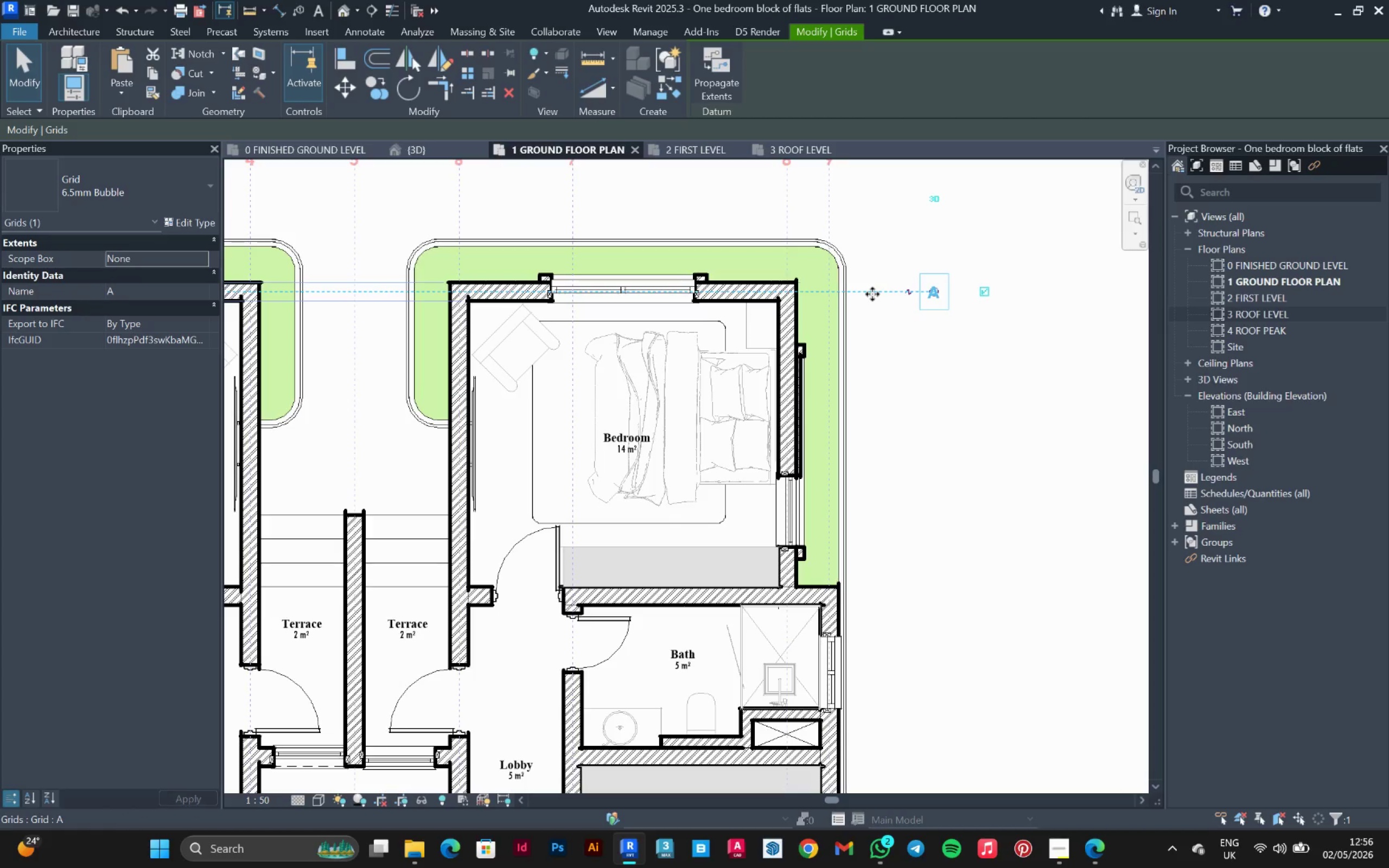 
left_click([877, 349])
 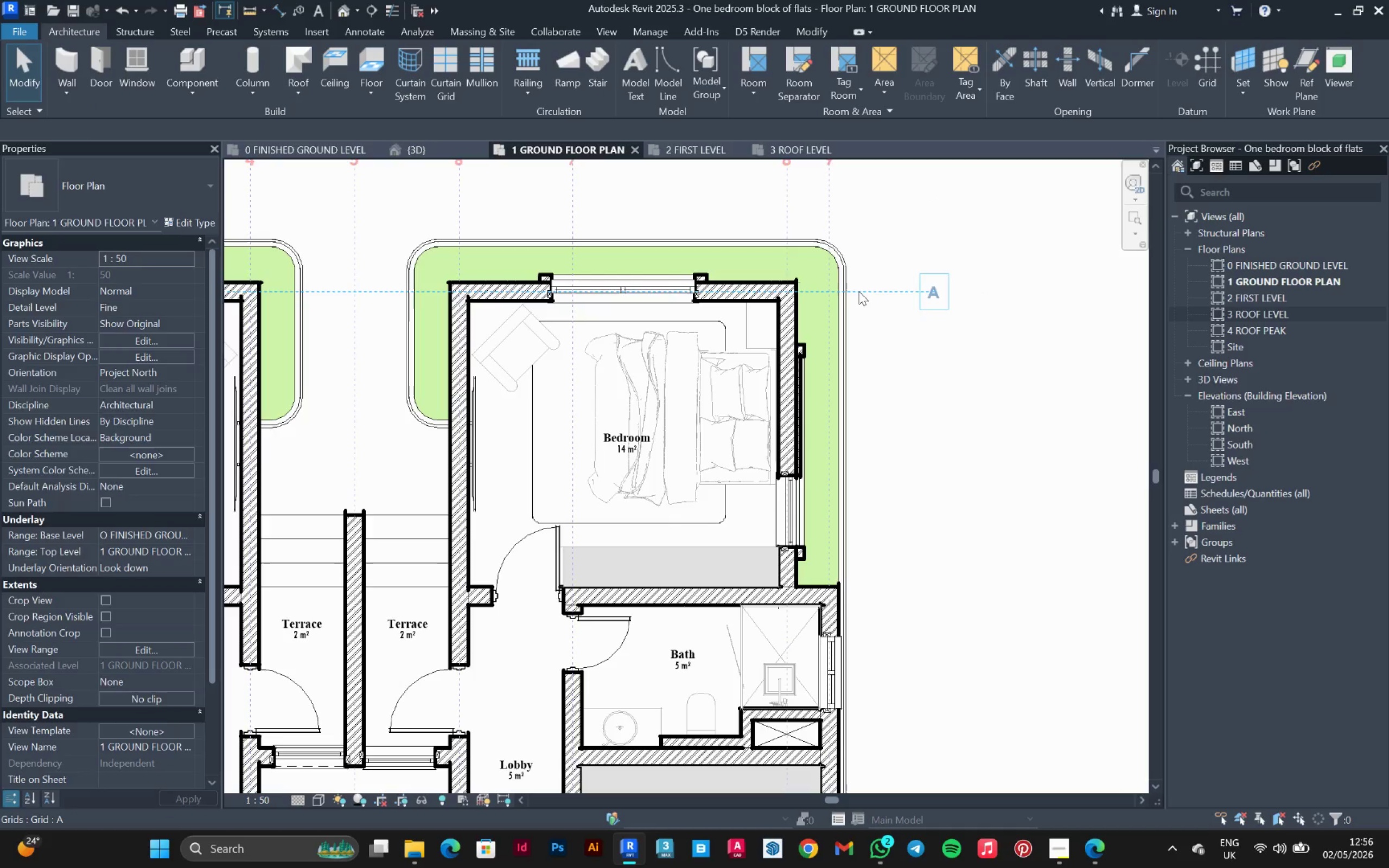 
left_click([859, 291])
 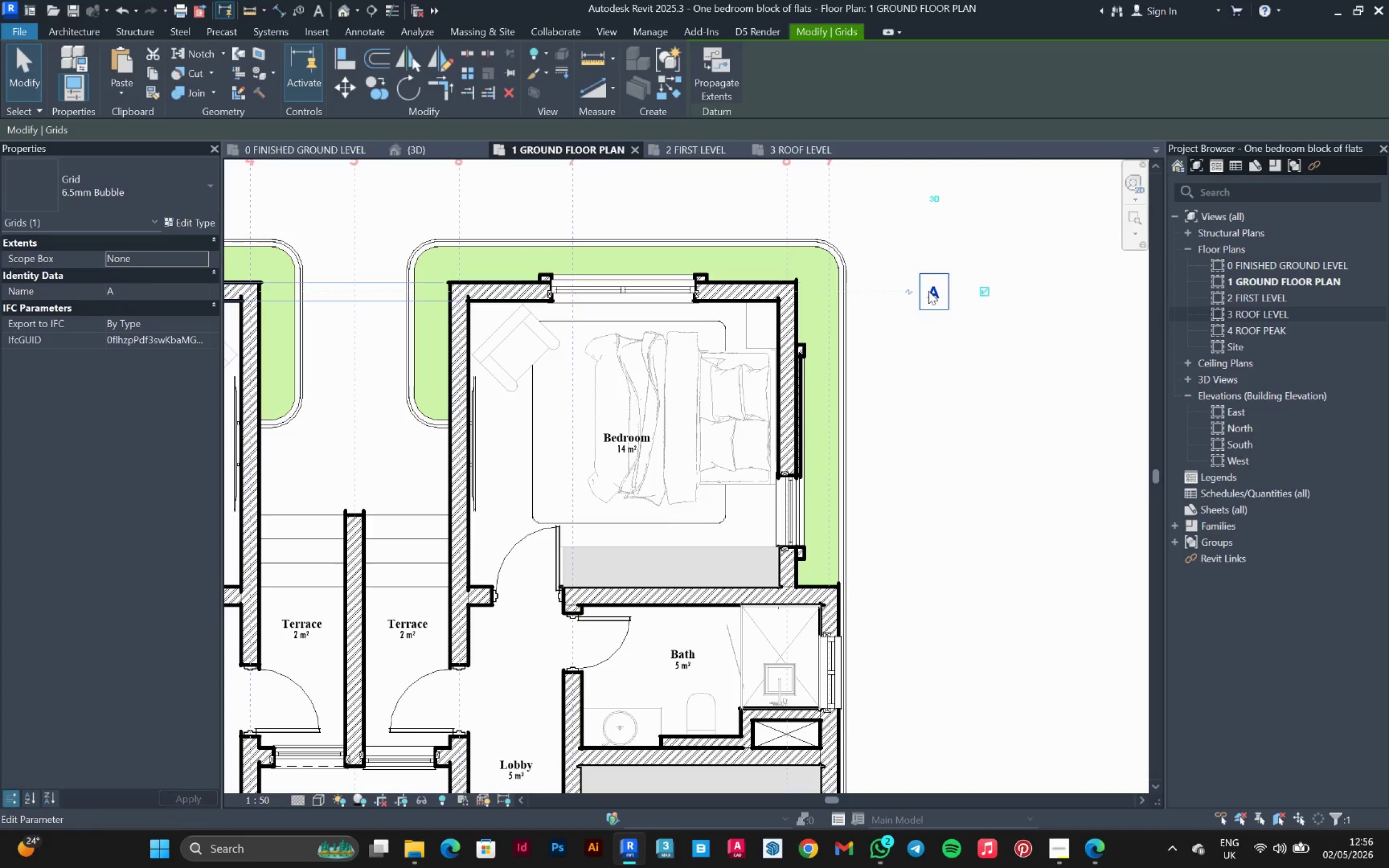 
left_click_drag(start_coordinate=[932, 292], to_coordinate=[916, 292])
 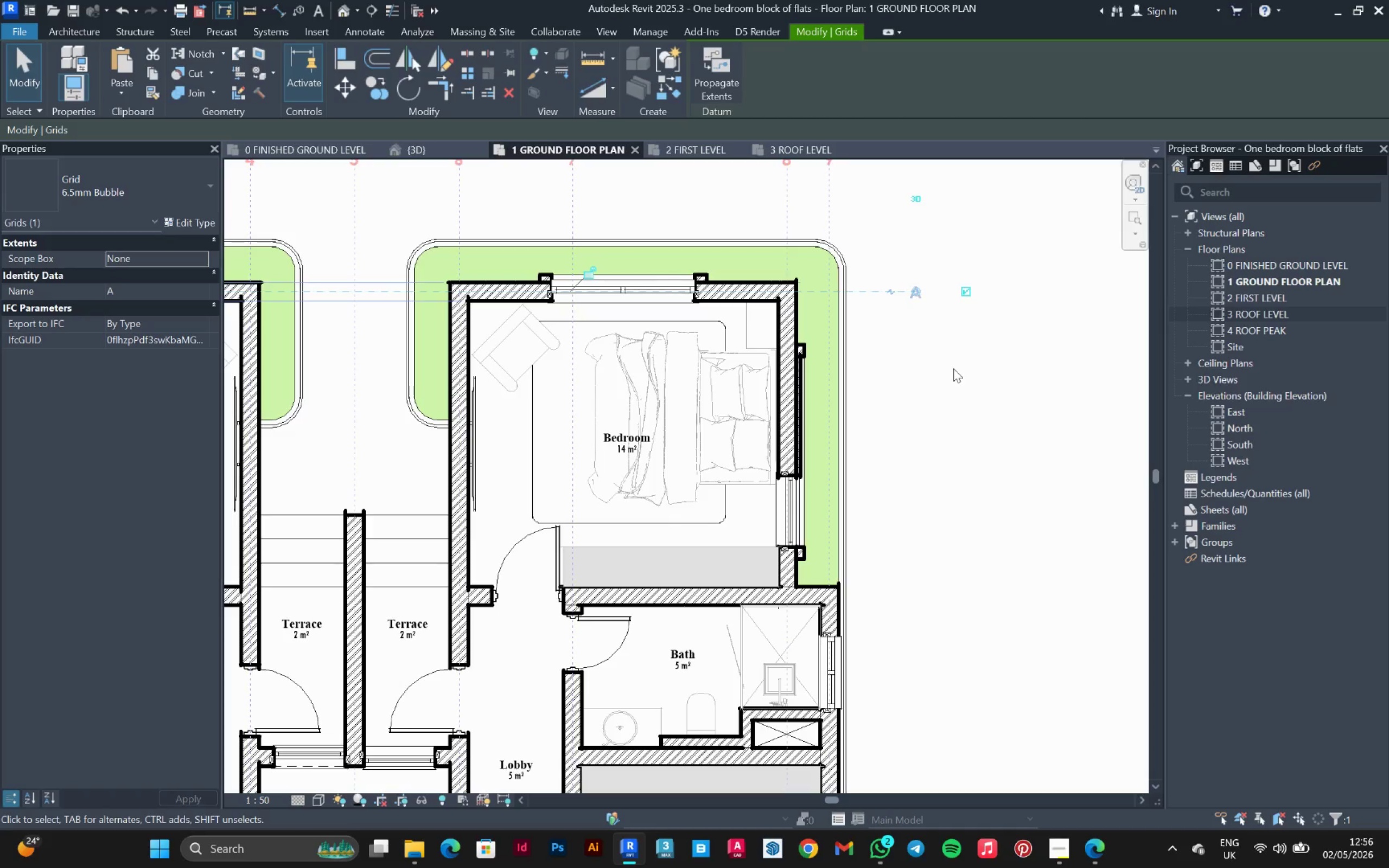 
scroll: coordinate [954, 366], scroll_direction: down, amount: 7.0
 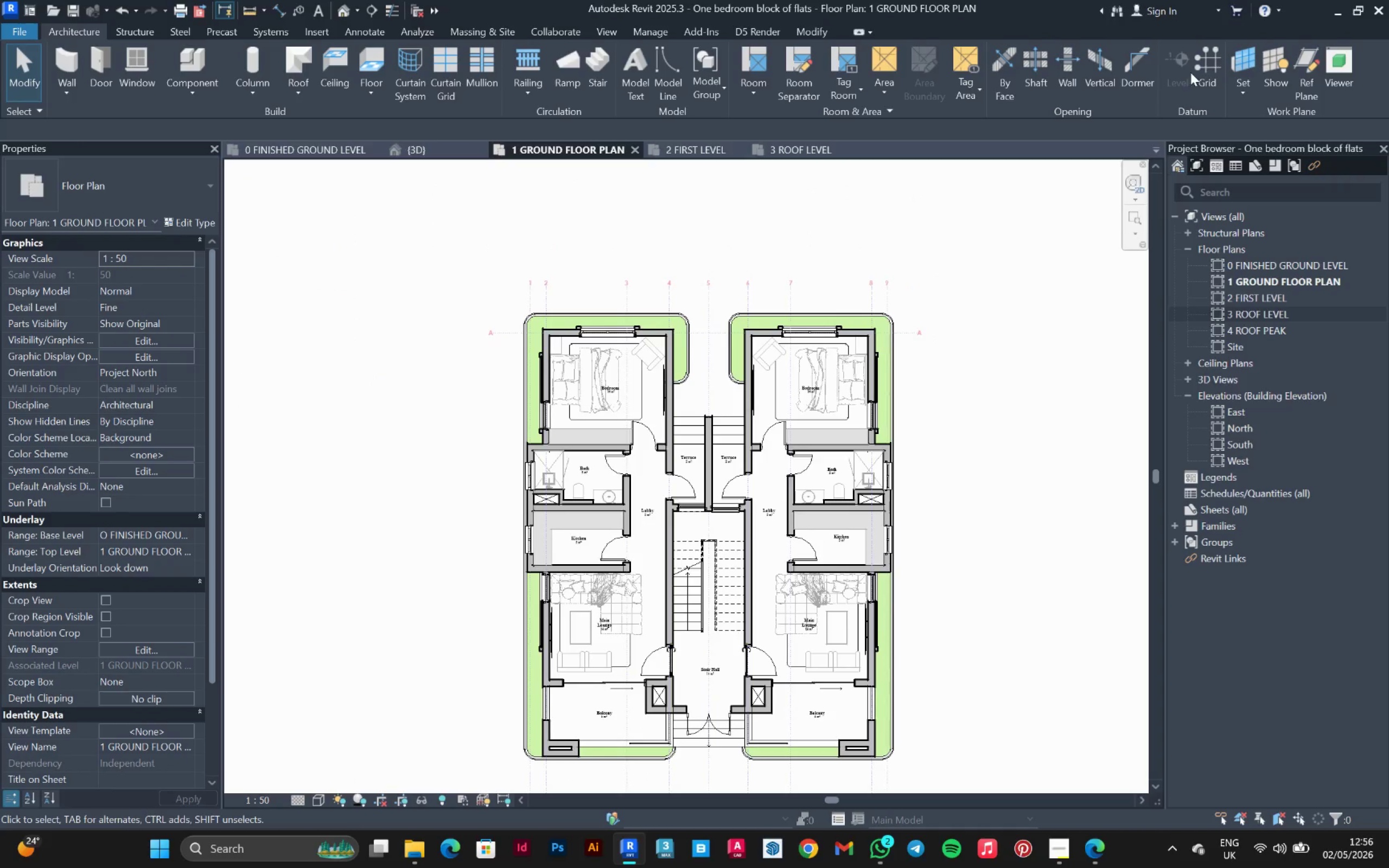 
left_click([1203, 62])
 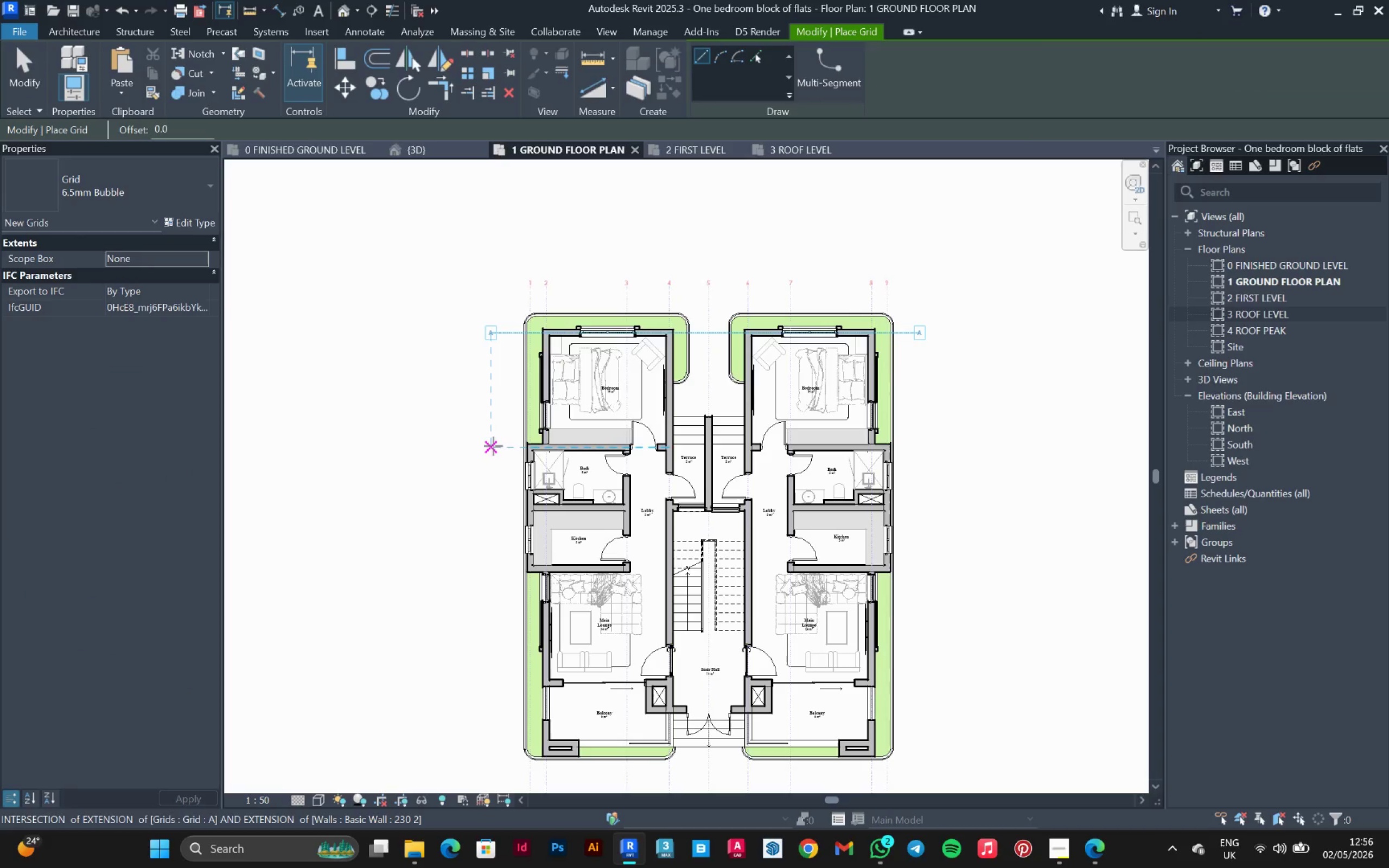 
left_click([492, 446])
 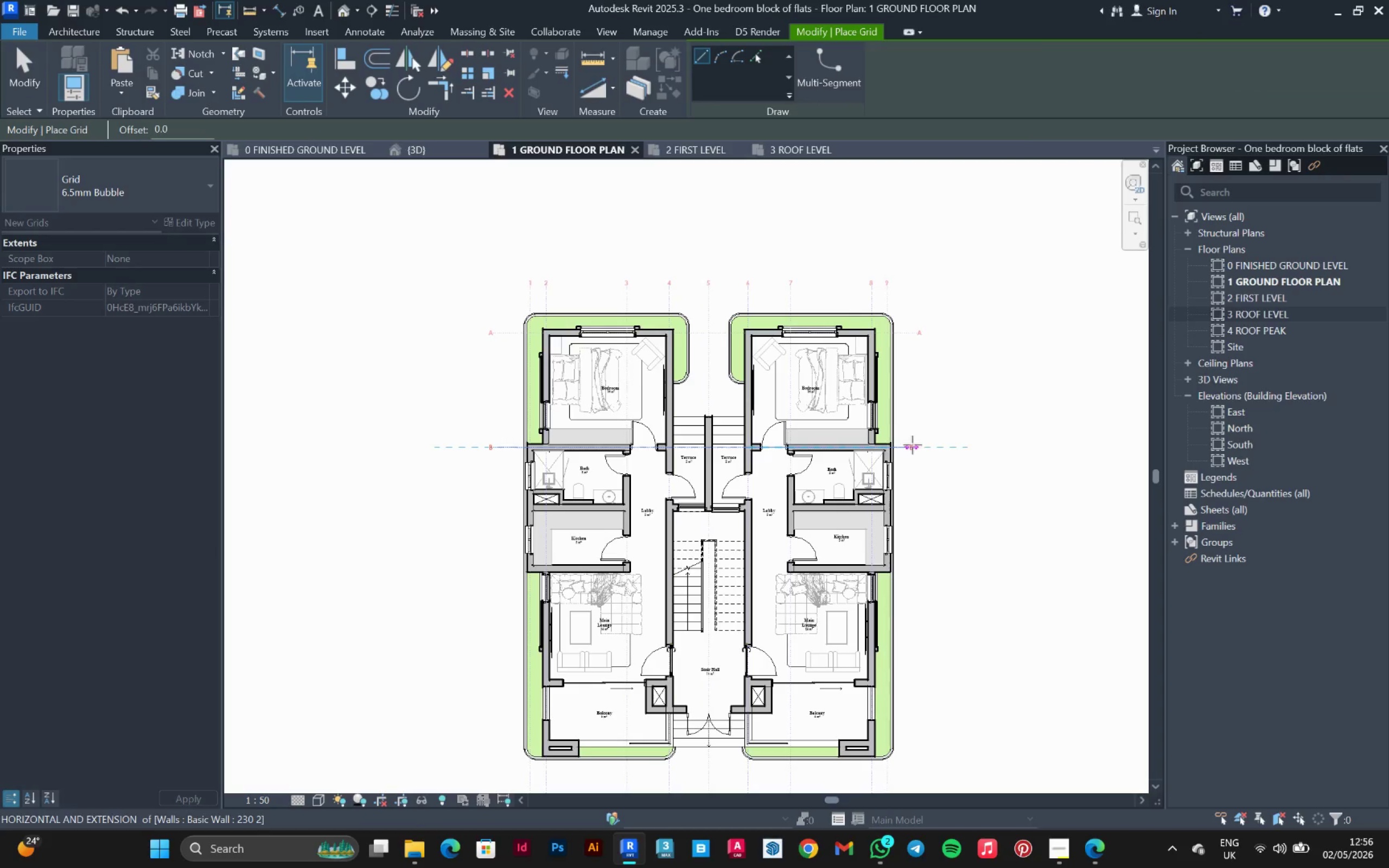 
left_click([919, 446])
 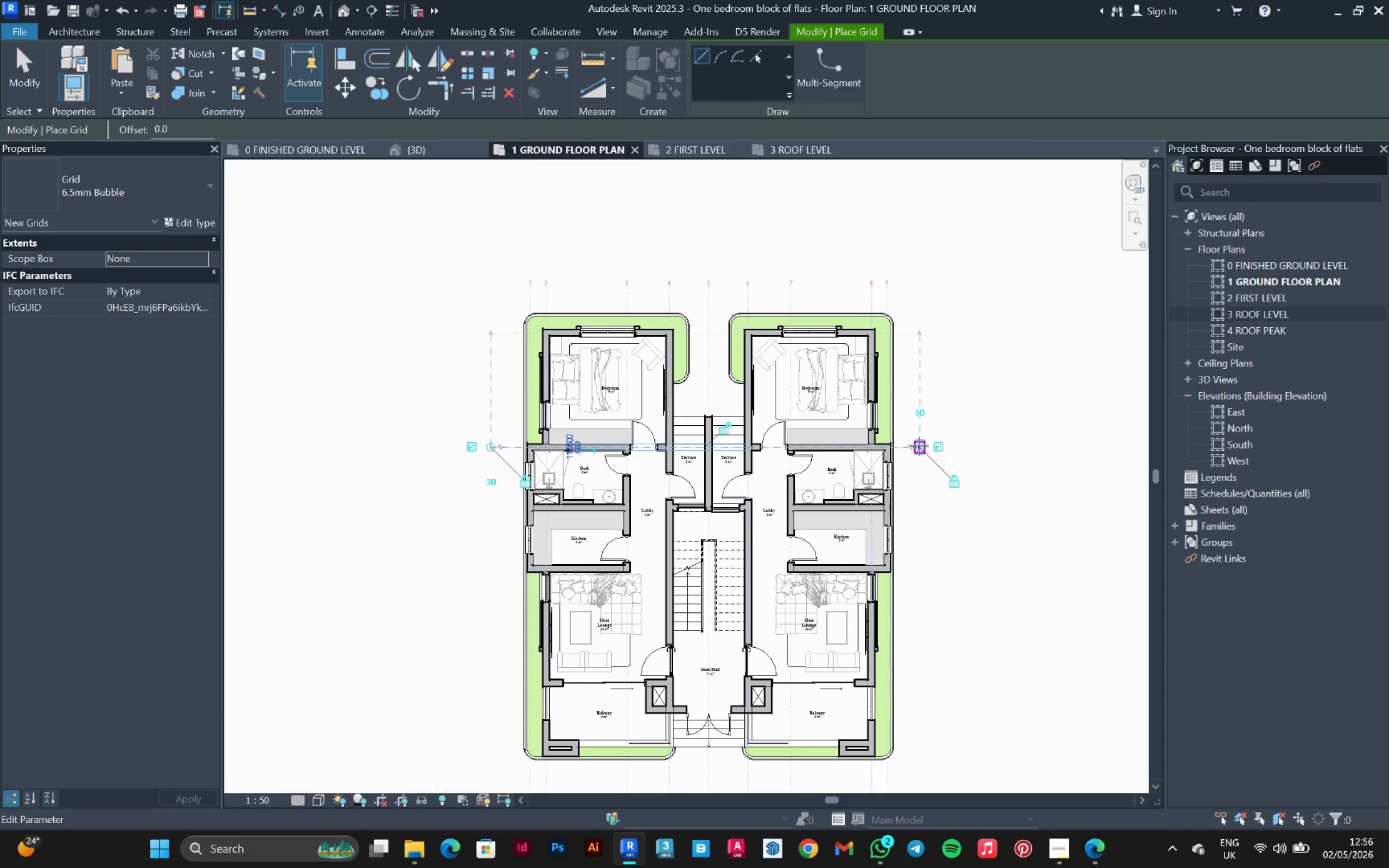 
wait(5.99)
 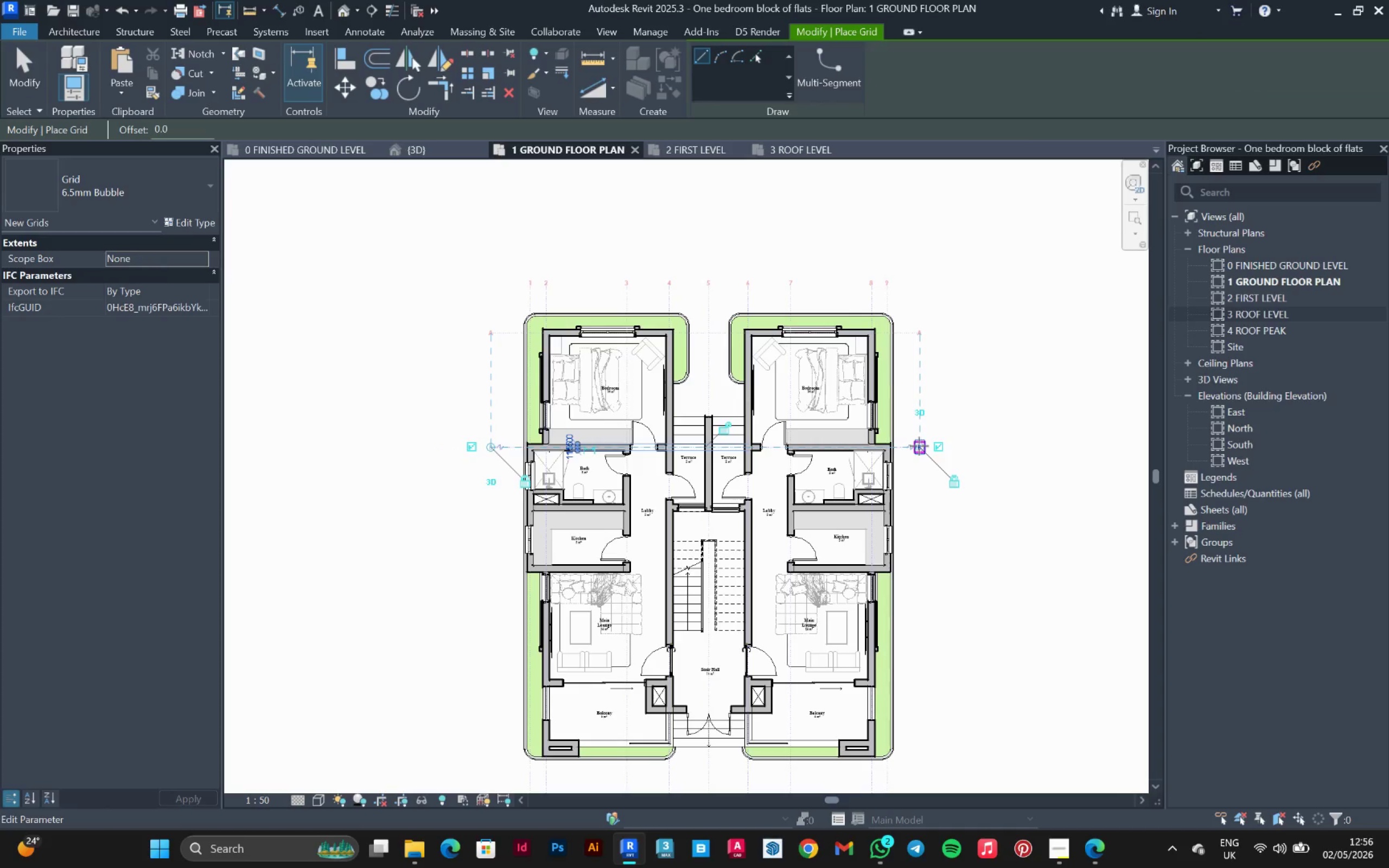 
scroll: coordinate [958, 470], scroll_direction: up, amount: 2.0
 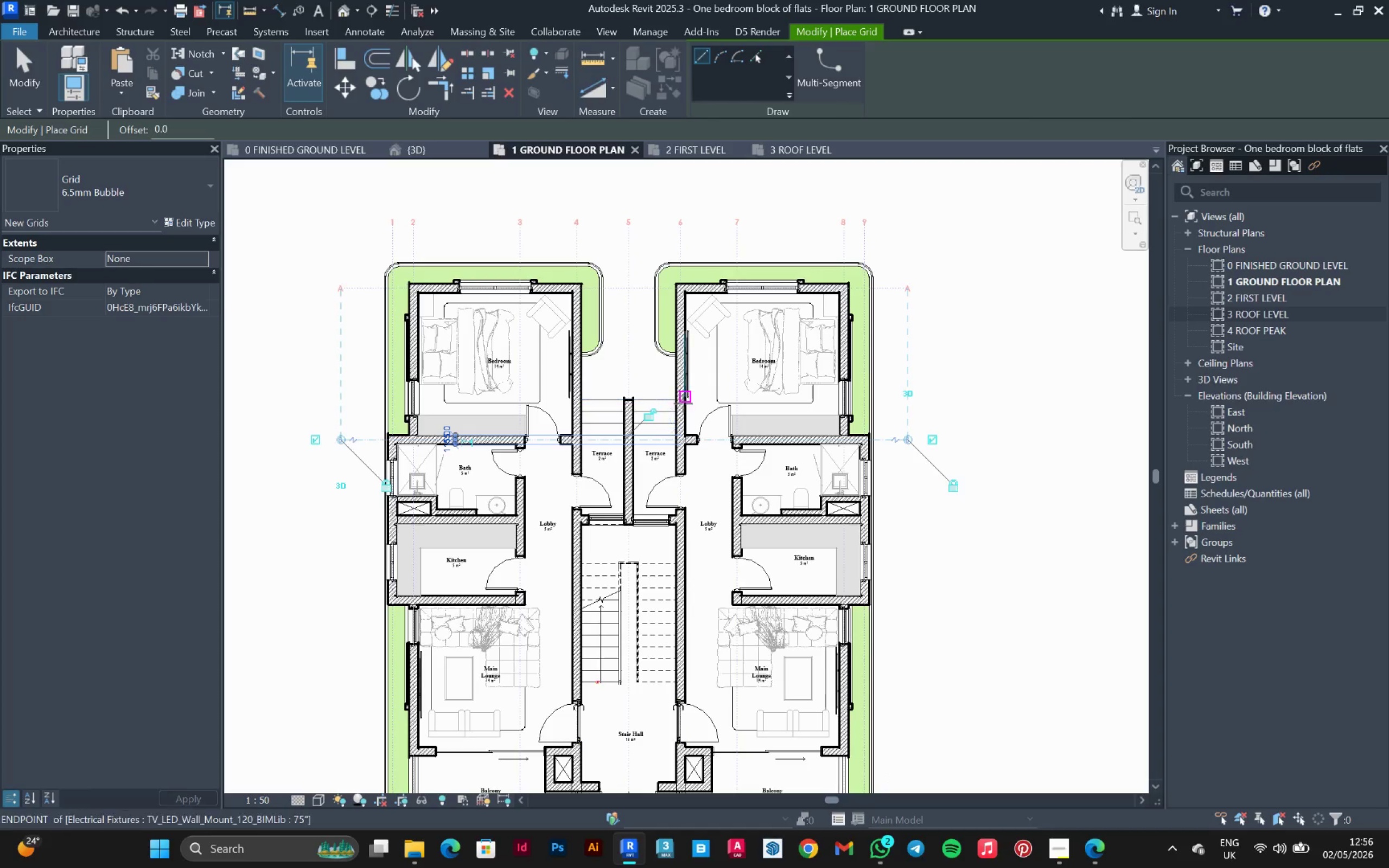 
wait(8.96)
 